 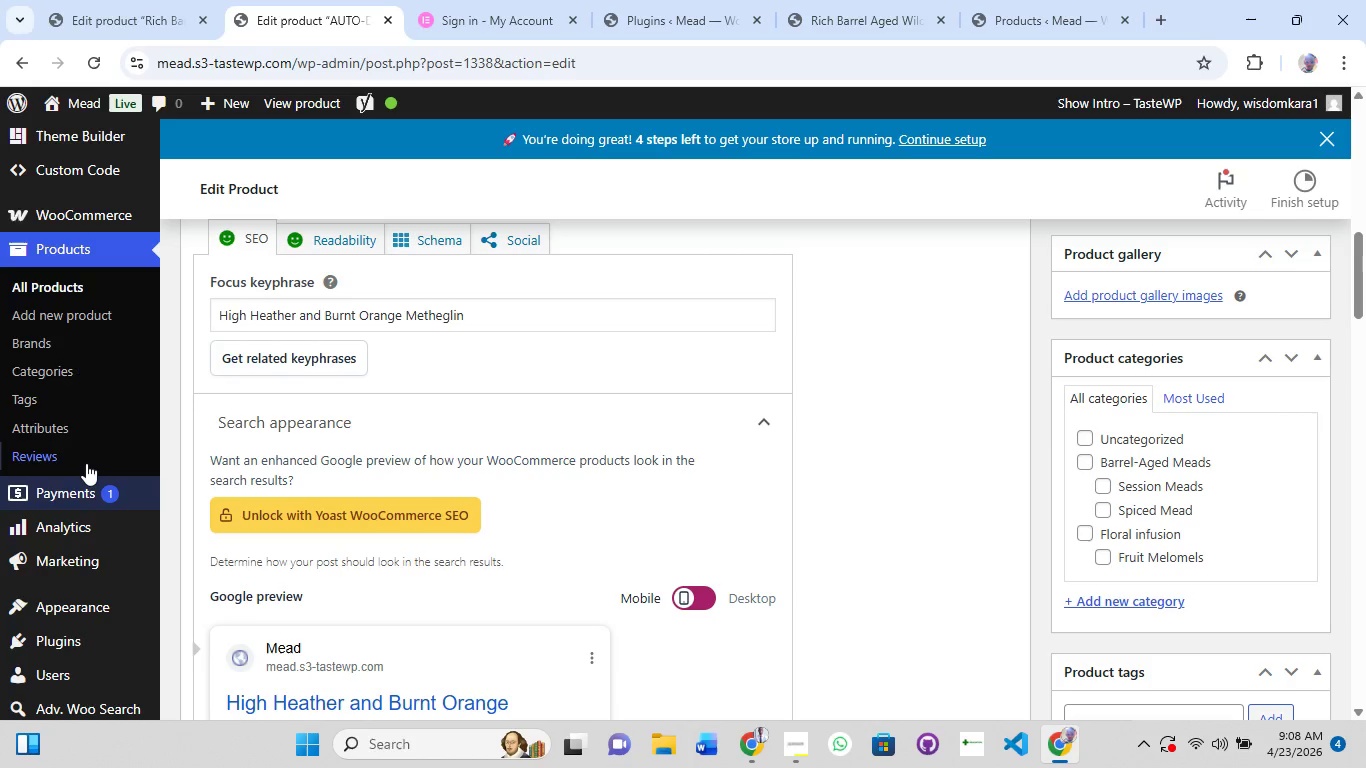 
scroll: coordinate [409, 509], scroll_direction: up, amount: 4.0
 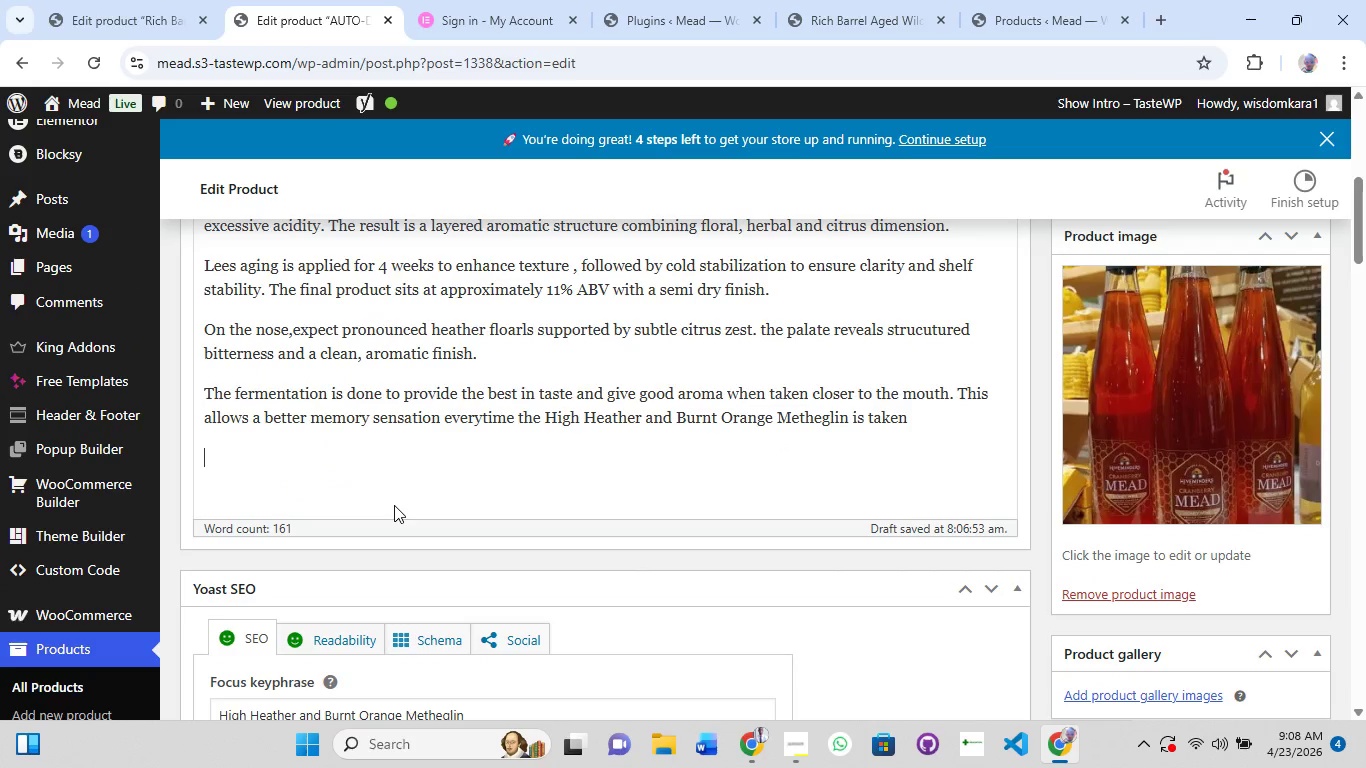 
wait(9.18)
 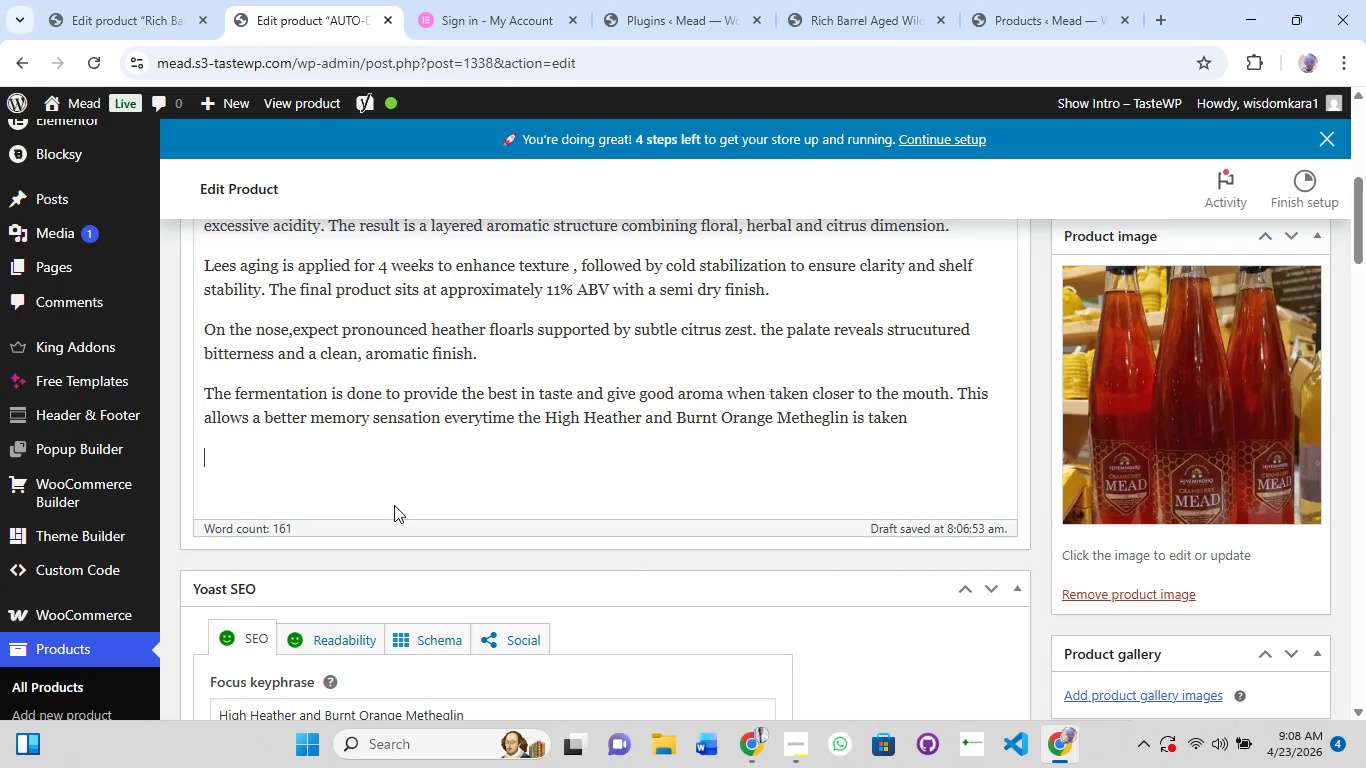 
type(with )
key(Backspace)
key(Backspace)
key(Backspace)
key(Backspace)
key(Backspace)
type(With it nice orange colorin)
key(Backspace)
type(g t)
key(Backspace)
key(Backspace)
key(Backspace)
type(nf)
key(Backspace)
type(g to give i)
key(Backspace)
type(nie)
key(Backspace)
key(Backspace)
type(ice visual display and enhance the relaz)
key(Backspace)
type(z)
key(Backspace)
type(xation feel of the take)
key(Backspace)
type(er of the )
key(Backspace)
type(is )
 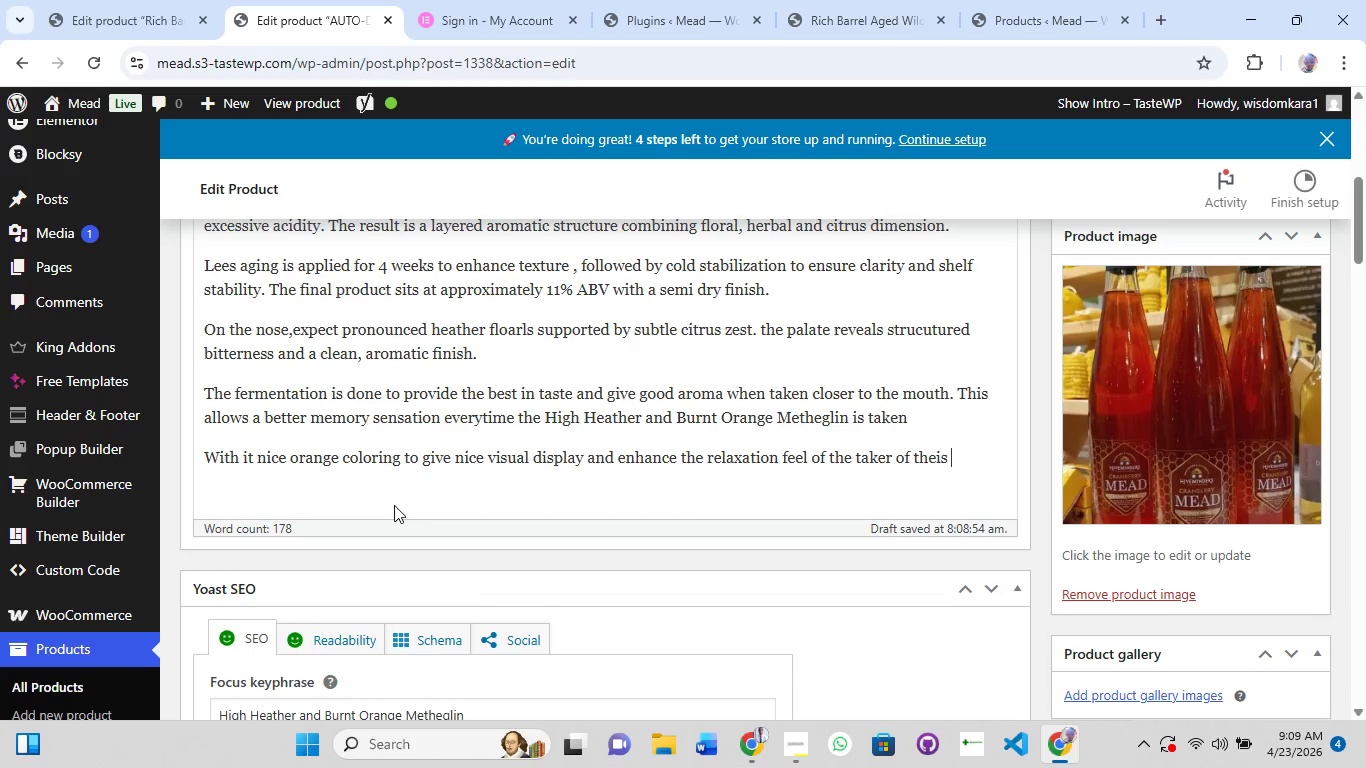 
key(Control+ControlLeft)
 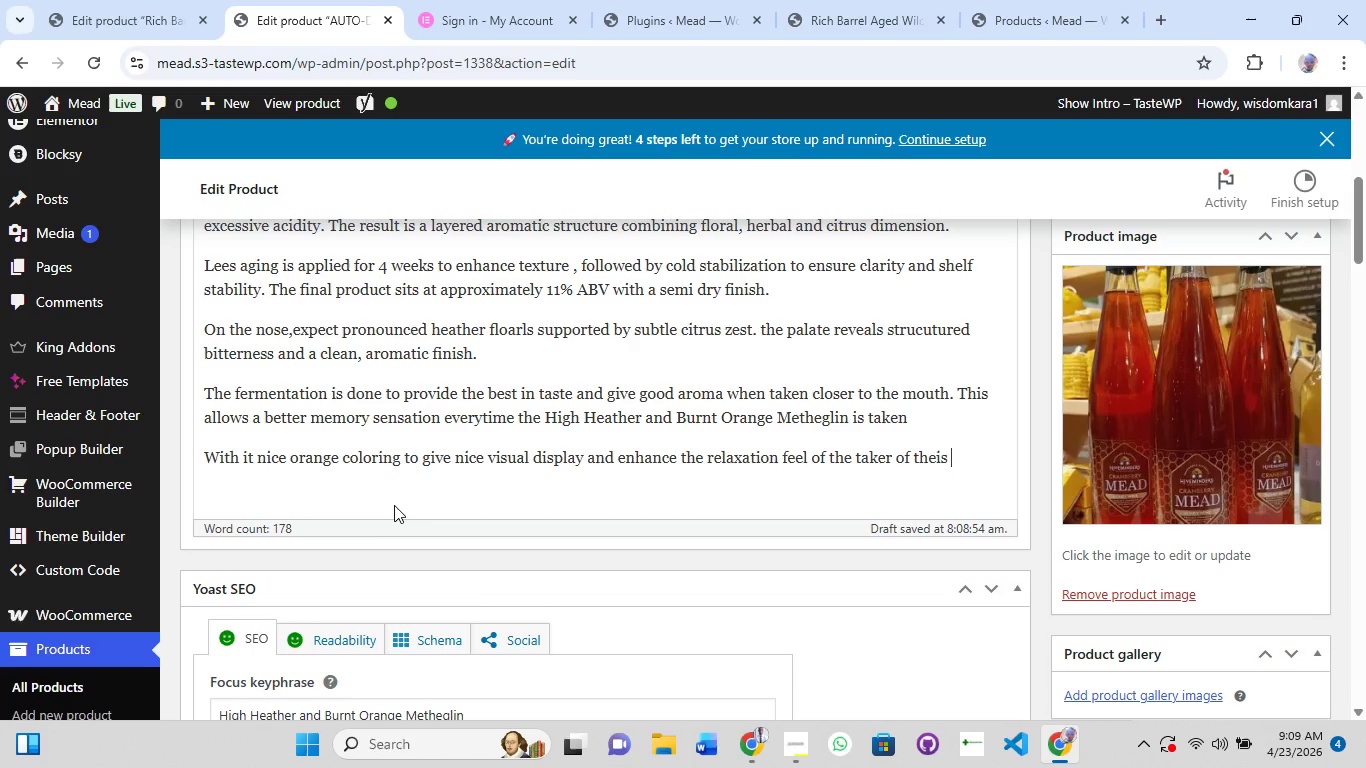 
type(premuim )
 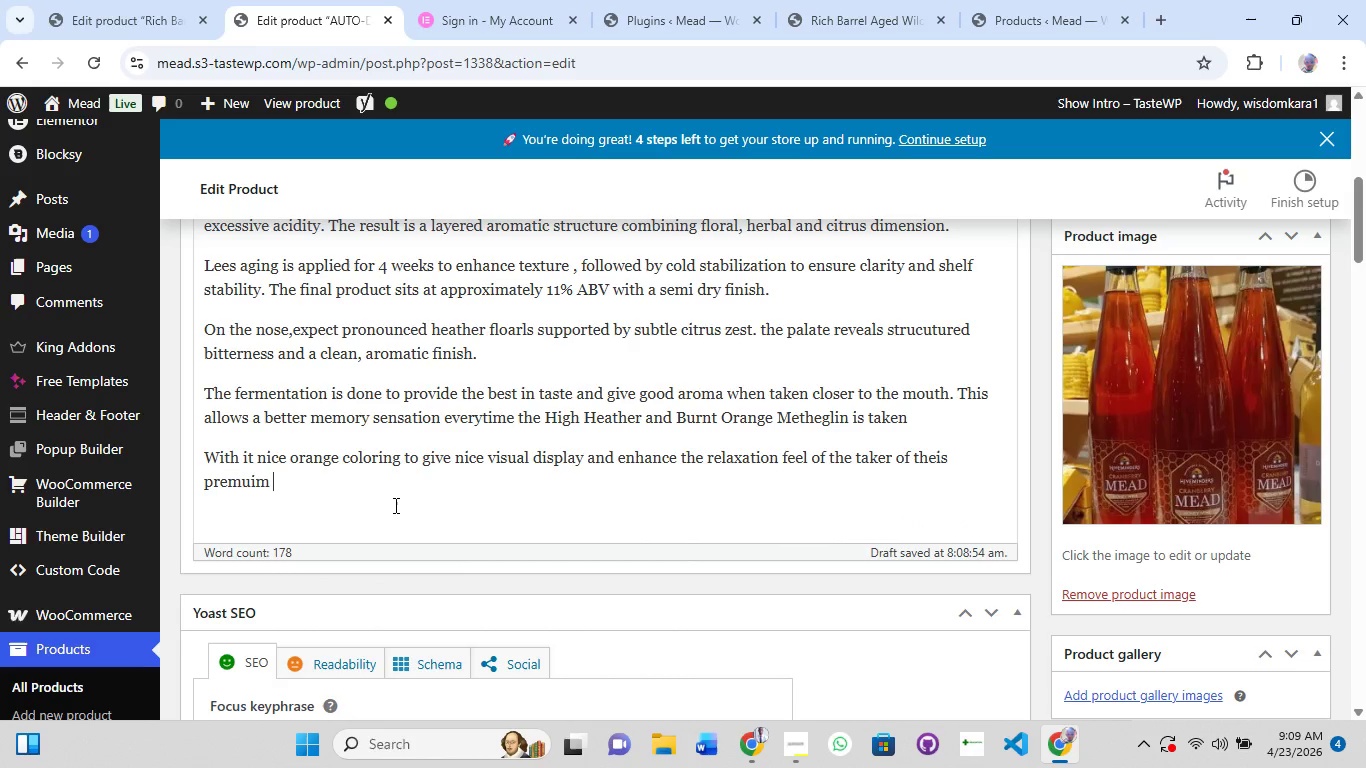 
key(Control+V)
 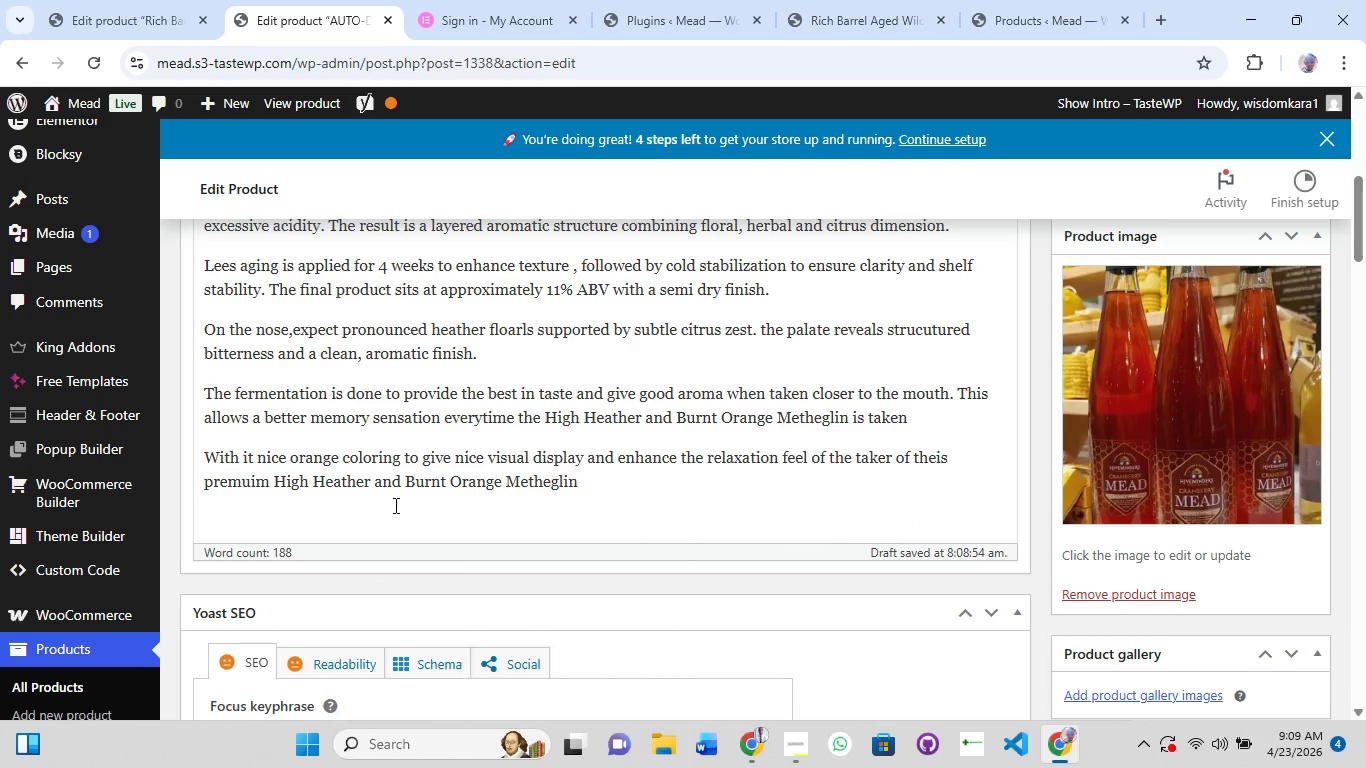 
key(Control+Z)
 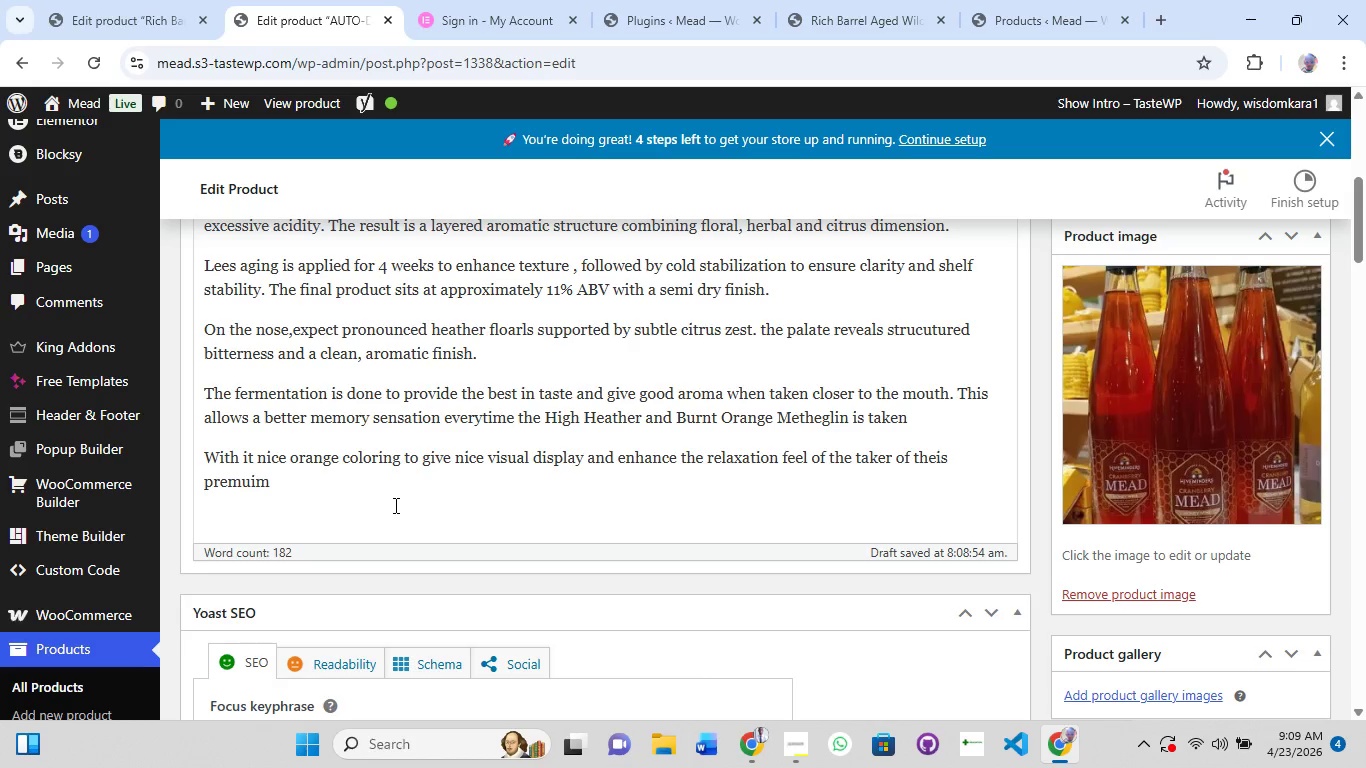 
hold_key(key=Backspace, duration=0.73)
 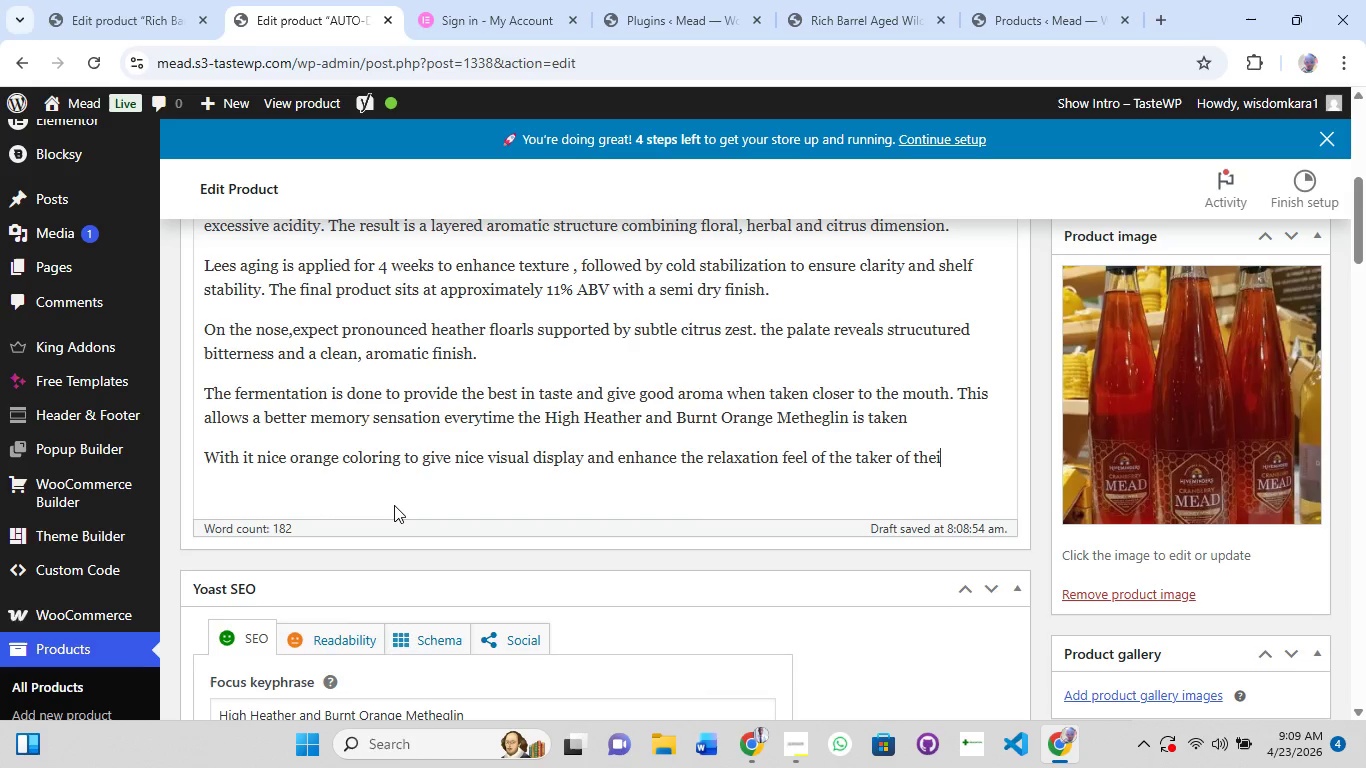 
key(Backspace)
key(Backspace)
key(Backspace)
type(is premum)
key(Backspace)
key(Backspace)
key(Backspace)
key(Backspace)
key(Backspace)
 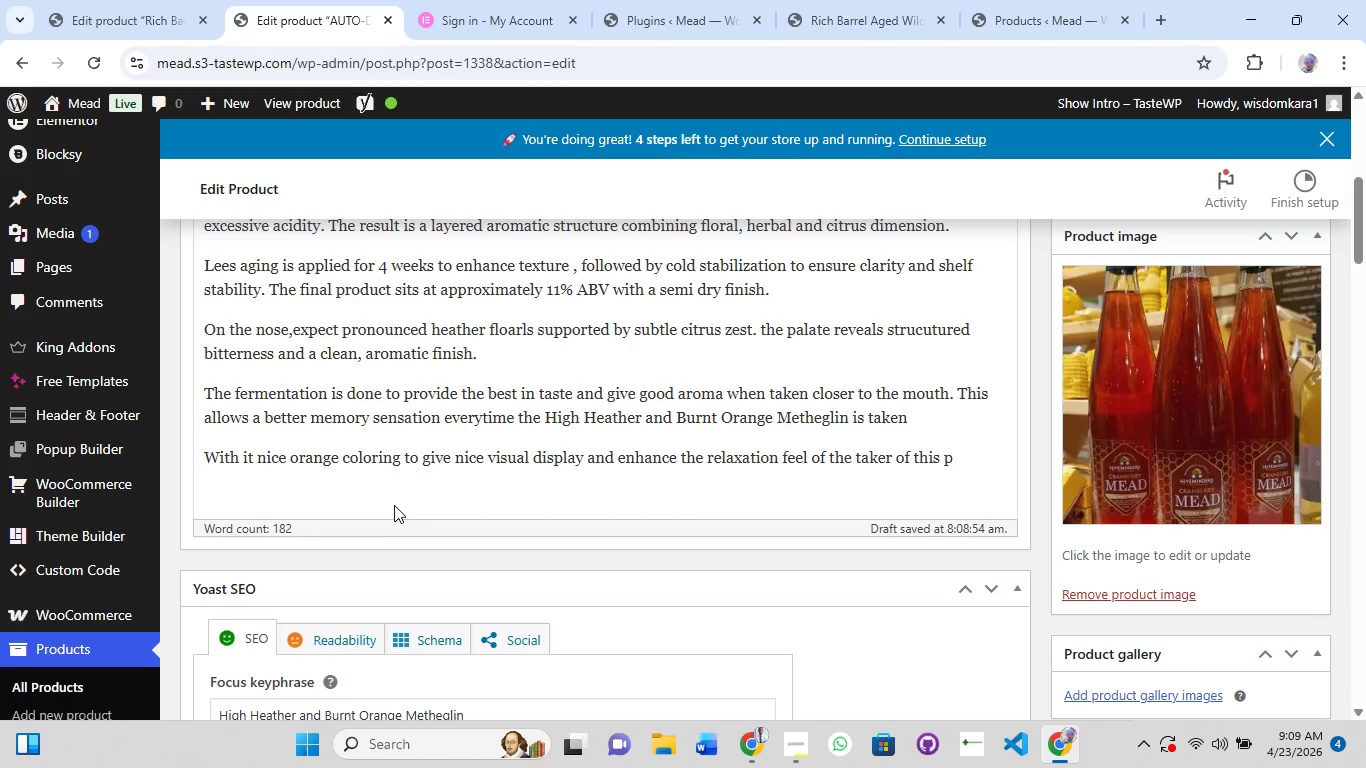 
key(Backspace)
 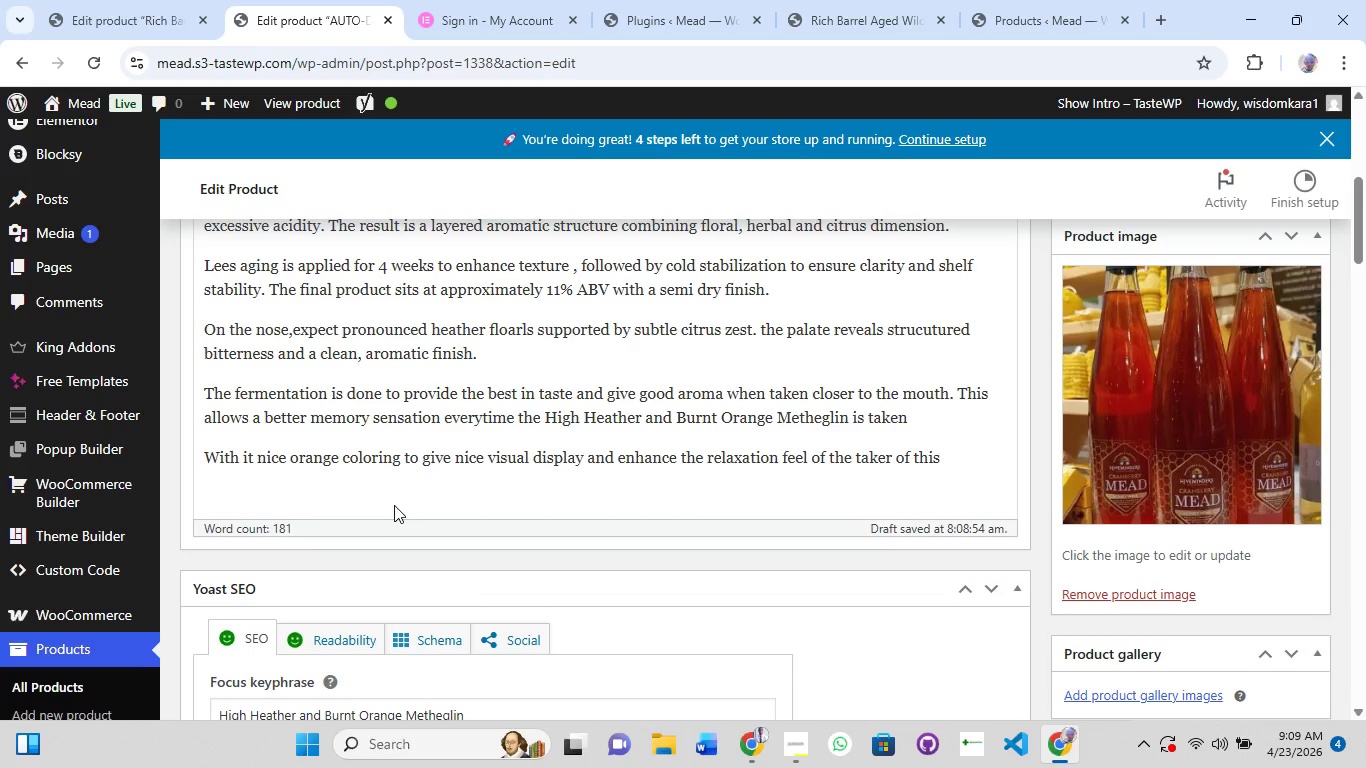 
type(drik)
key(Backspace)
type(nk)
 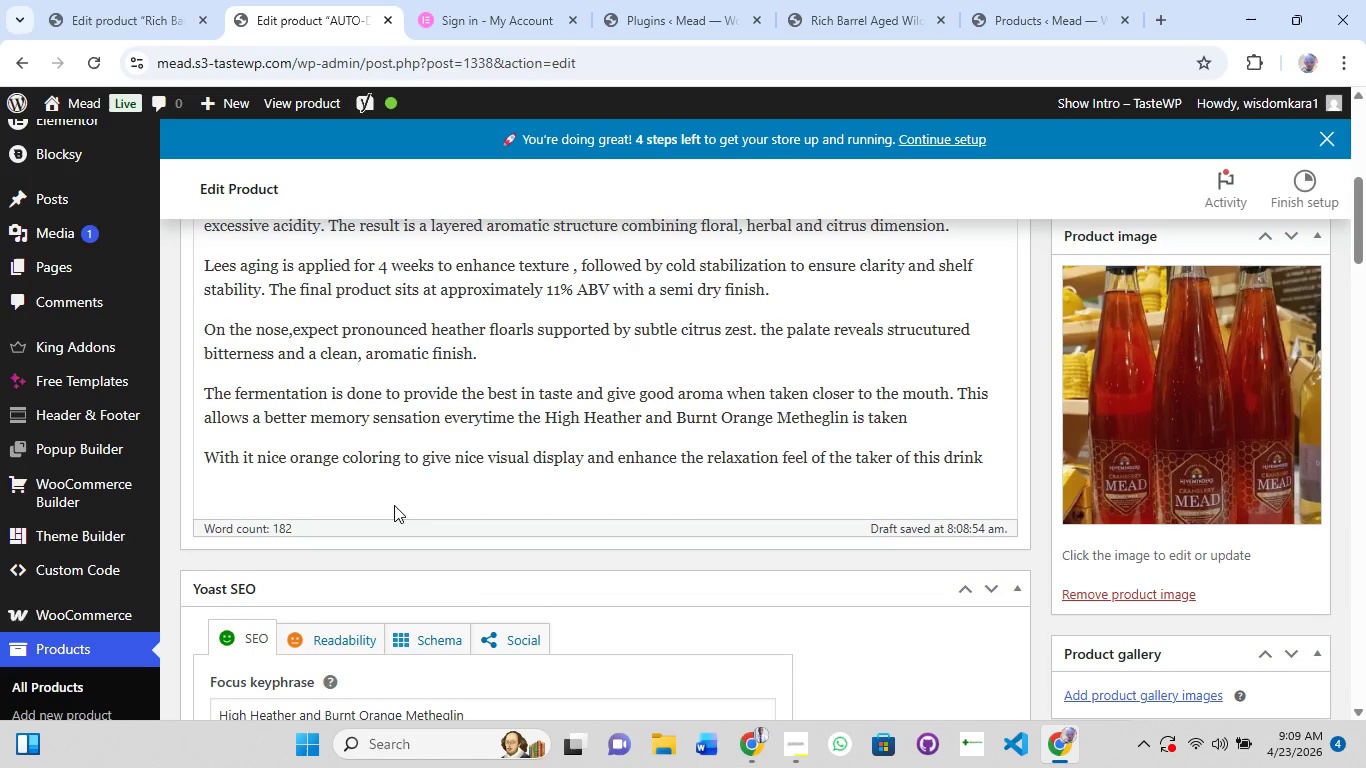 
scroll: coordinate [394, 505], scroll_direction: down, amount: 3.0
 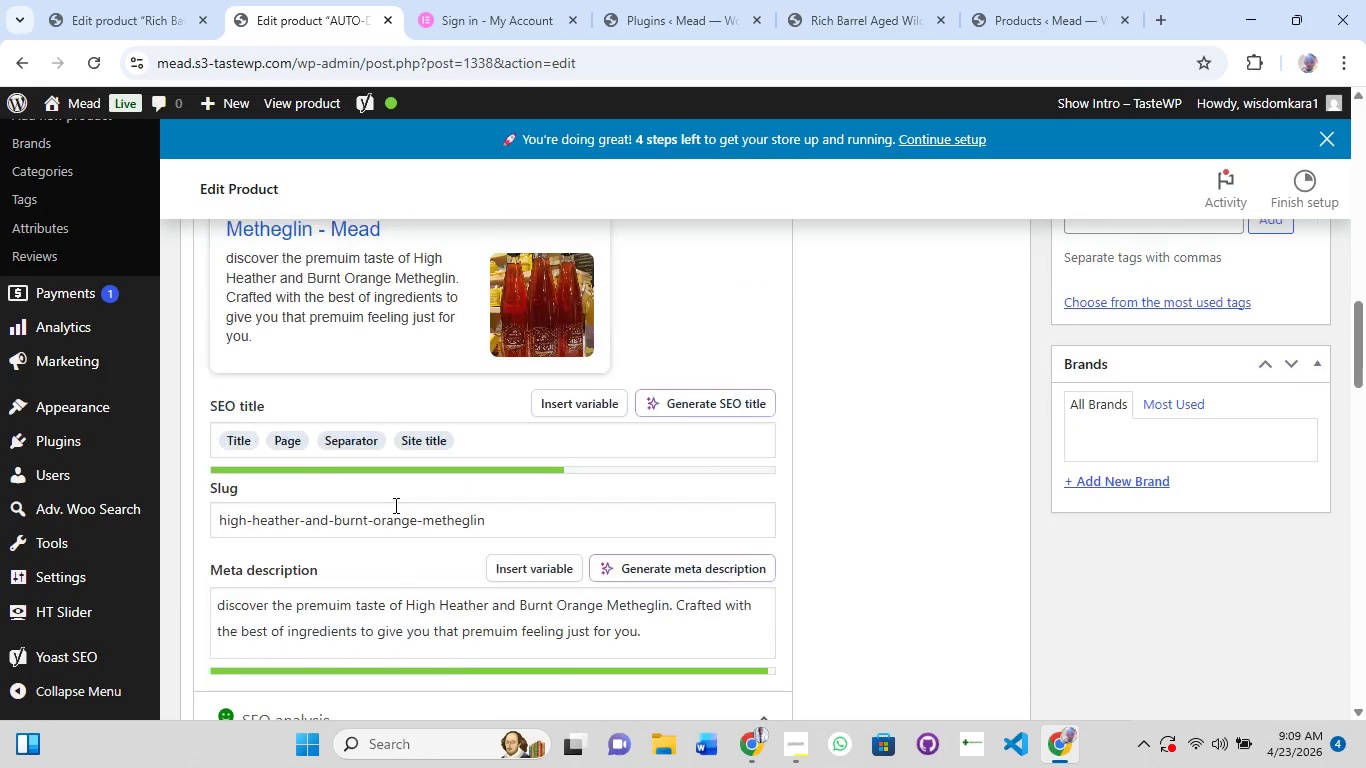 
scroll: coordinate [394, 505], scroll_direction: up, amount: 4.0
 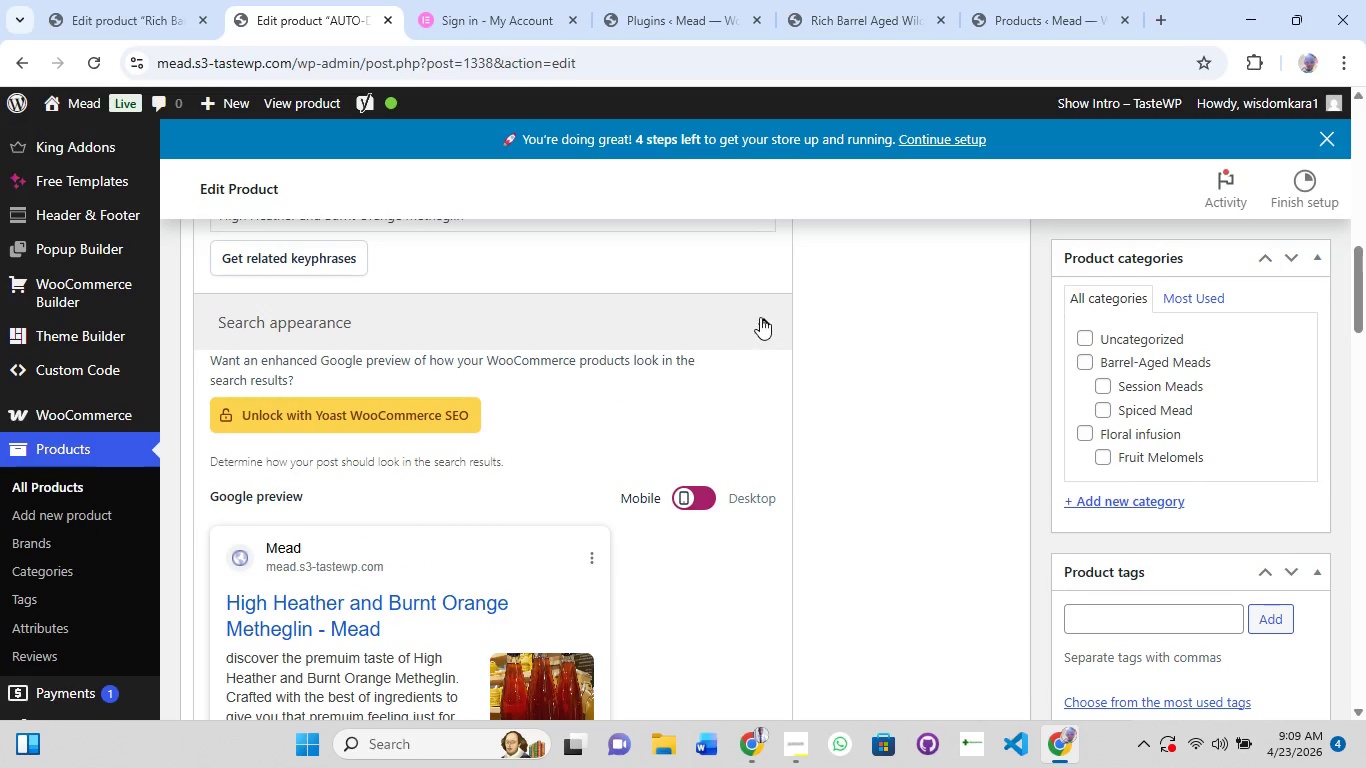 
left_click([760, 317])
 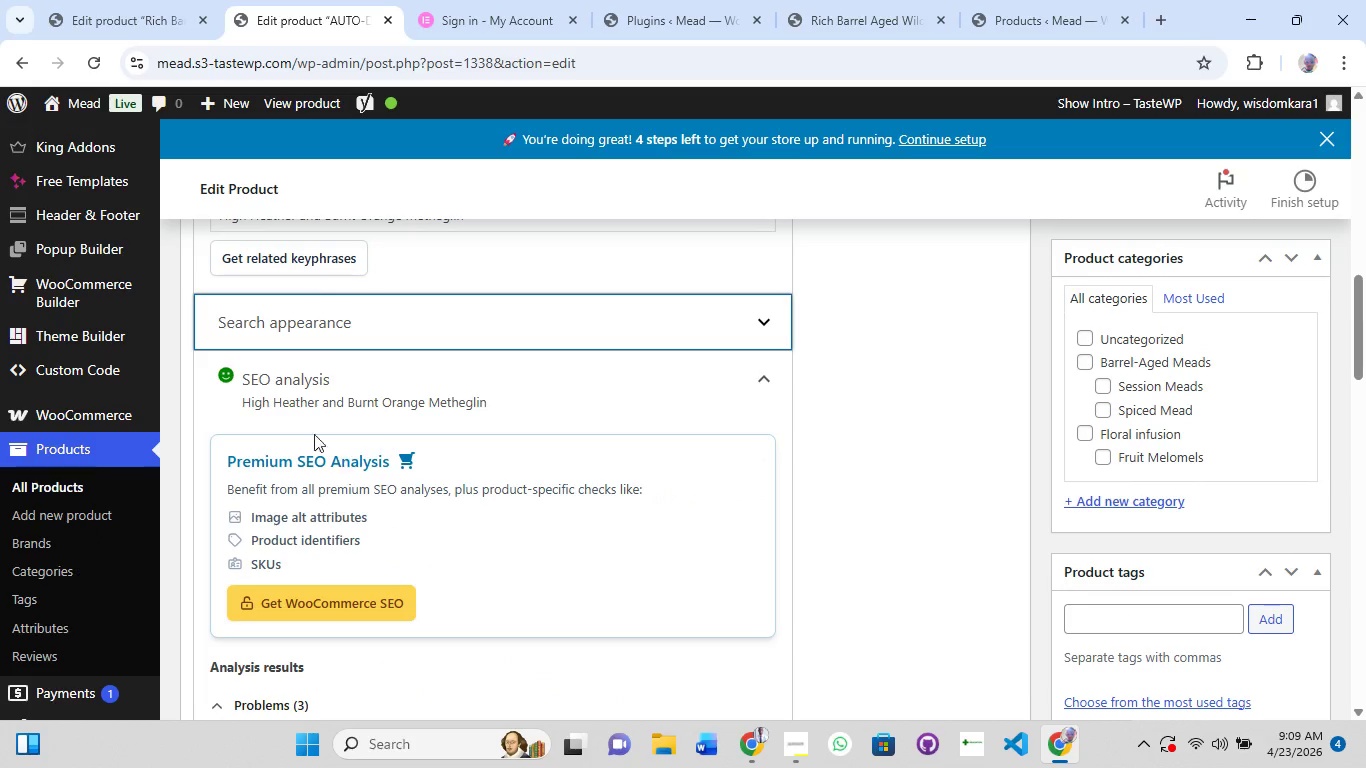 
scroll: coordinate [296, 395], scroll_direction: down, amount: 4.0
 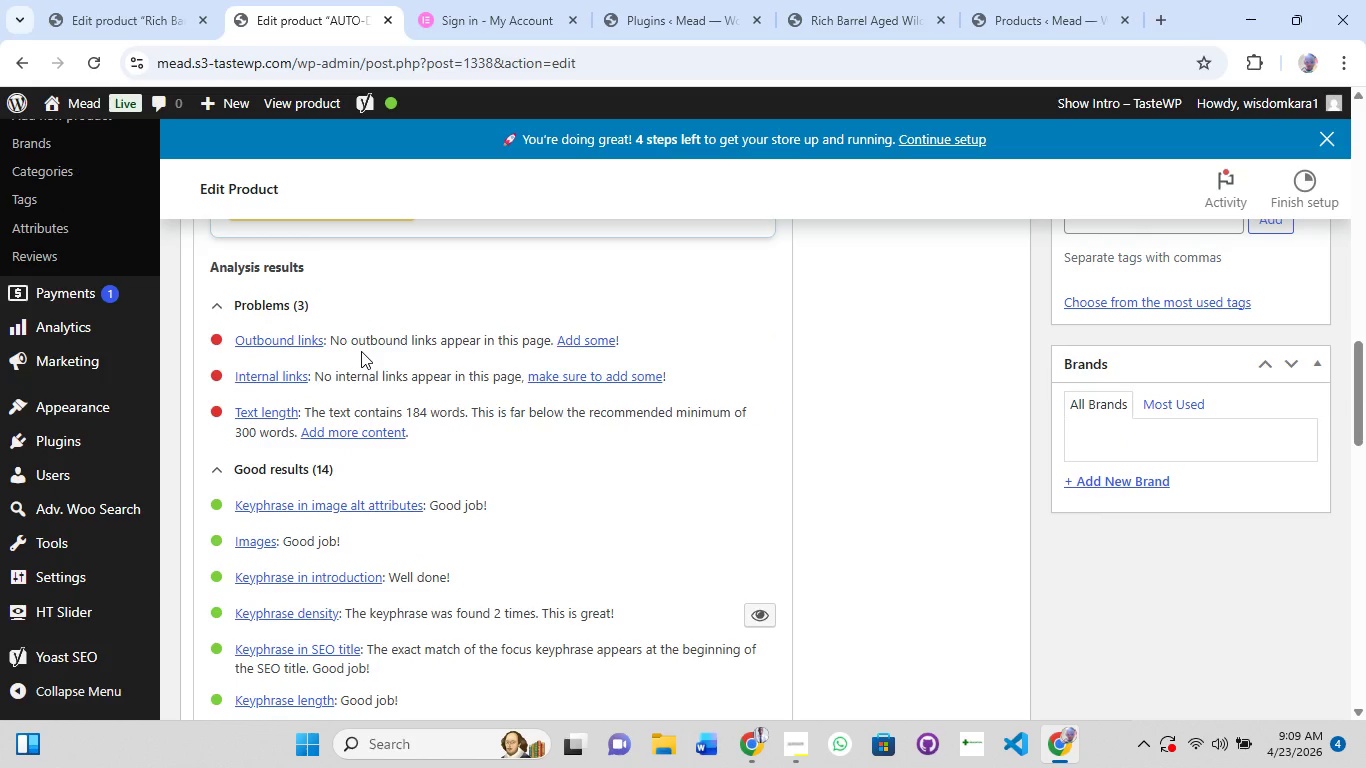 
scroll: coordinate [543, 375], scroll_direction: up, amount: 9.0
 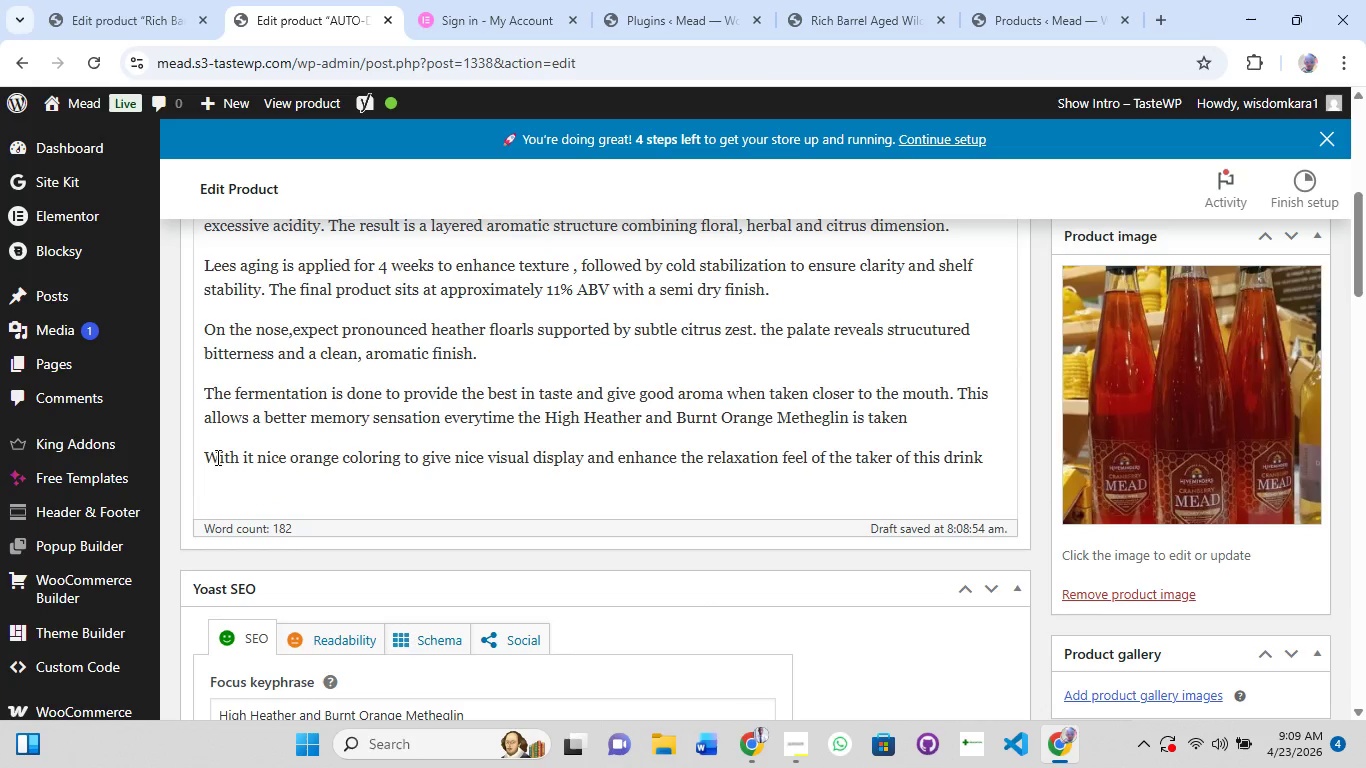 
left_click_drag(start_coordinate=[199, 456], to_coordinate=[400, 457])
 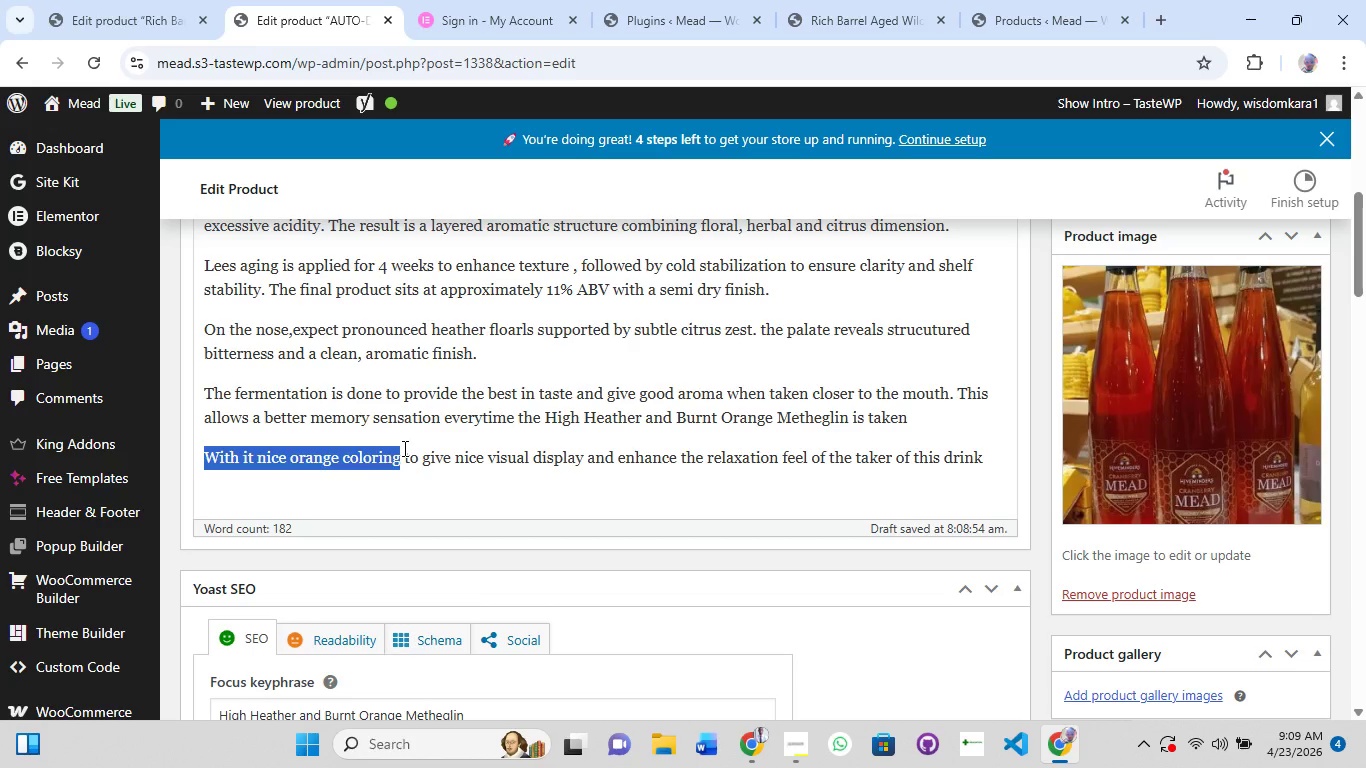 
wait(7.69)
 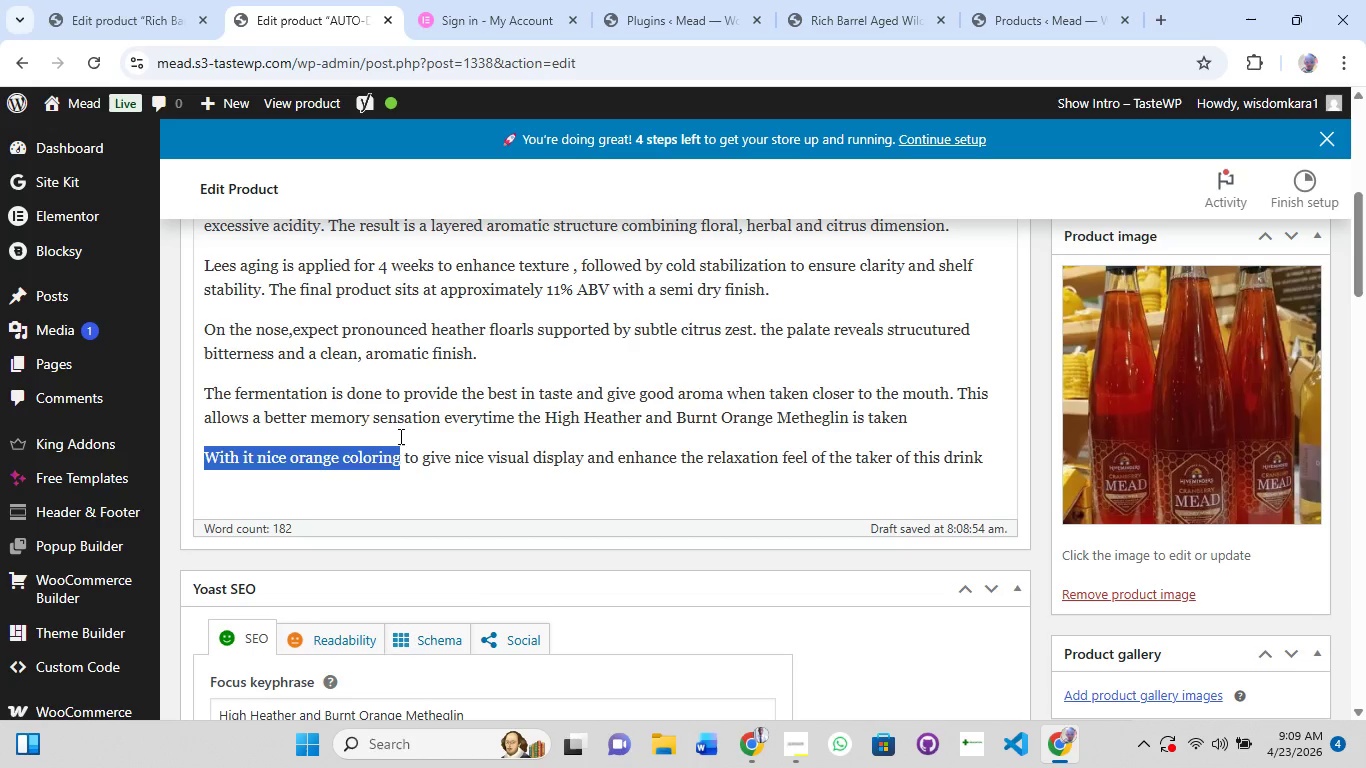 
scroll: coordinate [418, 270], scroll_direction: up, amount: 4.0
 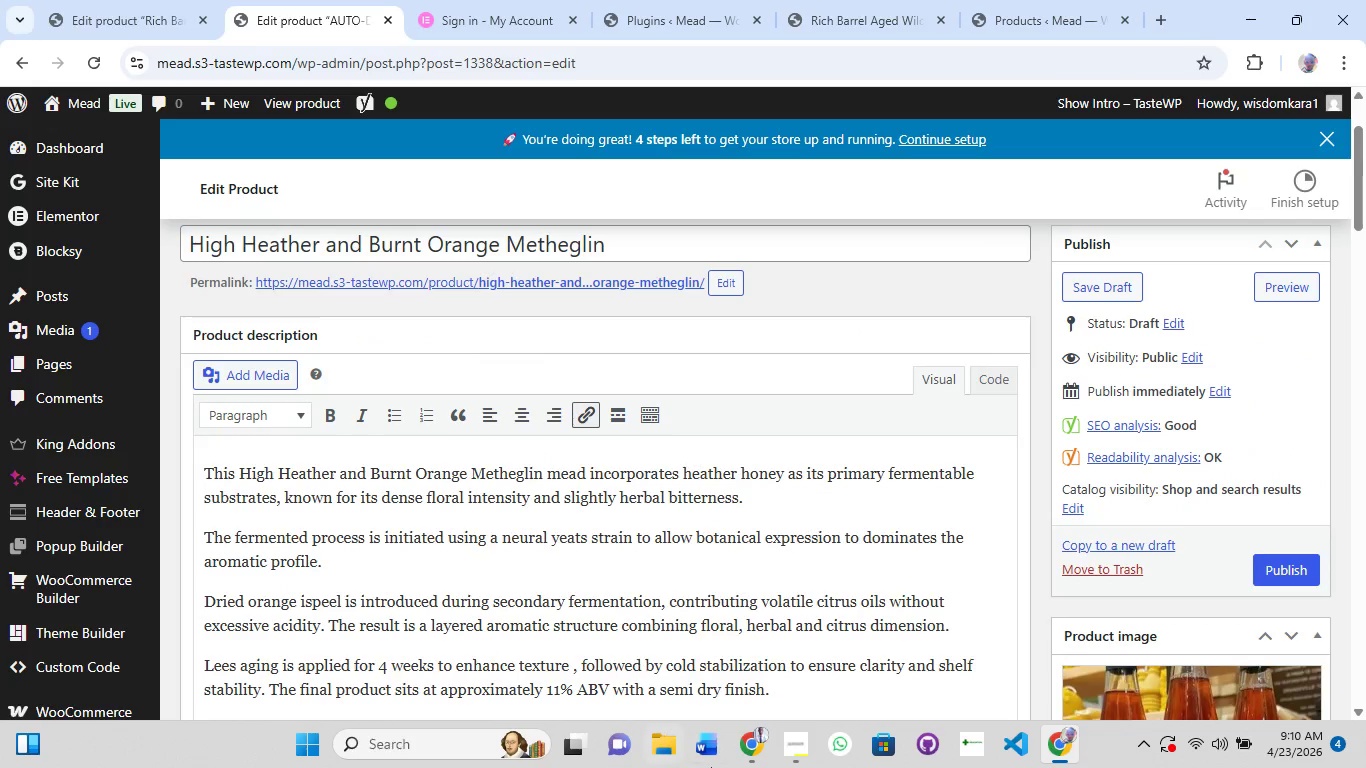 
left_click([744, 745])
 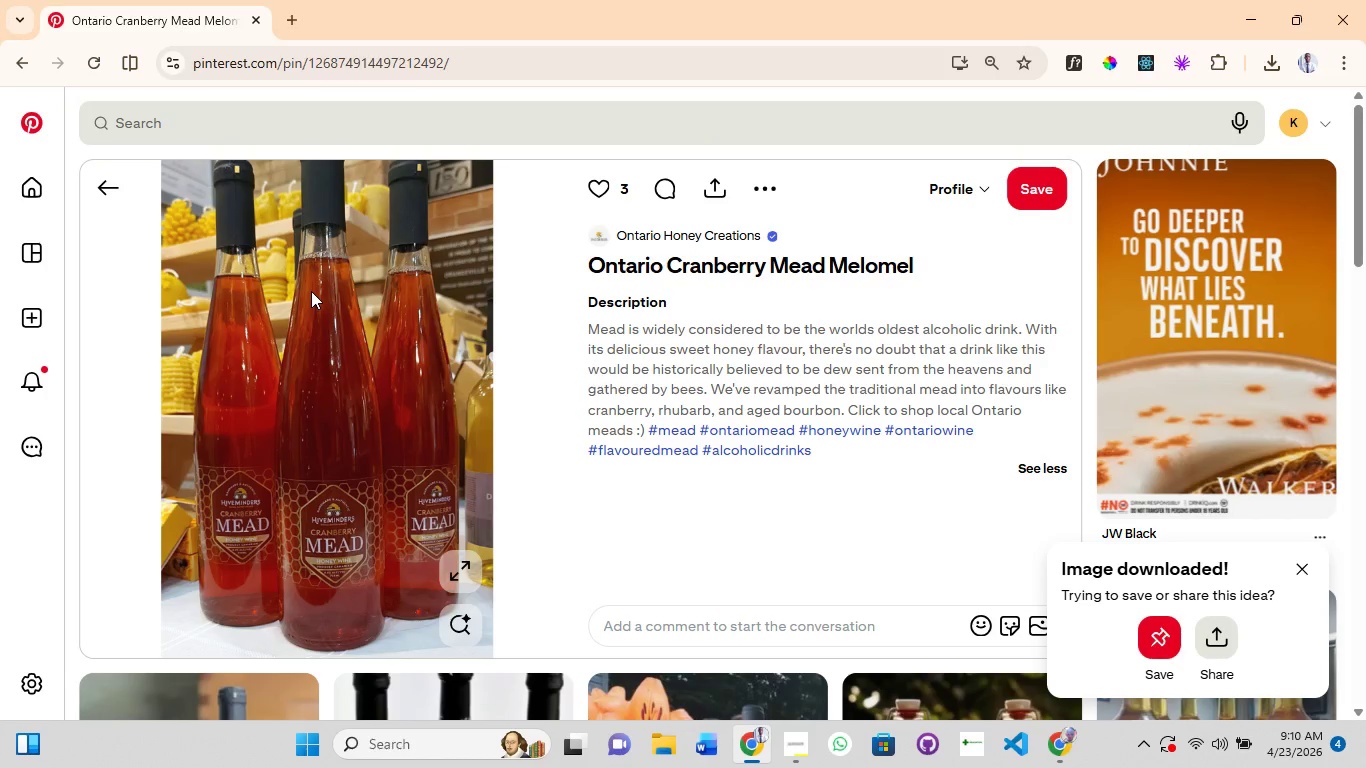 
scroll: coordinate [311, 291], scroll_direction: up, amount: 3.0
 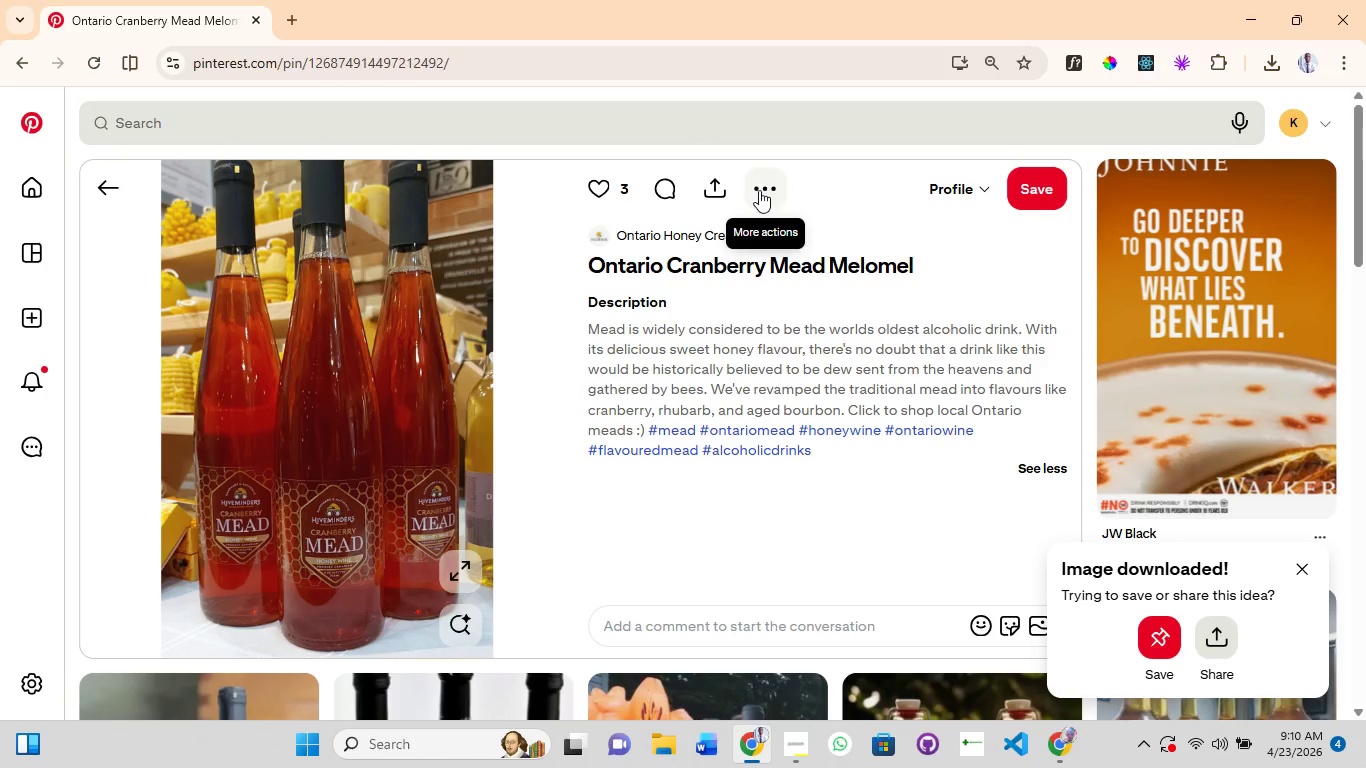 
left_click([442, 66])
 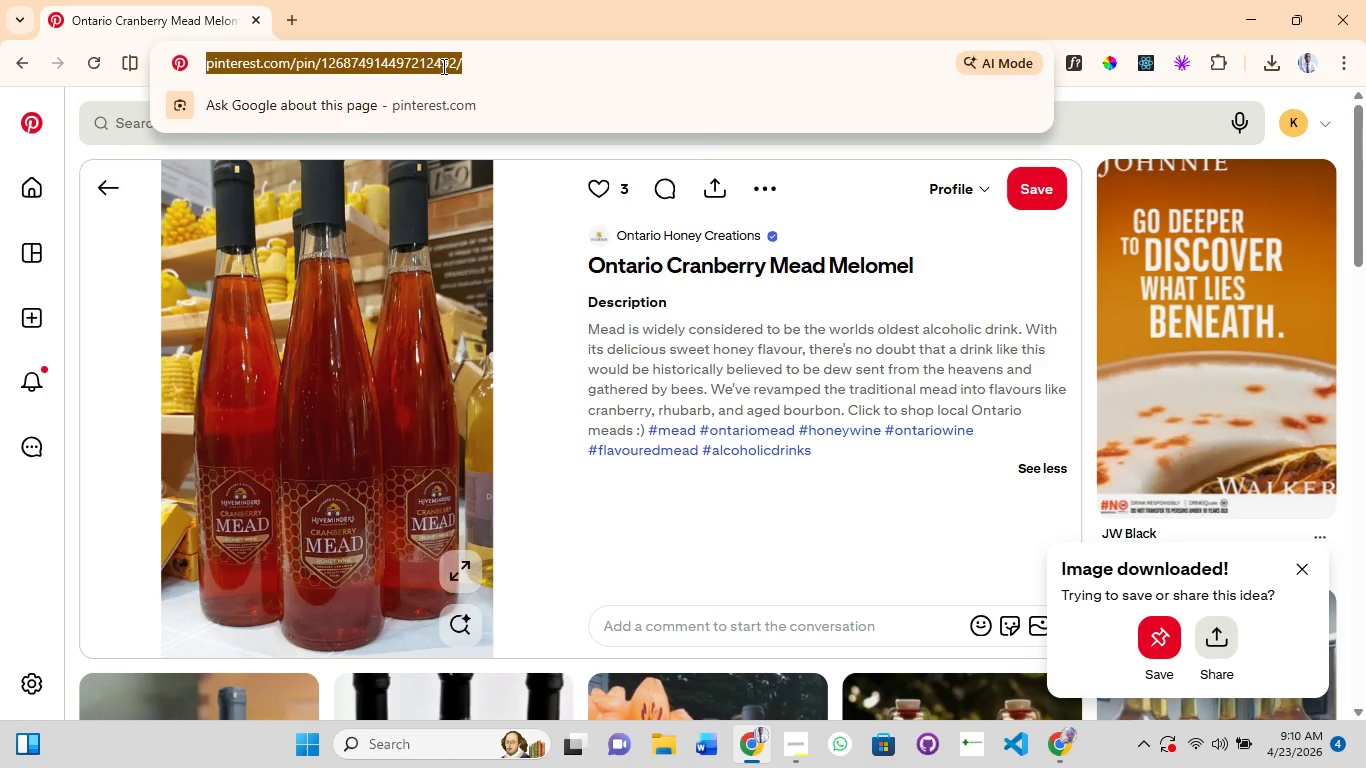 
key(Control+A)
 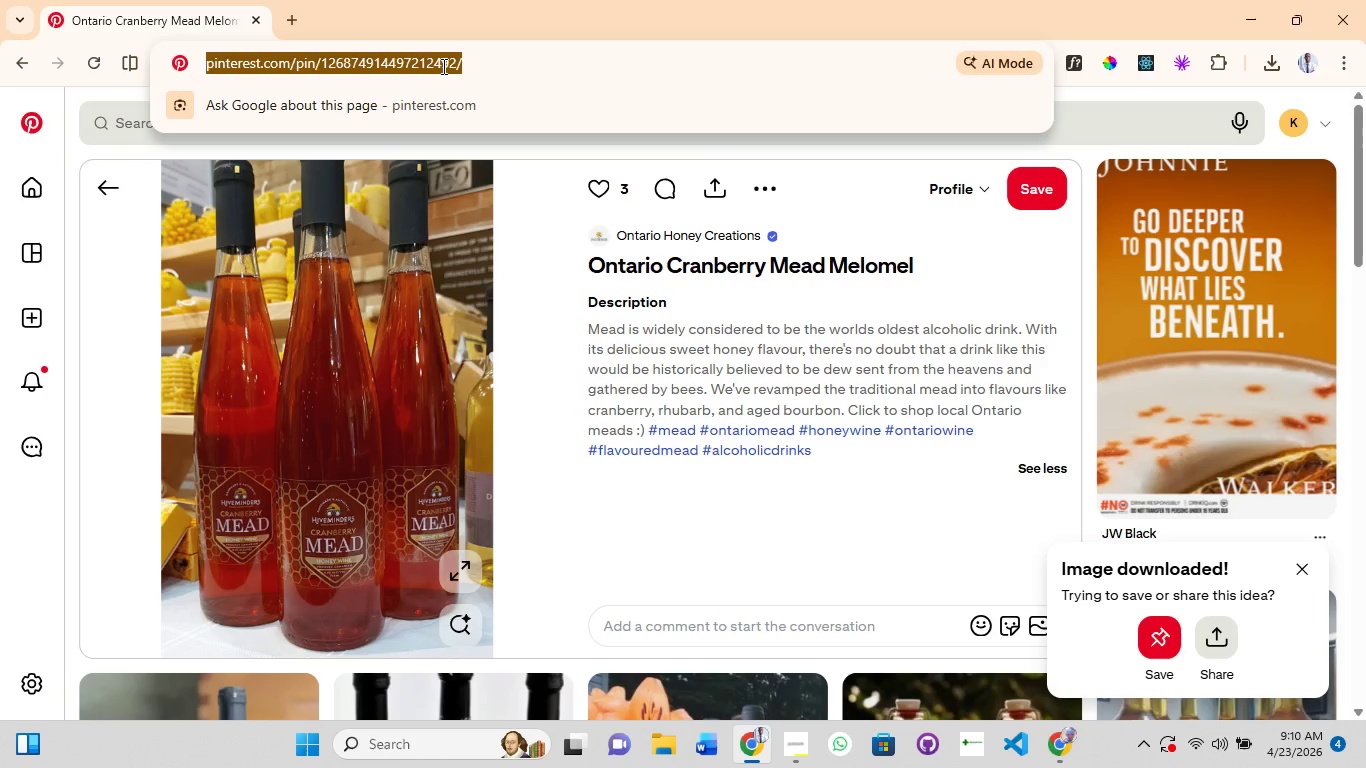 
key(Control+C)
 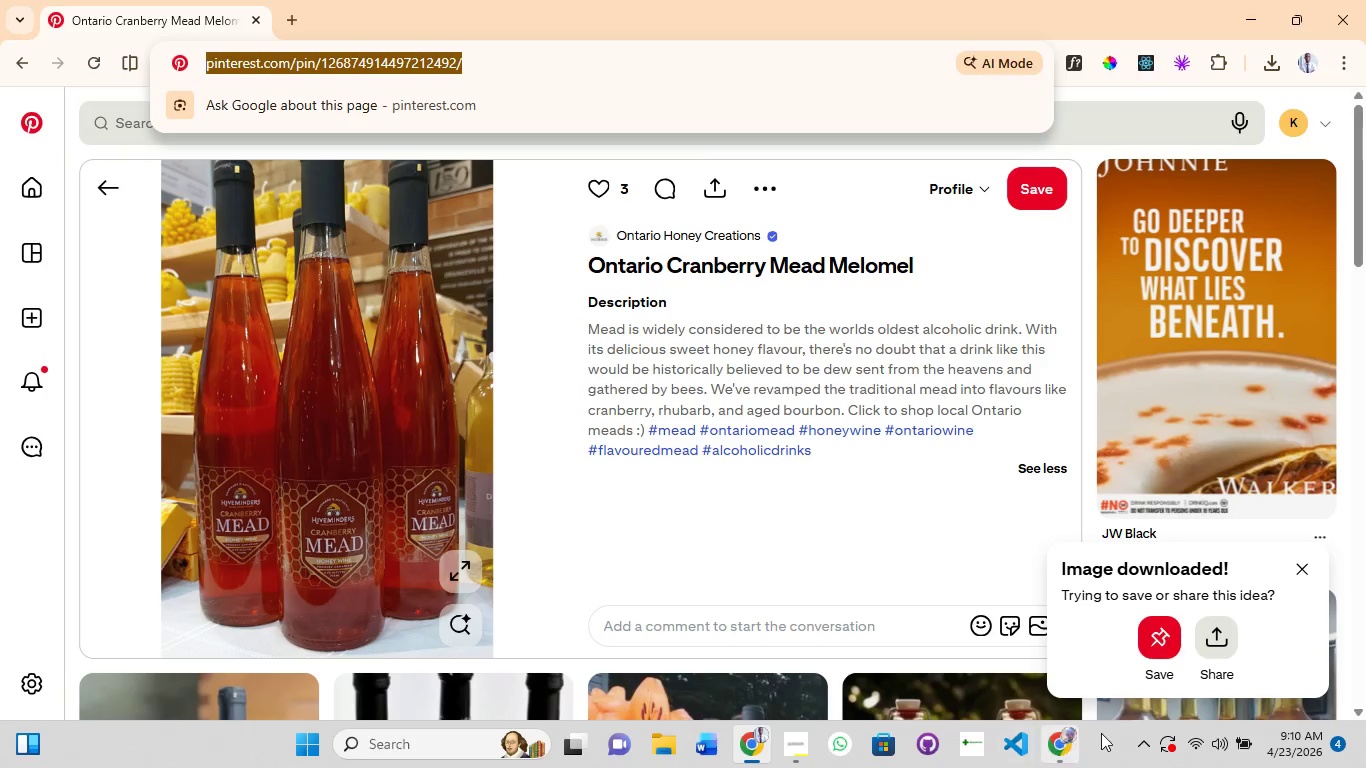 
left_click([1067, 741])
 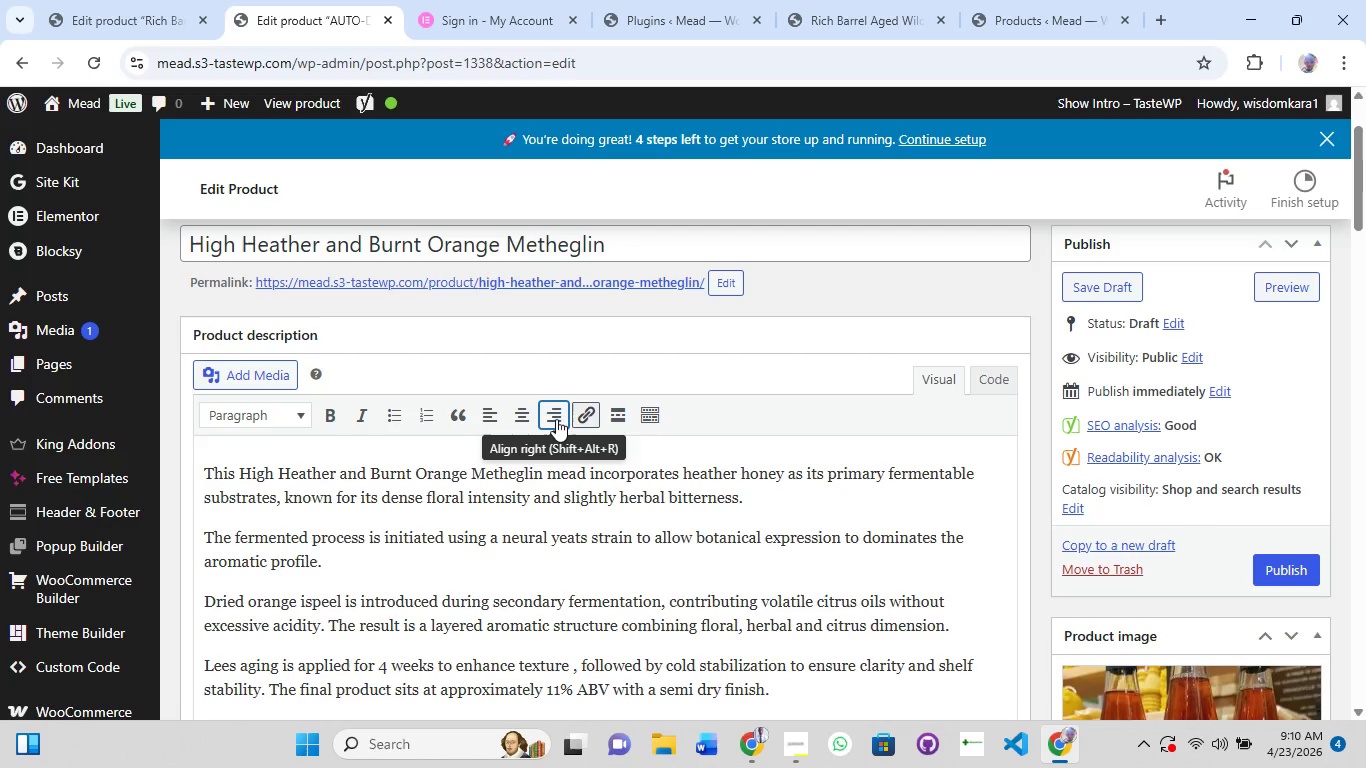 
scroll: coordinate [546, 537], scroll_direction: down, amount: 4.0
 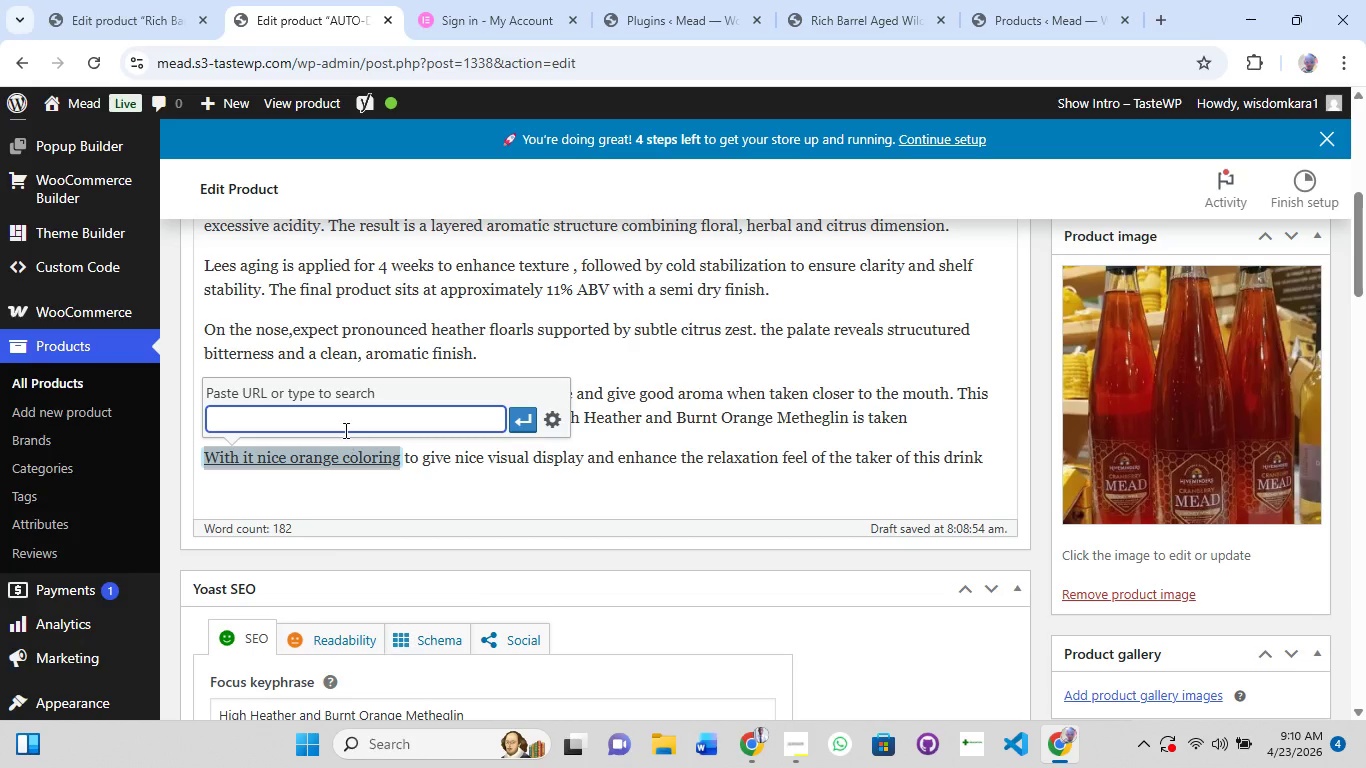 
key(Control+V)
 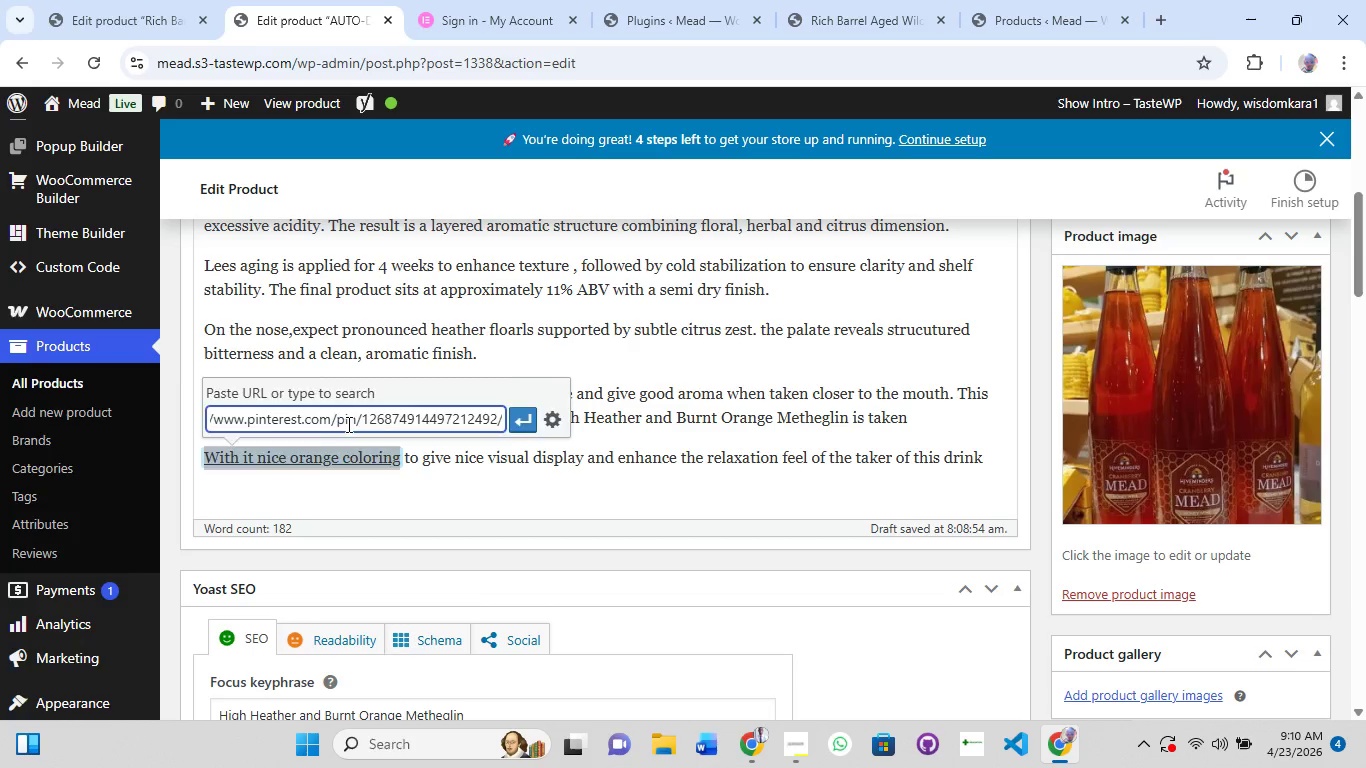 
key(Enter)
 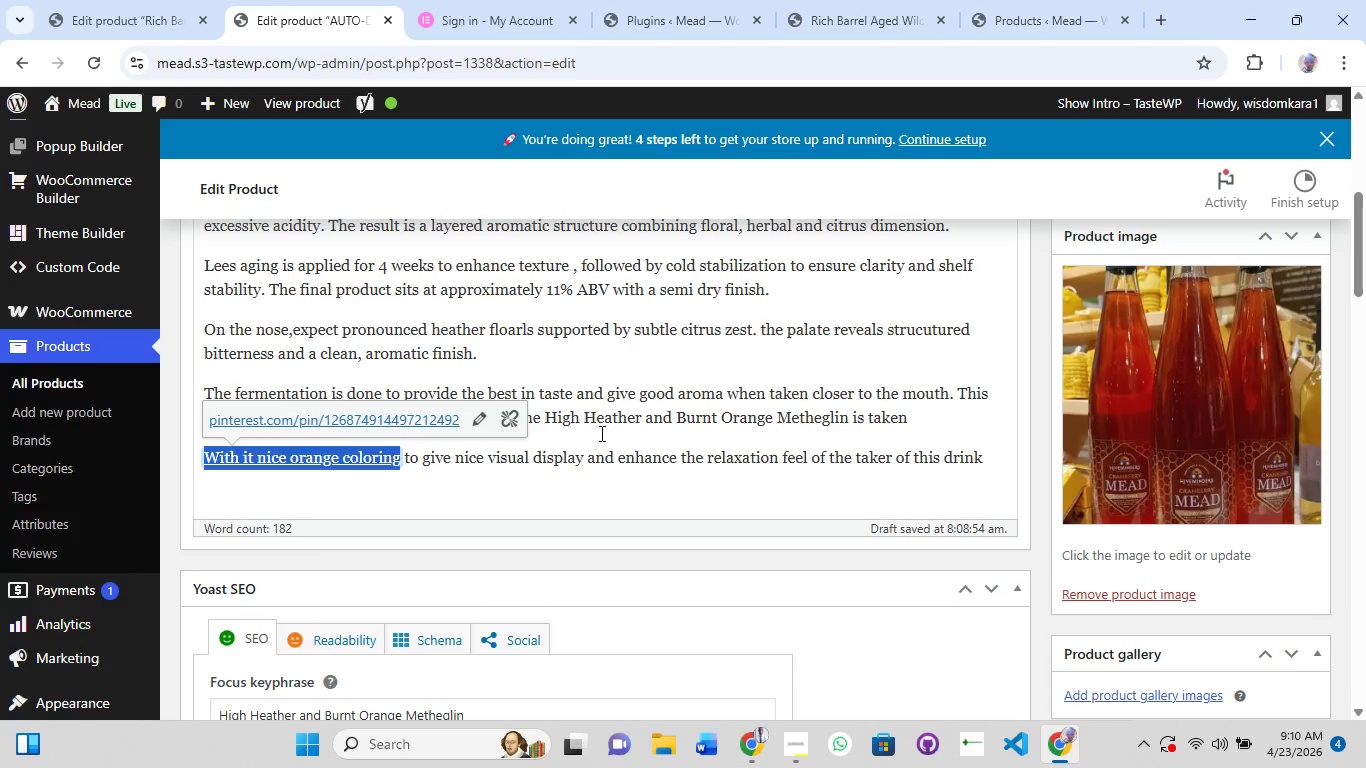 
left_click([609, 423])
 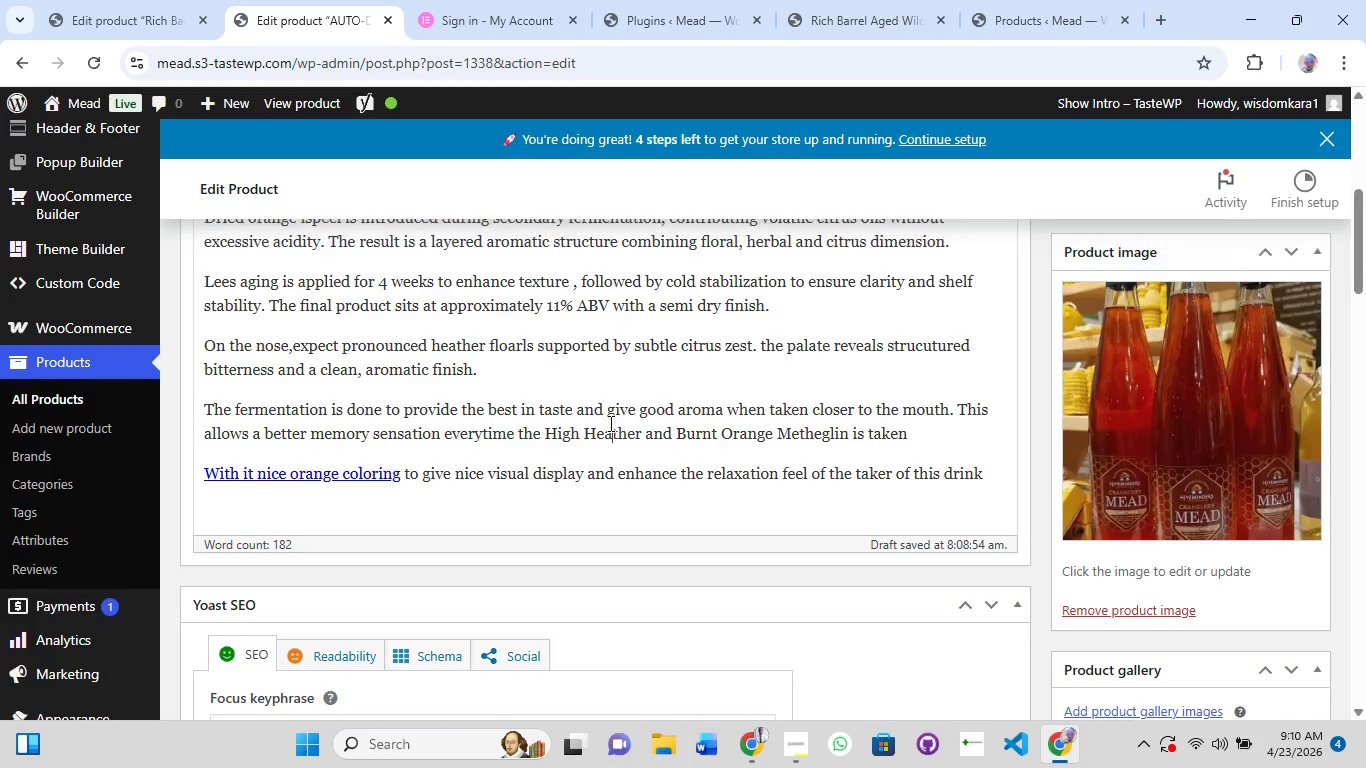 
scroll: coordinate [604, 417], scroll_direction: up, amount: 7.0
 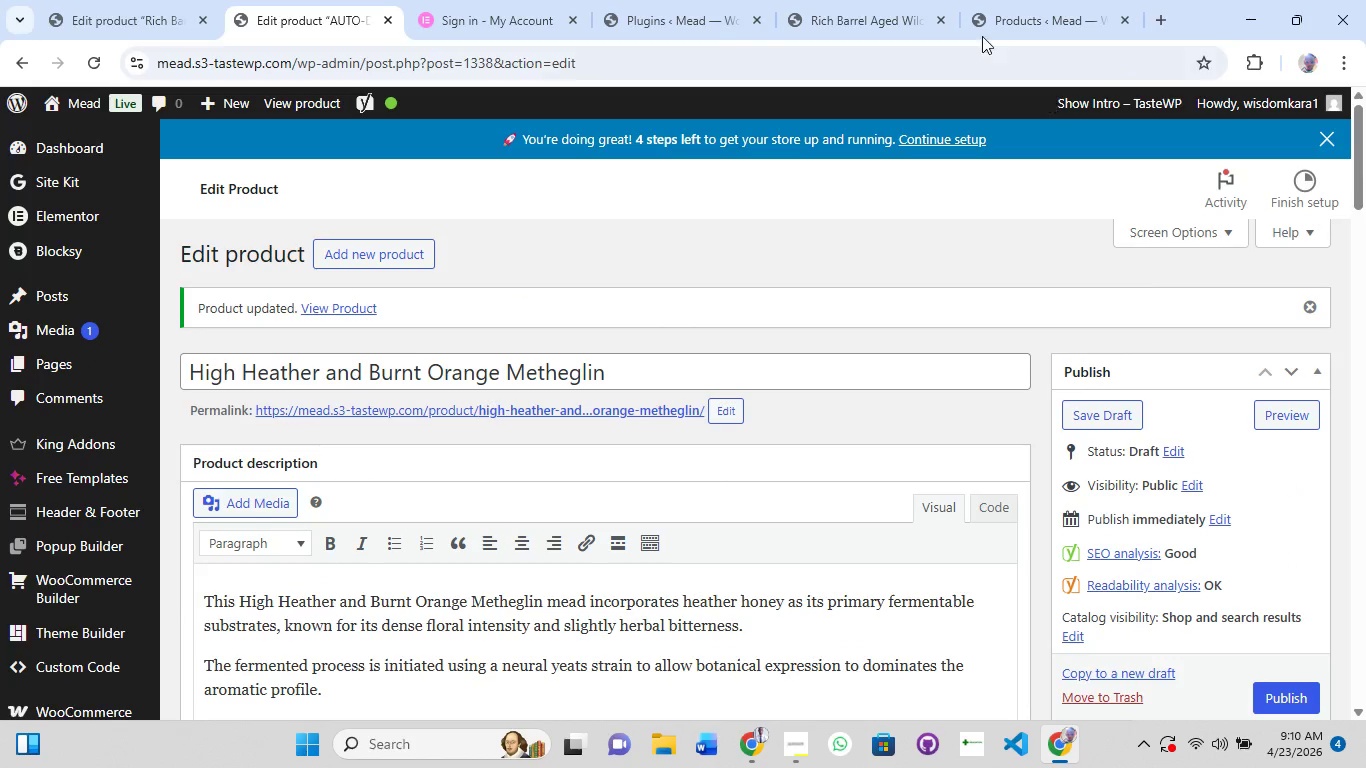 
left_click_drag(start_coordinate=[884, 0], to_coordinate=[890, 0])
 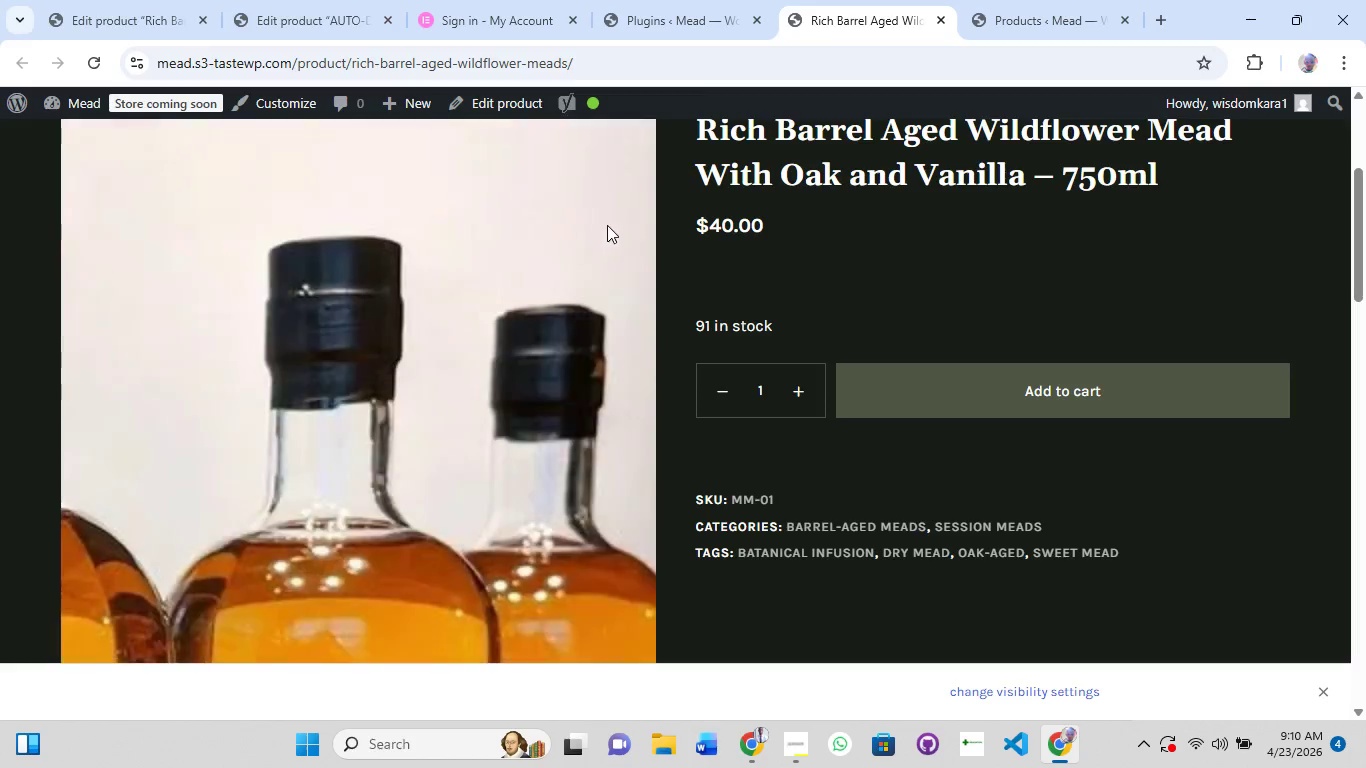 
scroll: coordinate [607, 227], scroll_direction: up, amount: 6.0
 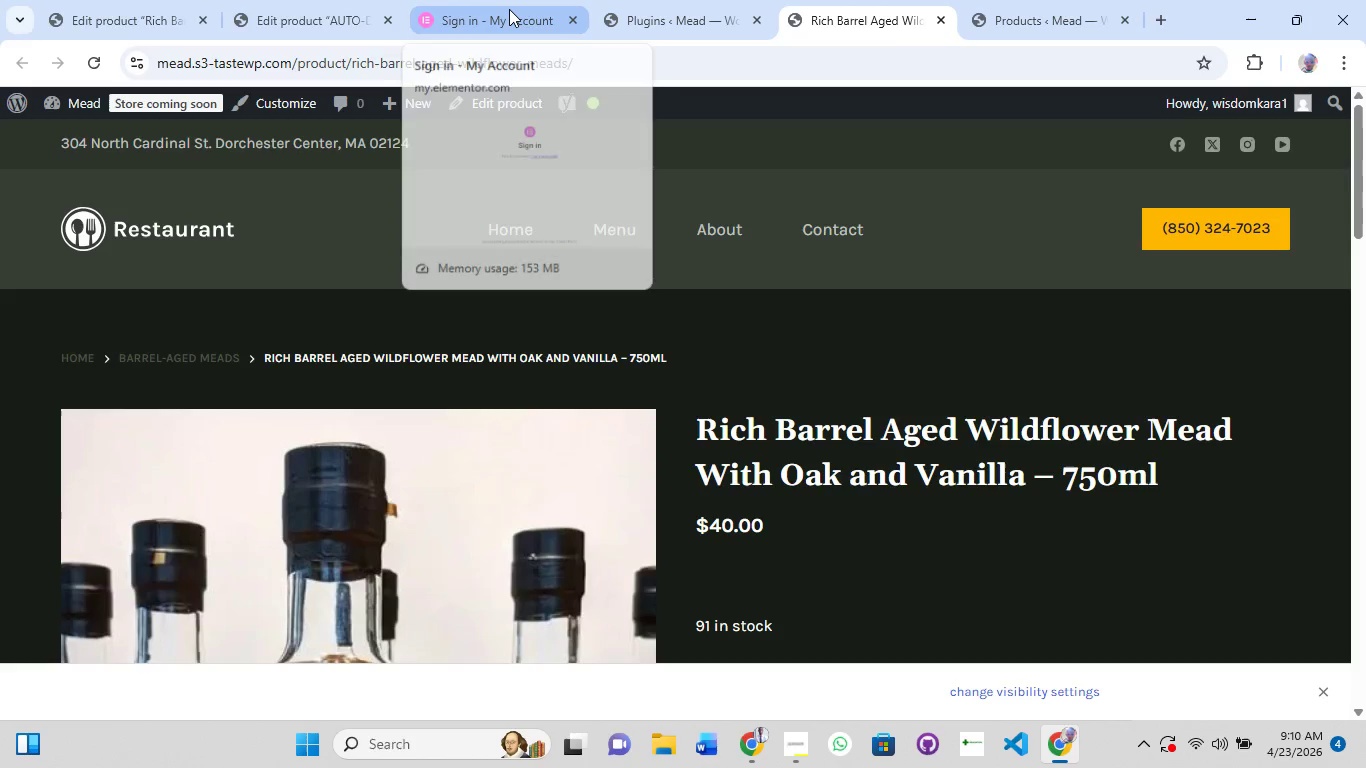 
wait(5.36)
 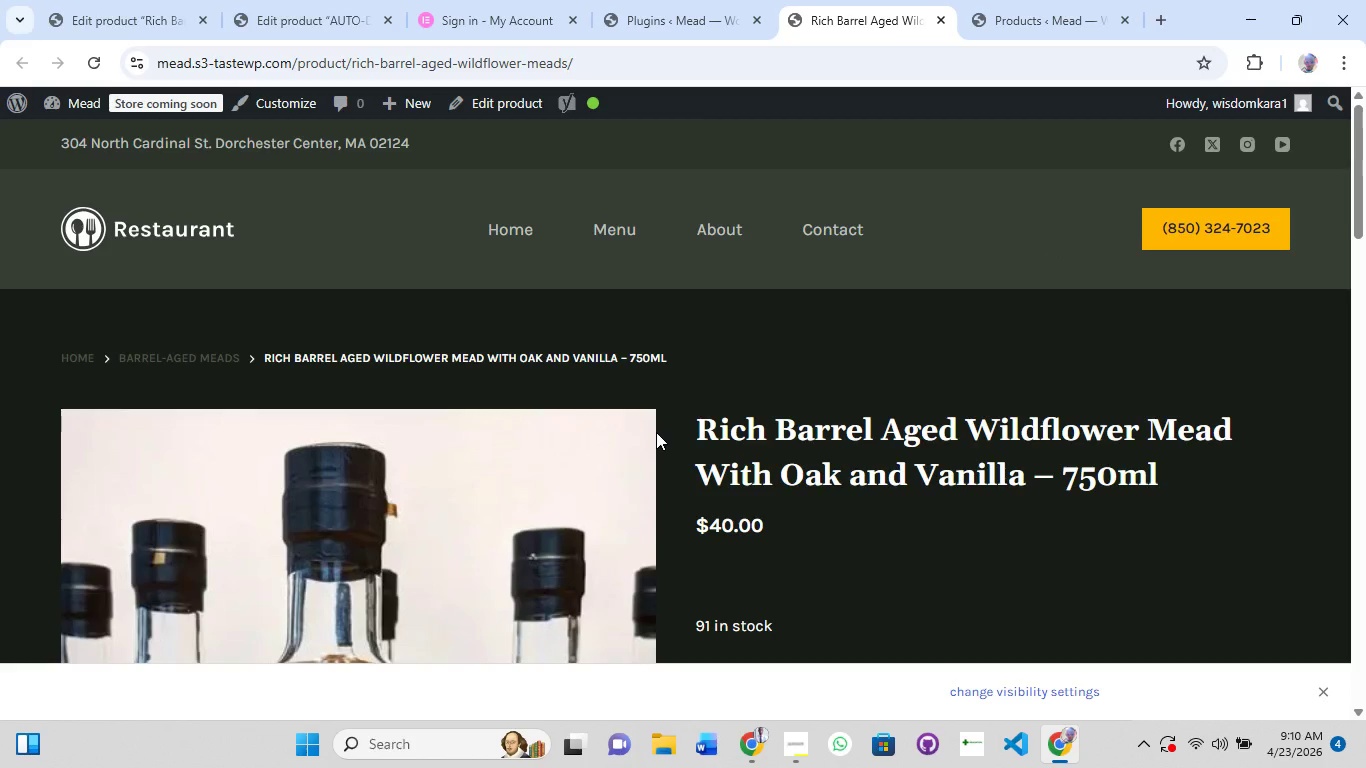 
left_click([509, 9])
 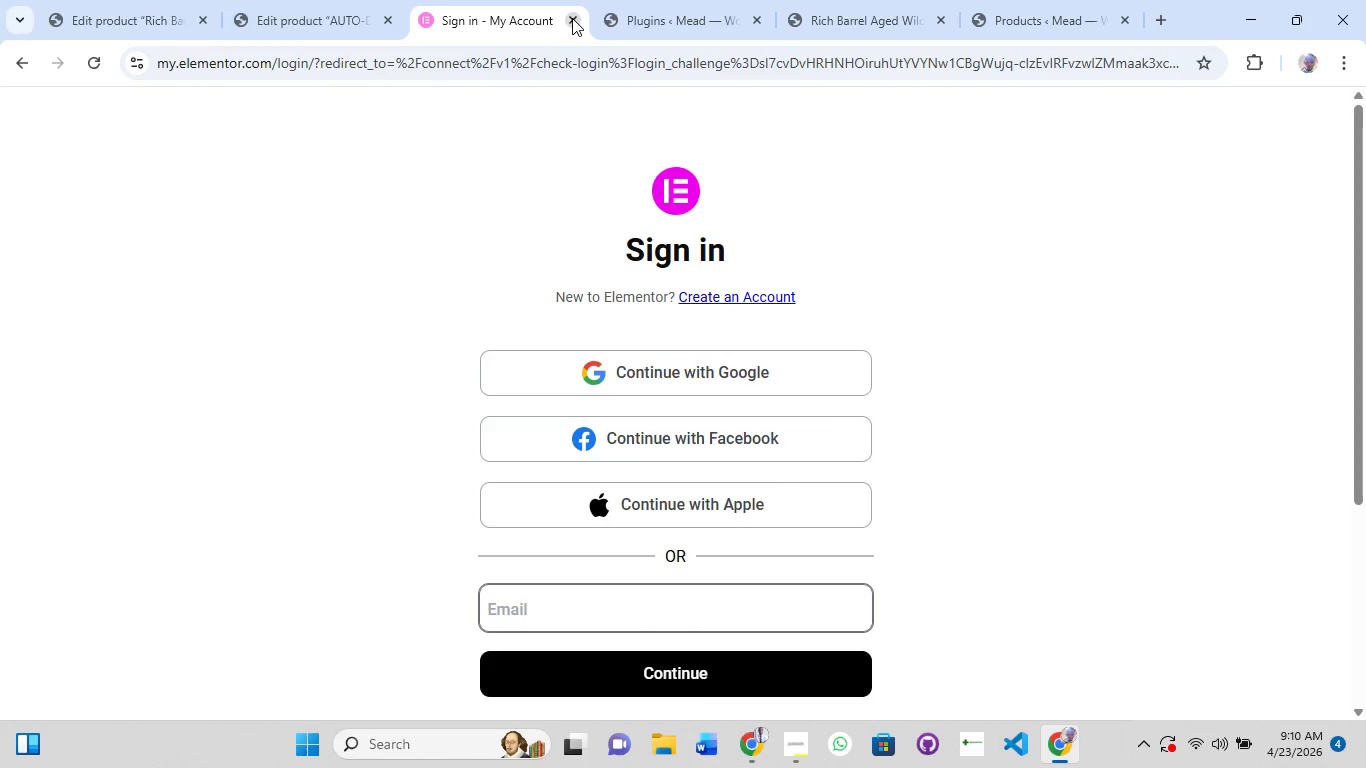 
left_click([572, 18])
 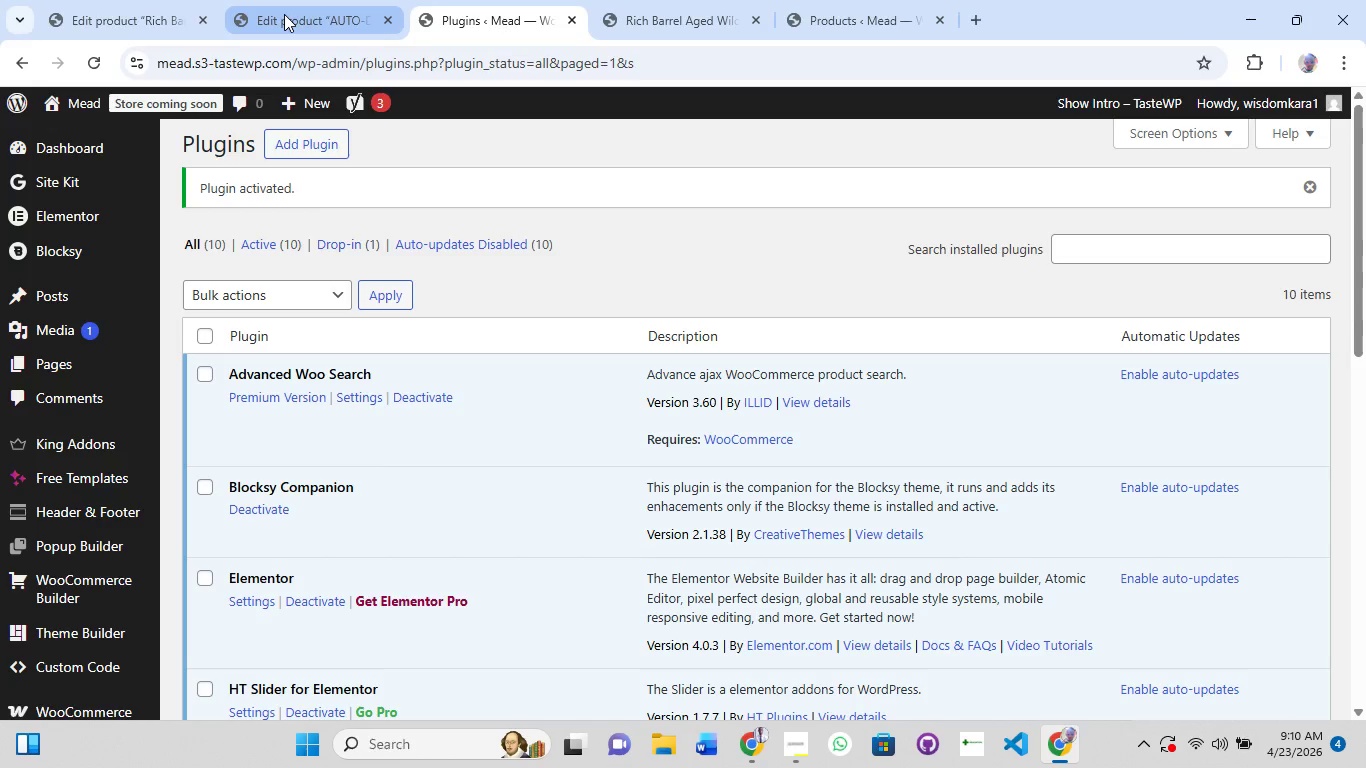 
left_click([284, 14])
 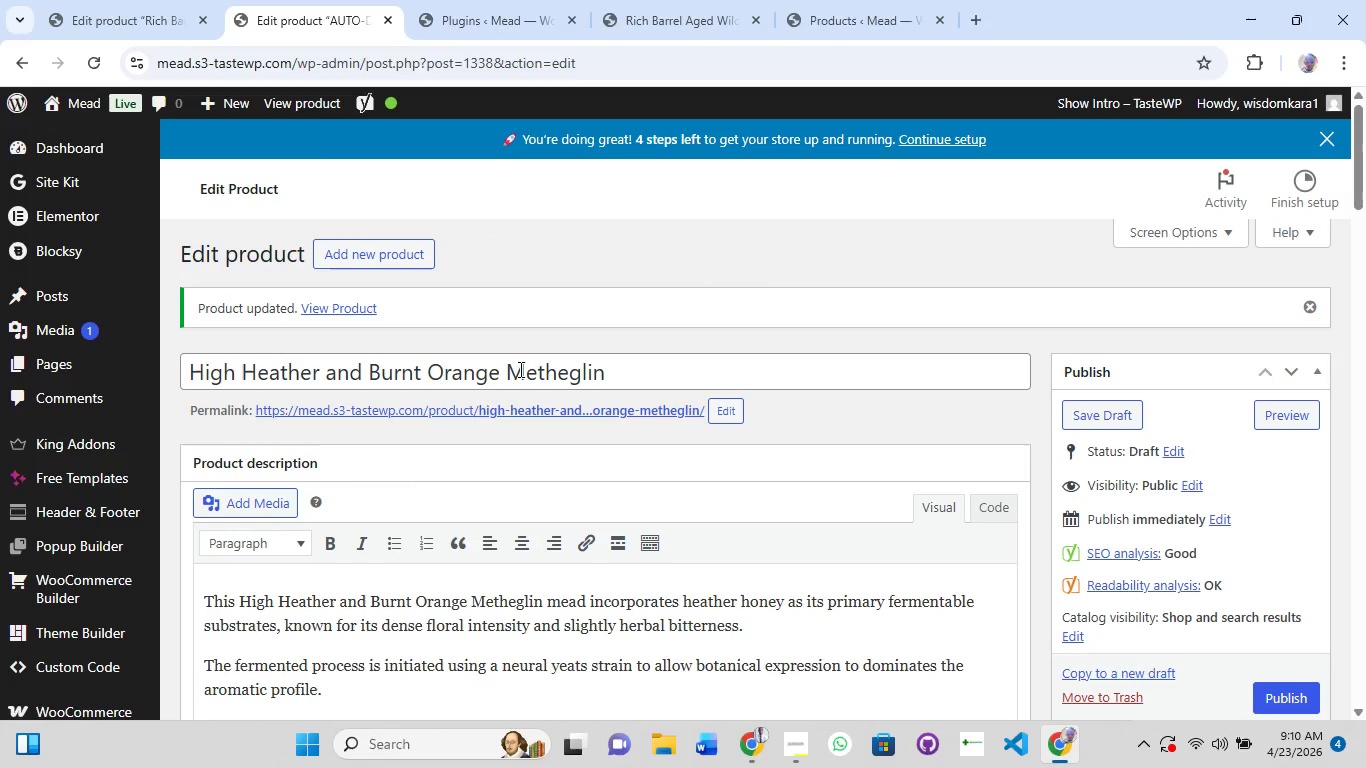 
scroll: coordinate [772, 492], scroll_direction: down, amount: 10.0
 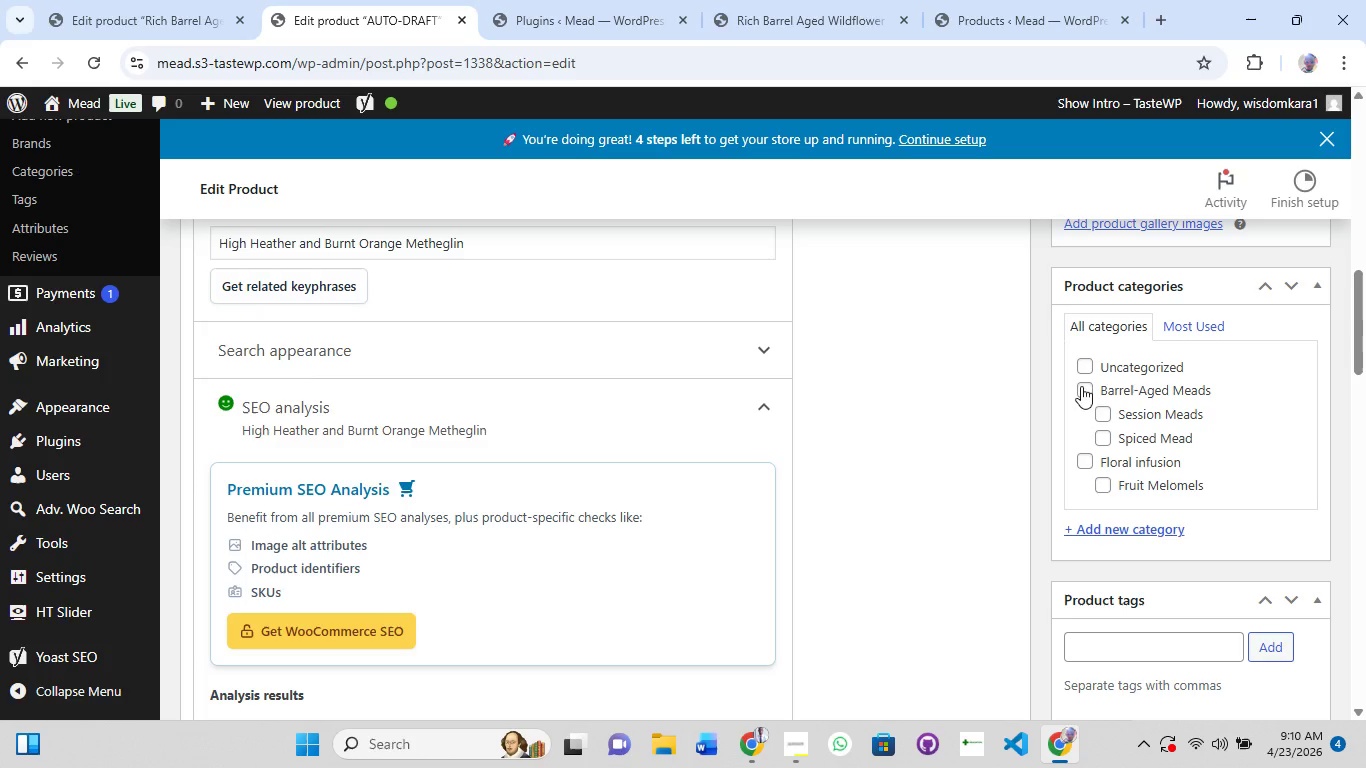 
wait(5.45)
 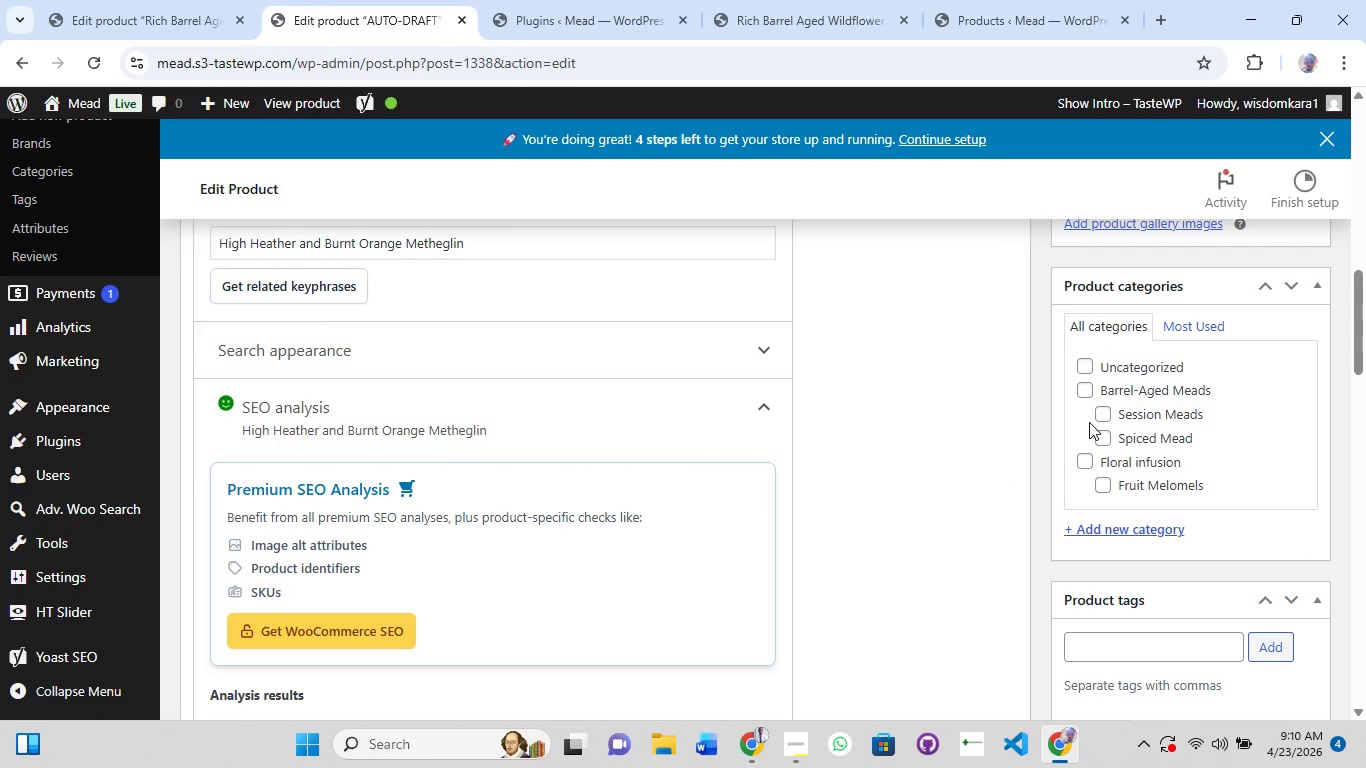 
left_click([1105, 439])
 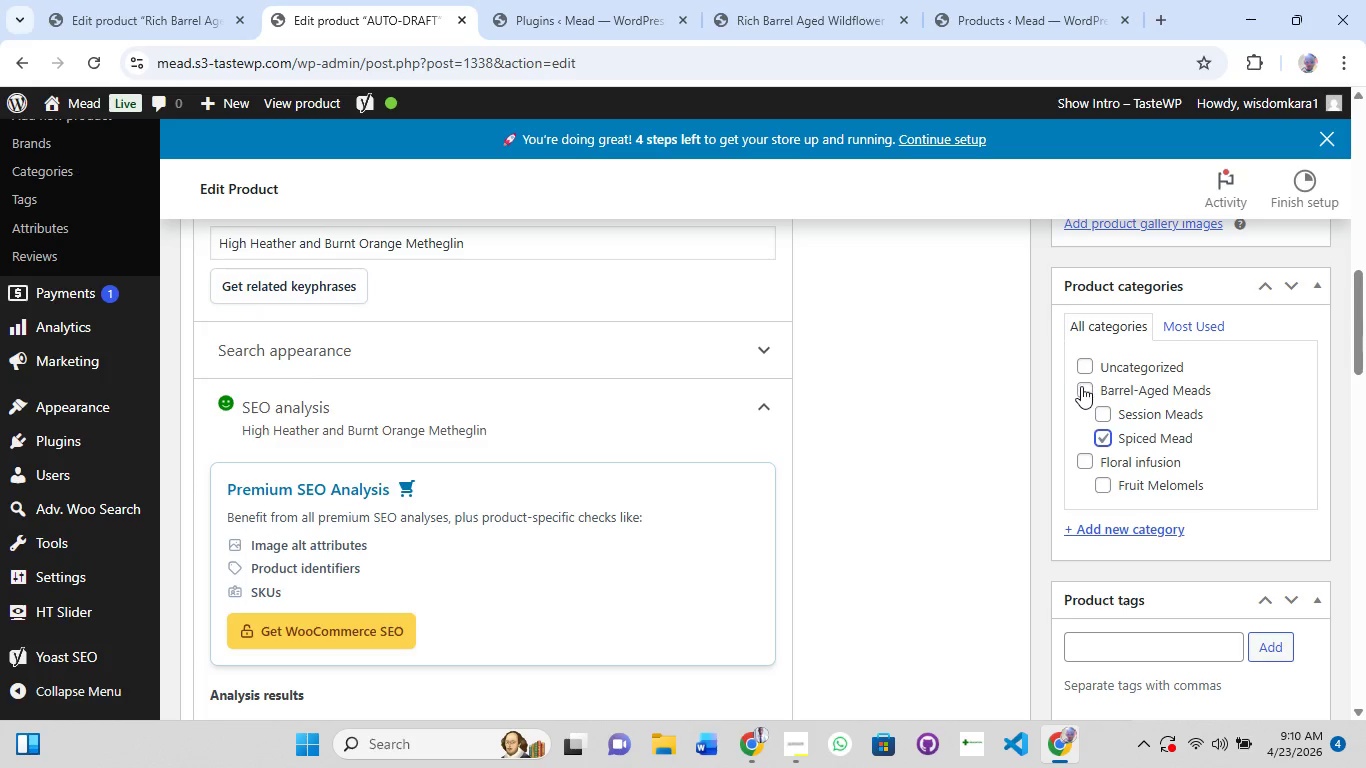 
left_click([1081, 386])
 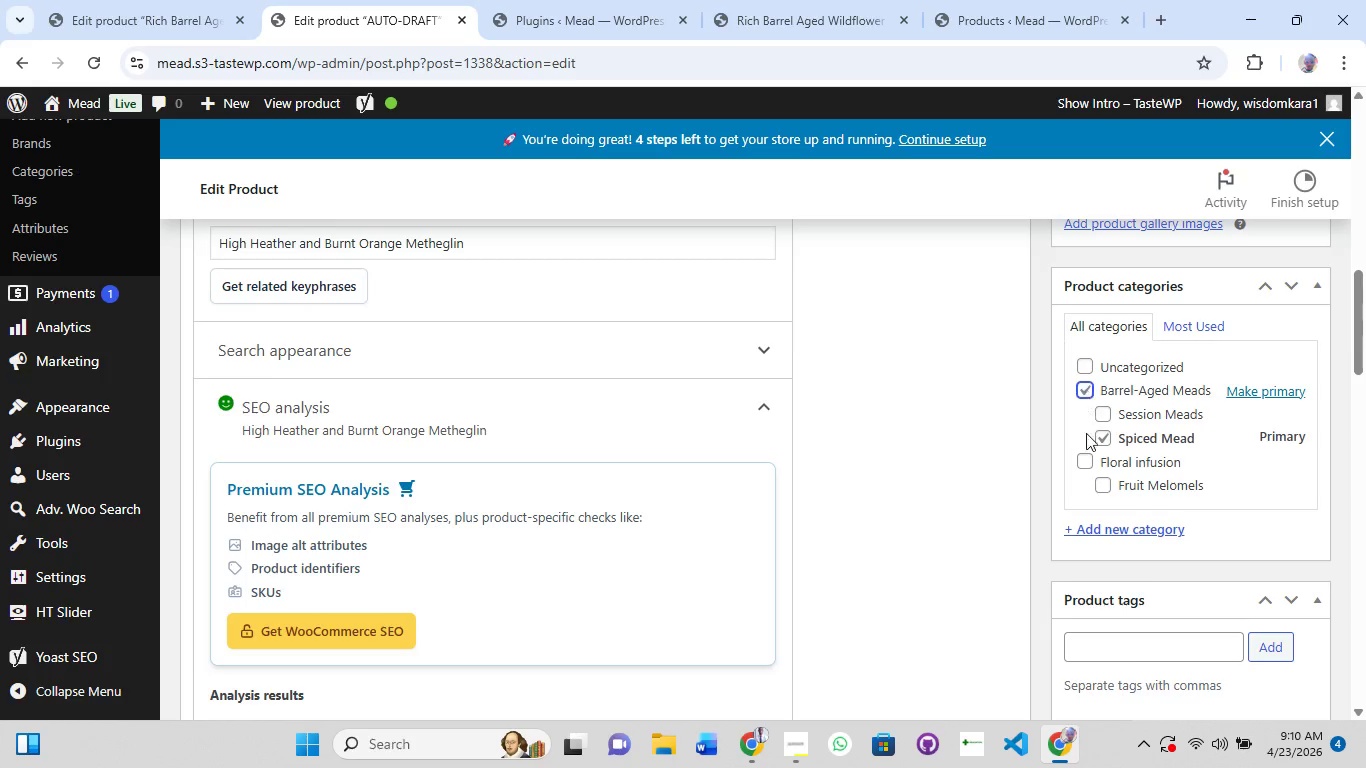 
scroll: coordinate [1086, 441], scroll_direction: down, amount: 2.0
 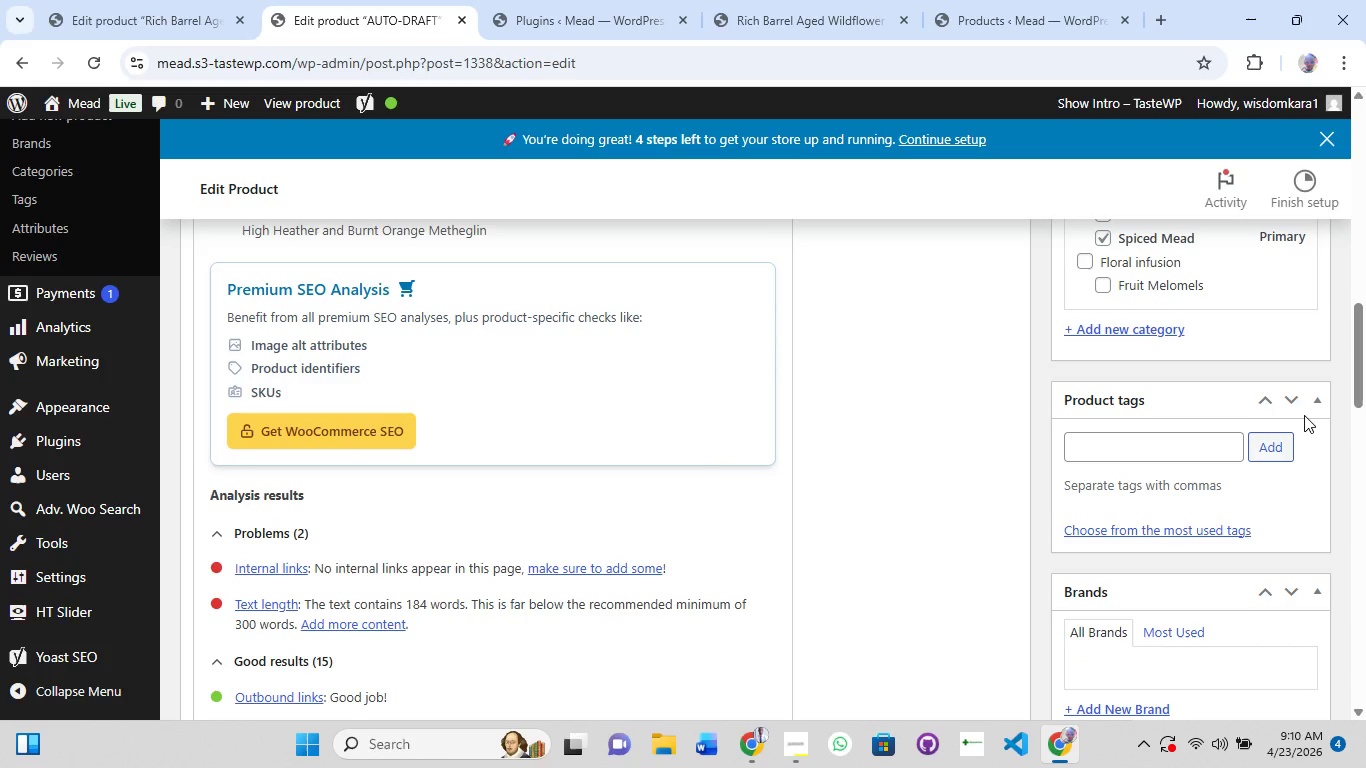 
left_click([1167, 451])
 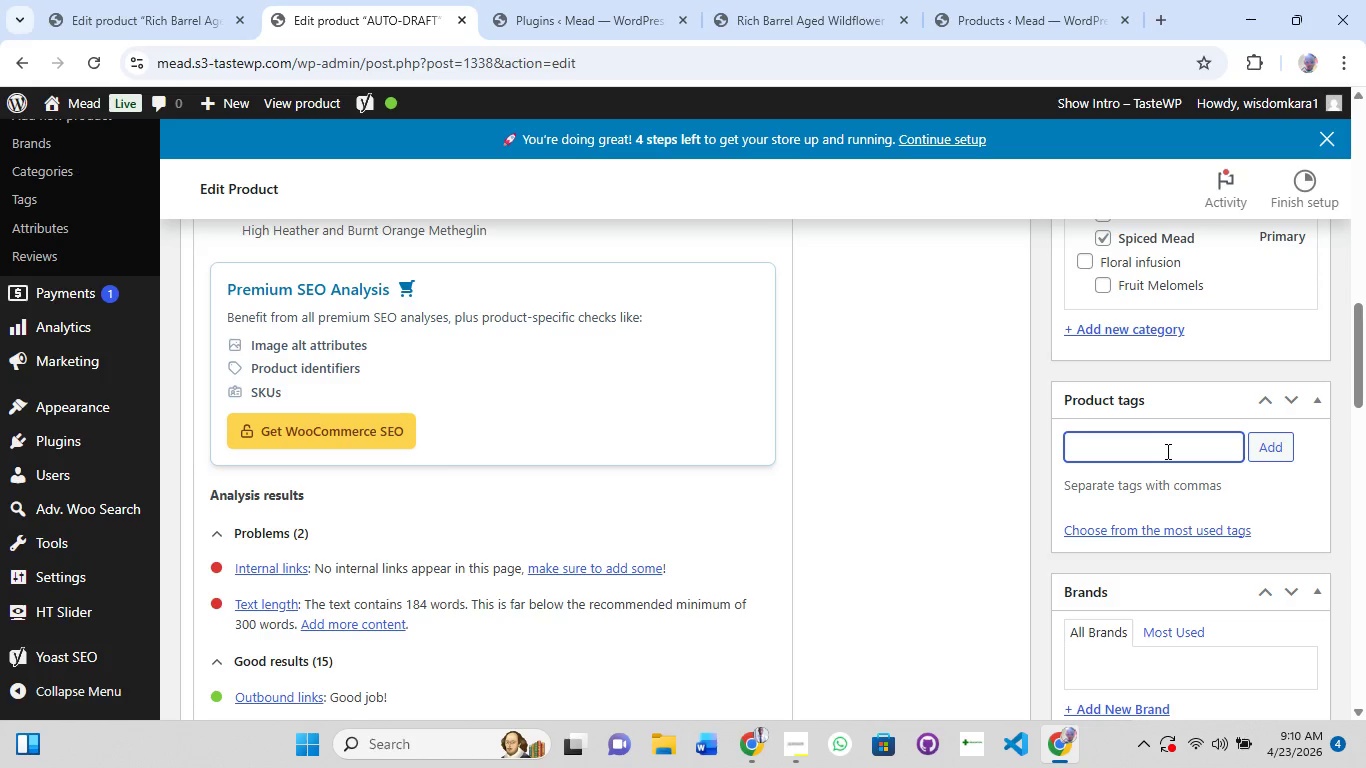 
type(barr)
 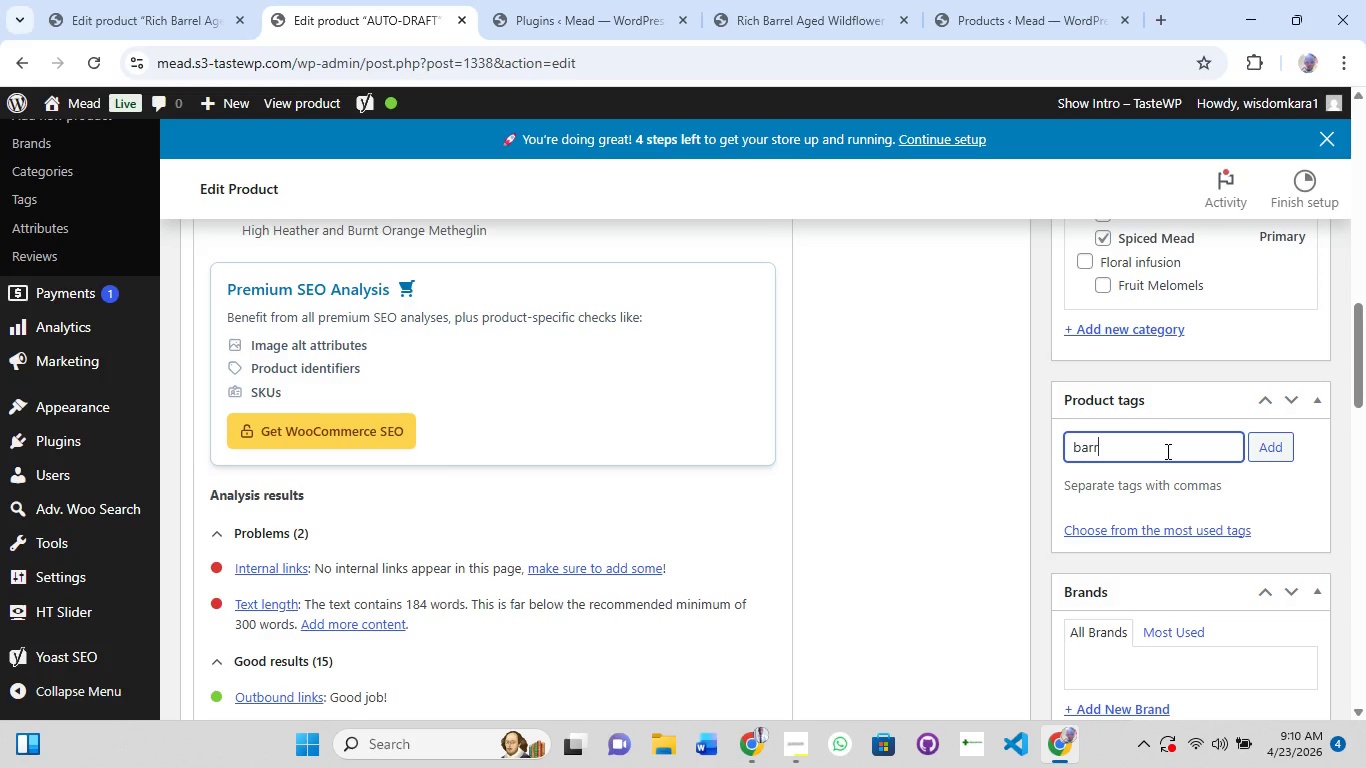 
wait(5.62)
 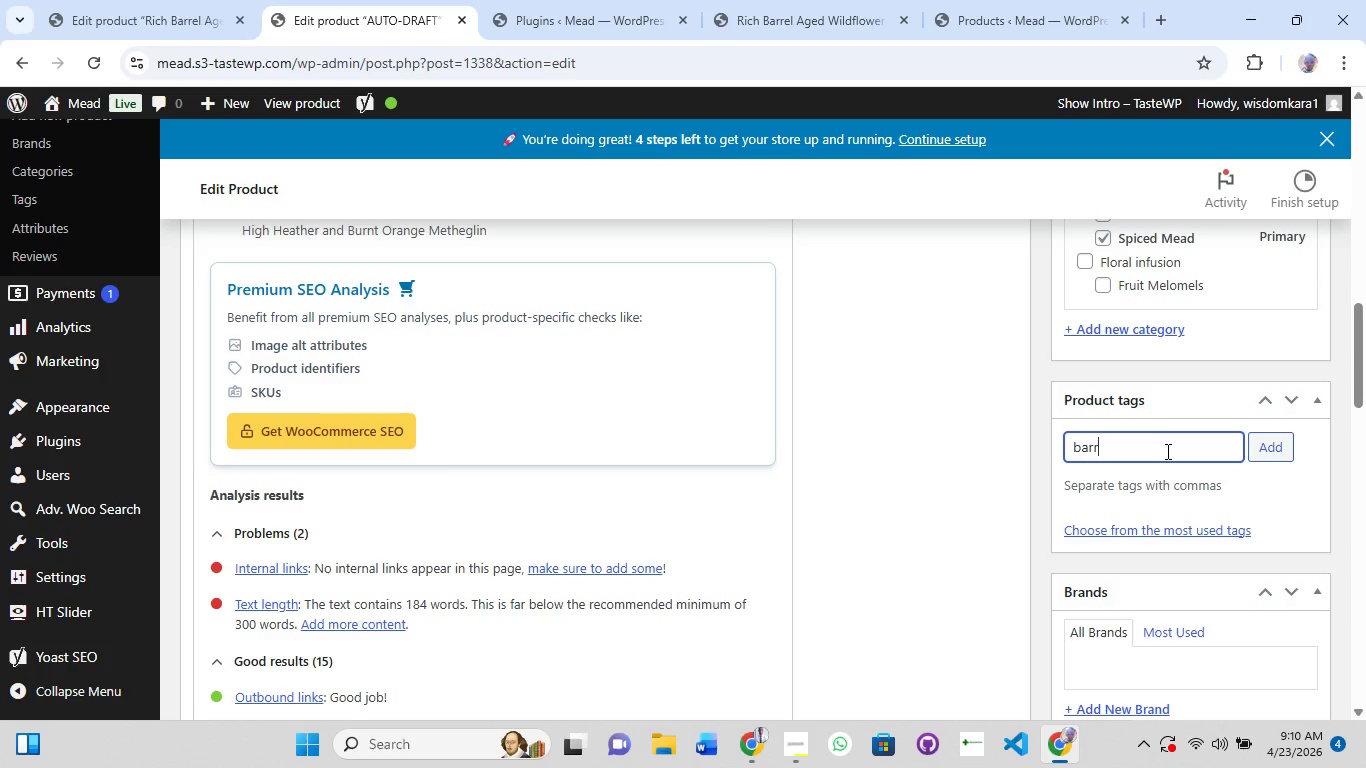 
key(Backspace)
 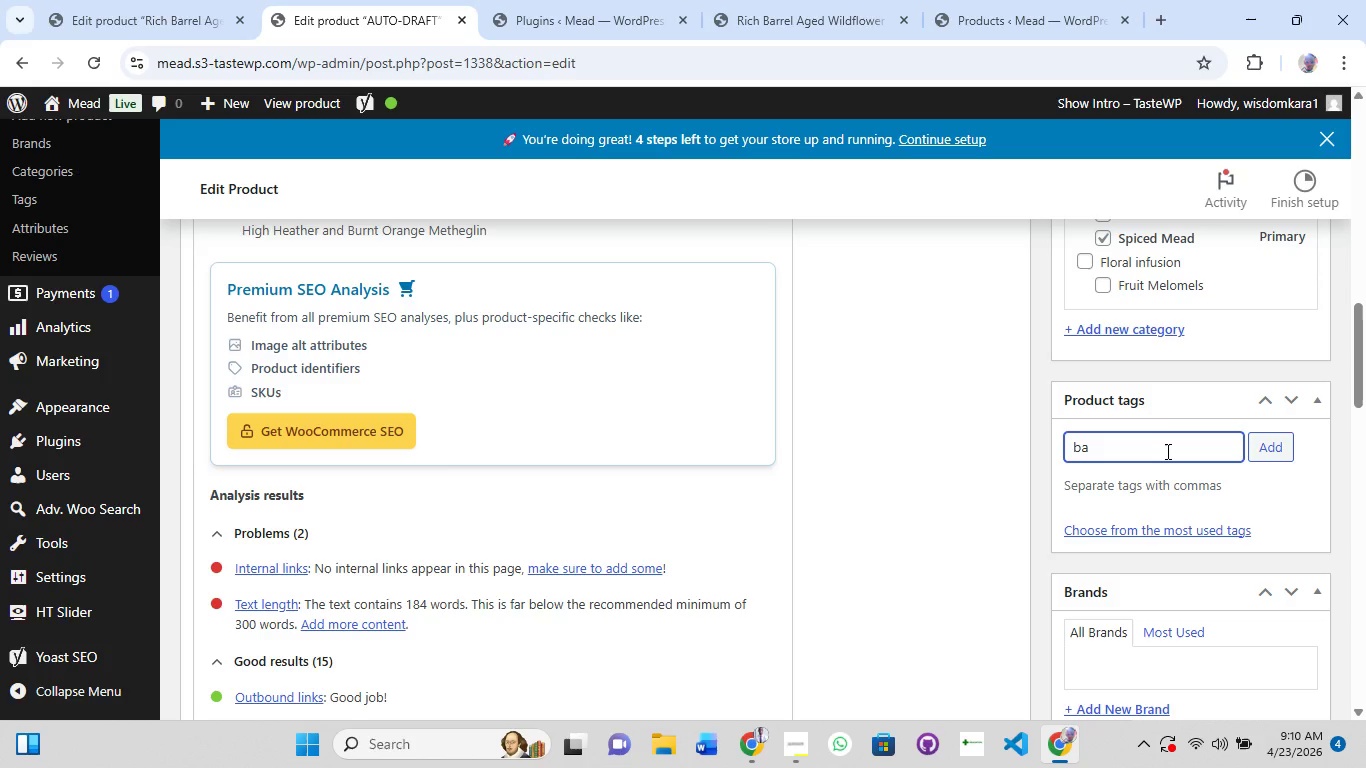 
key(Backspace)
 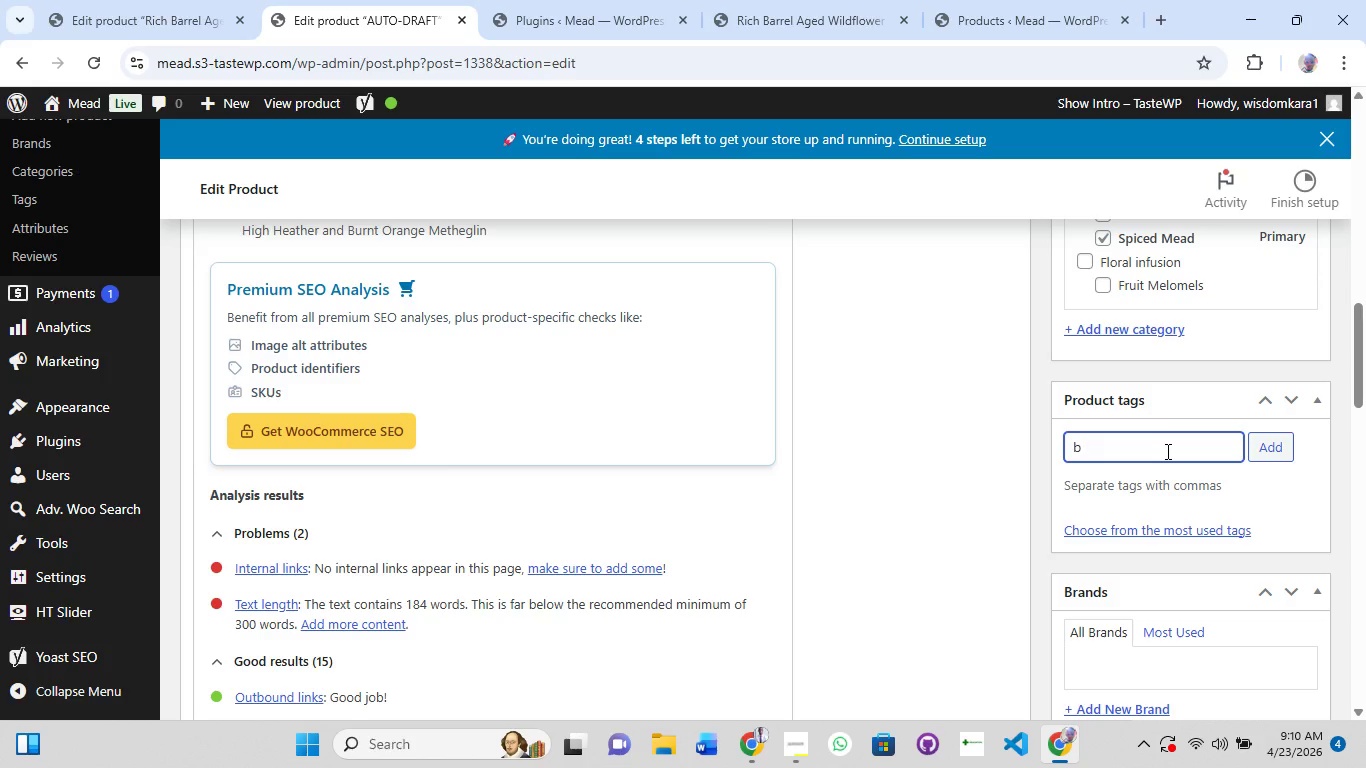 
key(Backspace)
 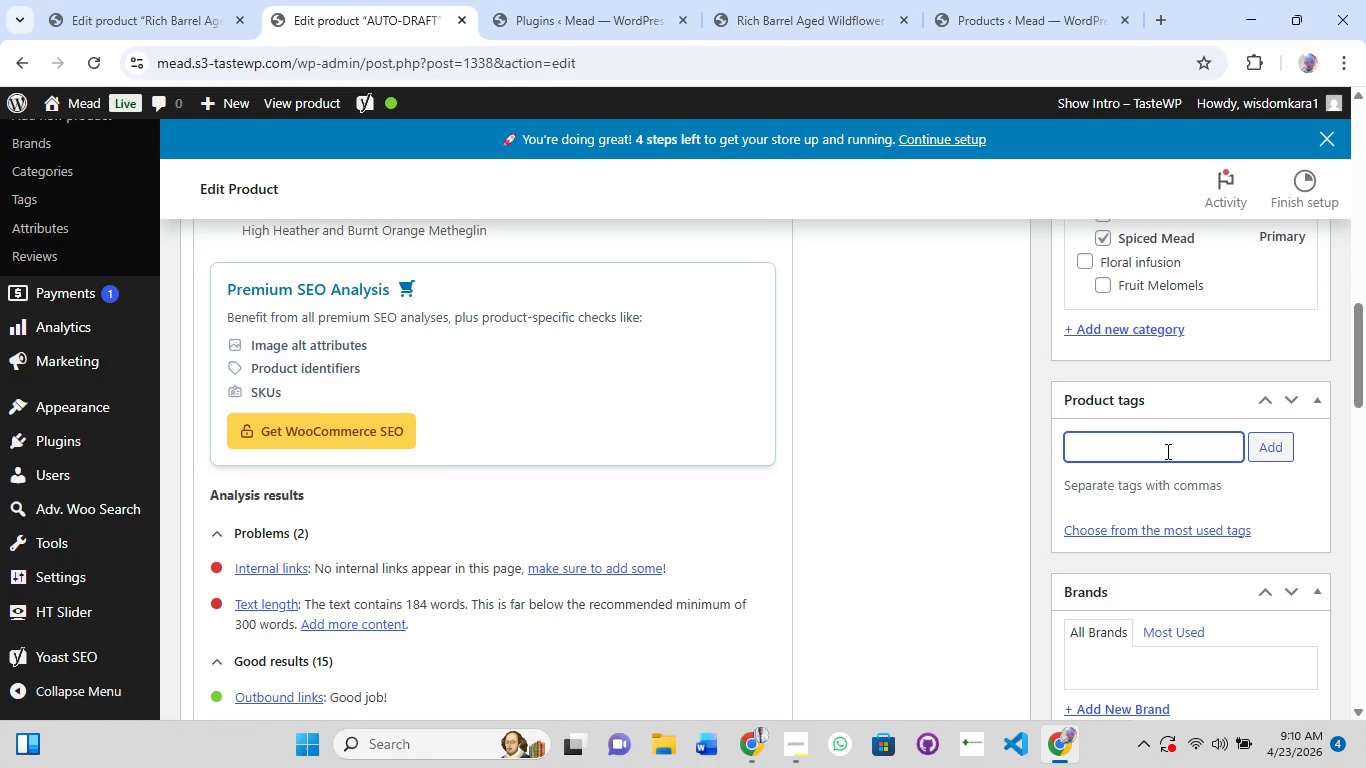 
key(Backspace)
 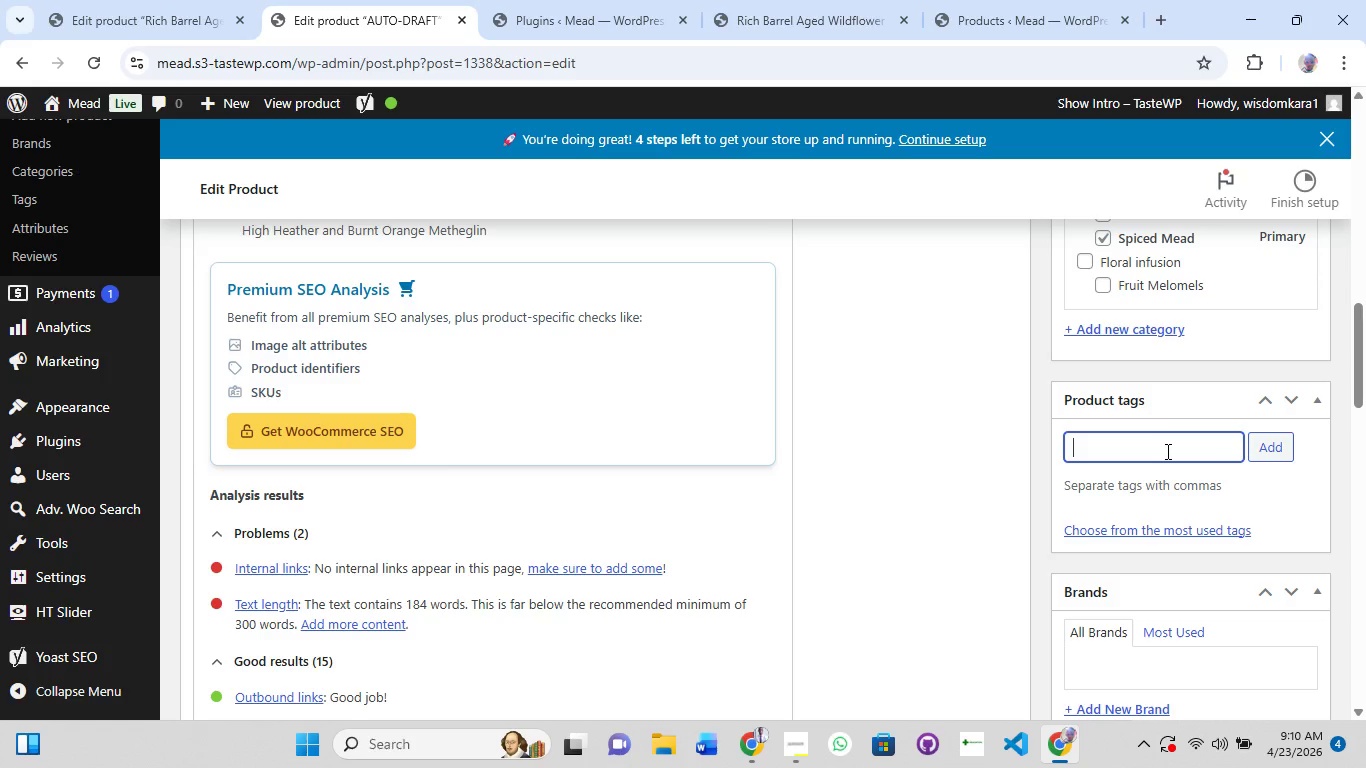 
key(Backspace)
 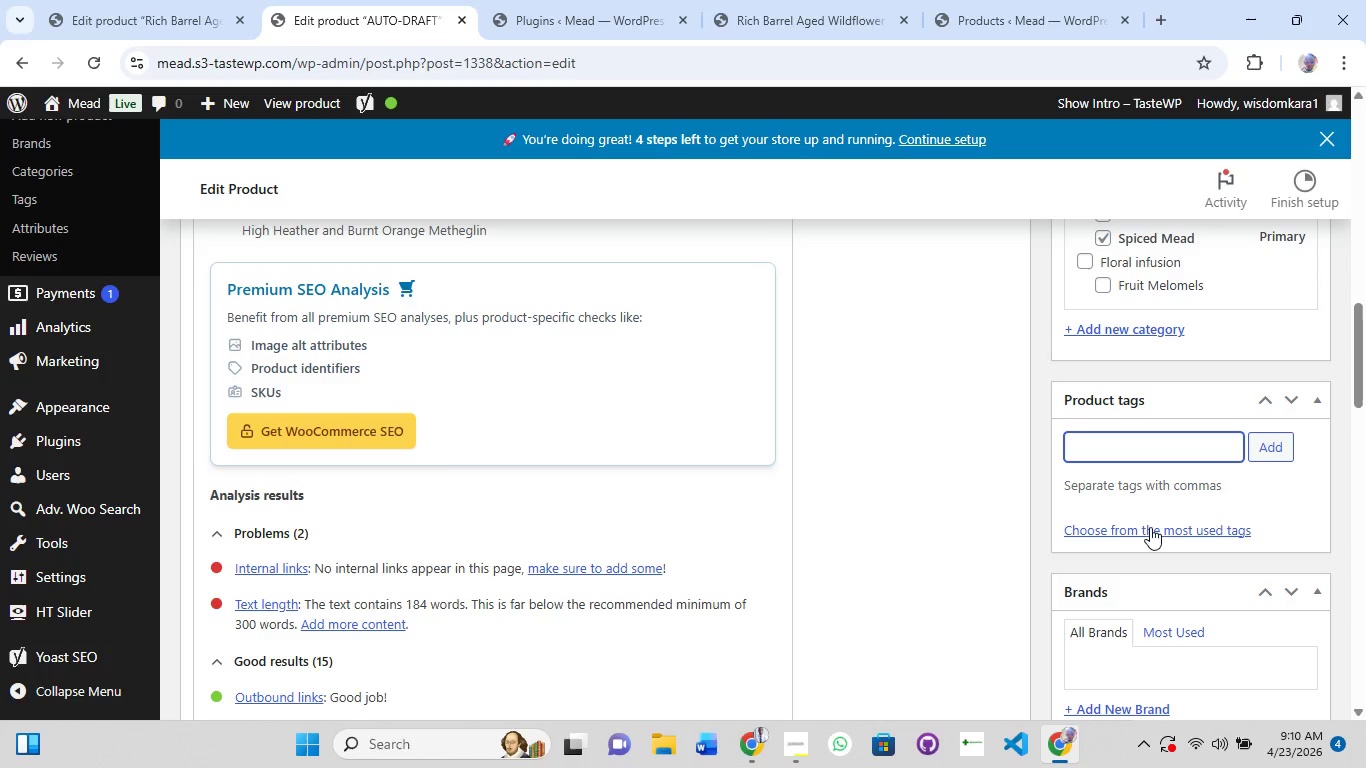 
left_click([1150, 518])
 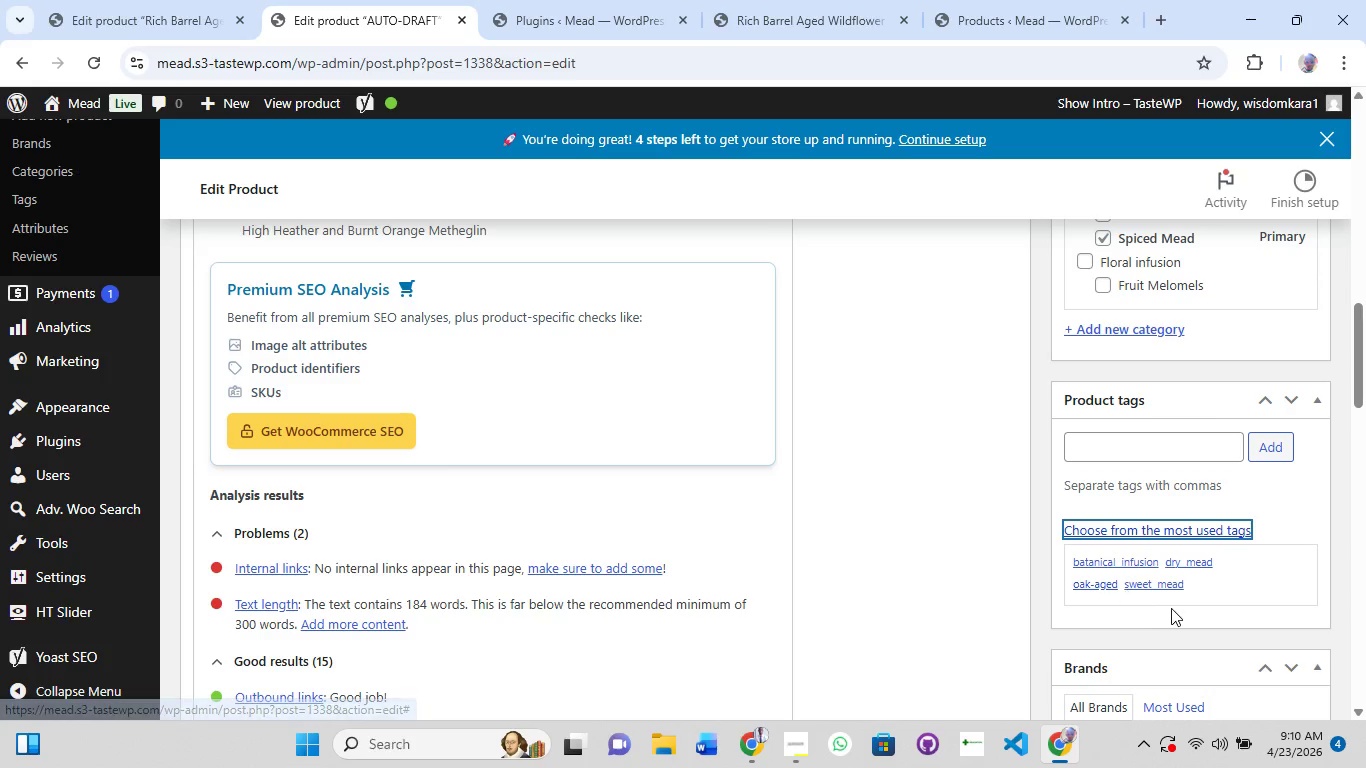 
left_click([1168, 582])
 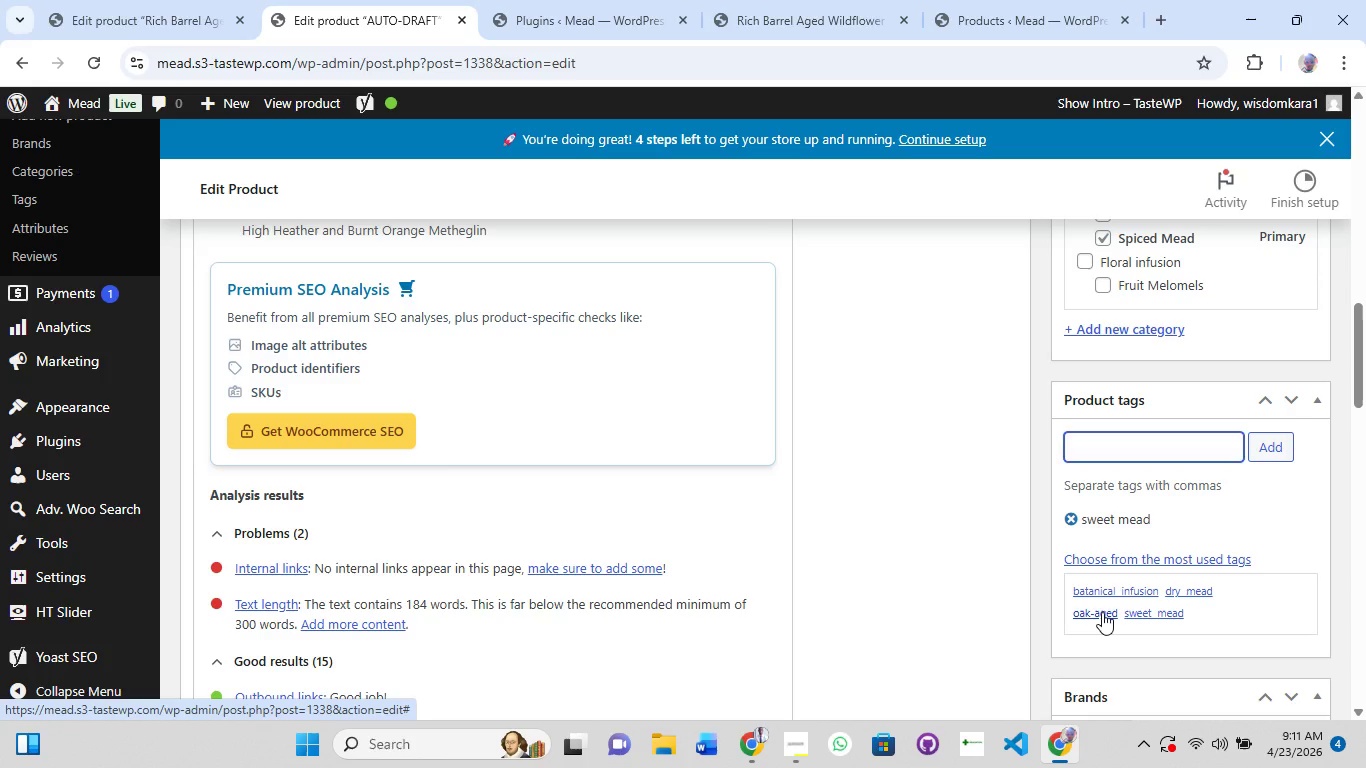 
left_click([1102, 612])
 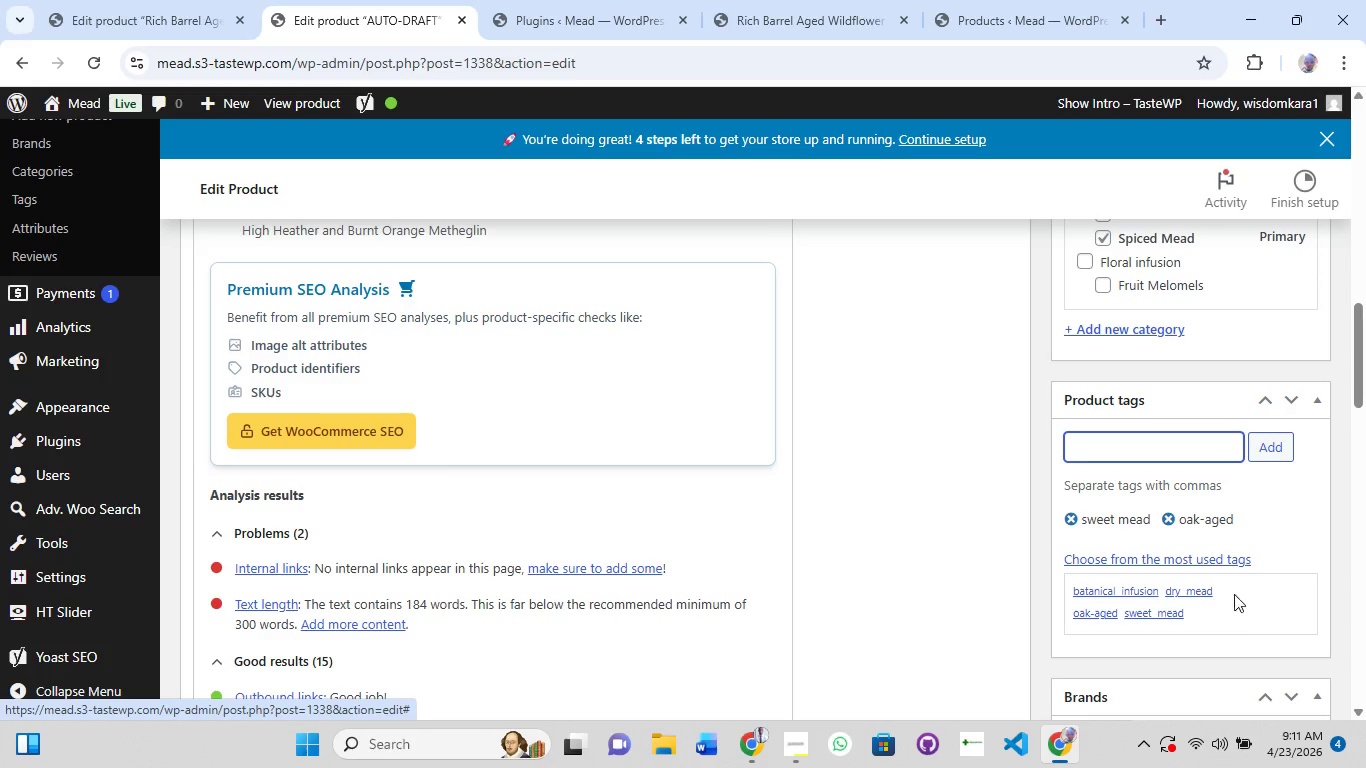 
left_click([1211, 586])
 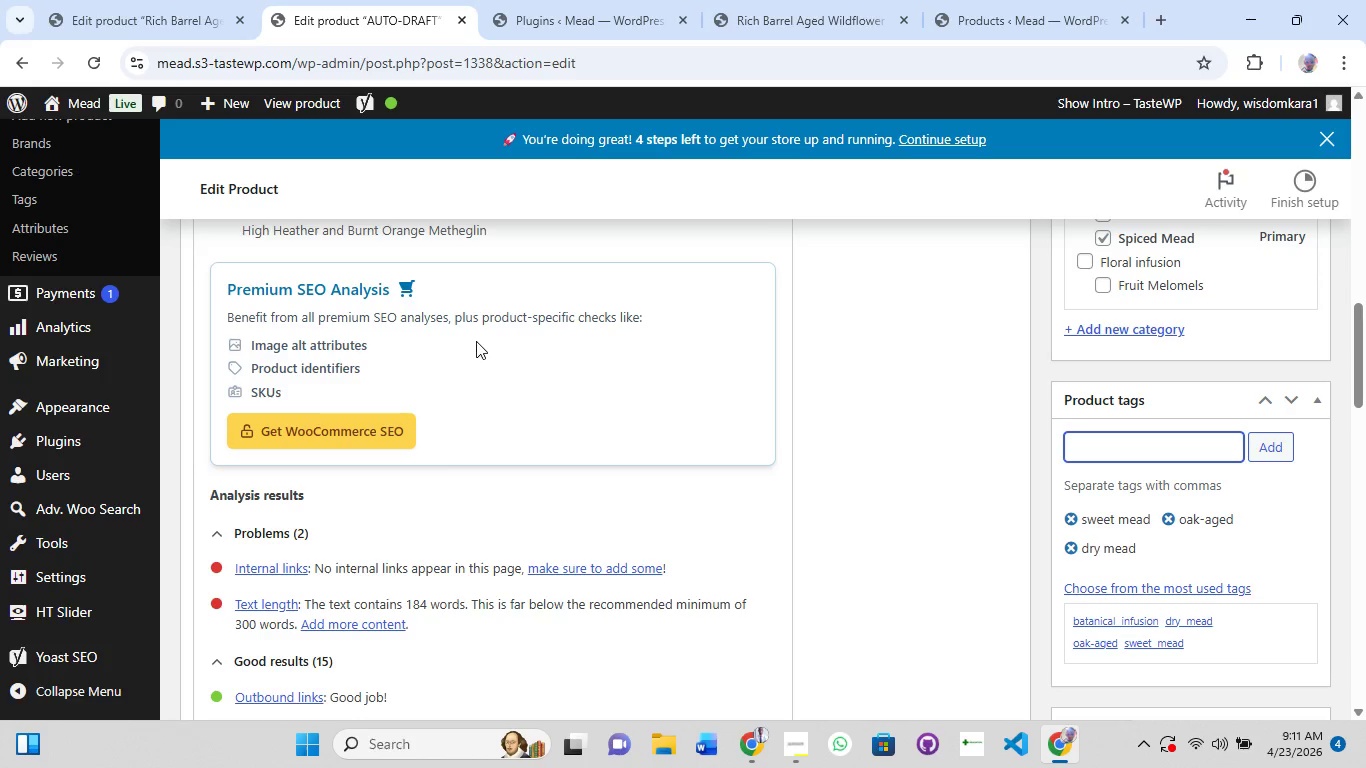 
scroll: coordinate [470, 345], scroll_direction: up, amount: 3.0
 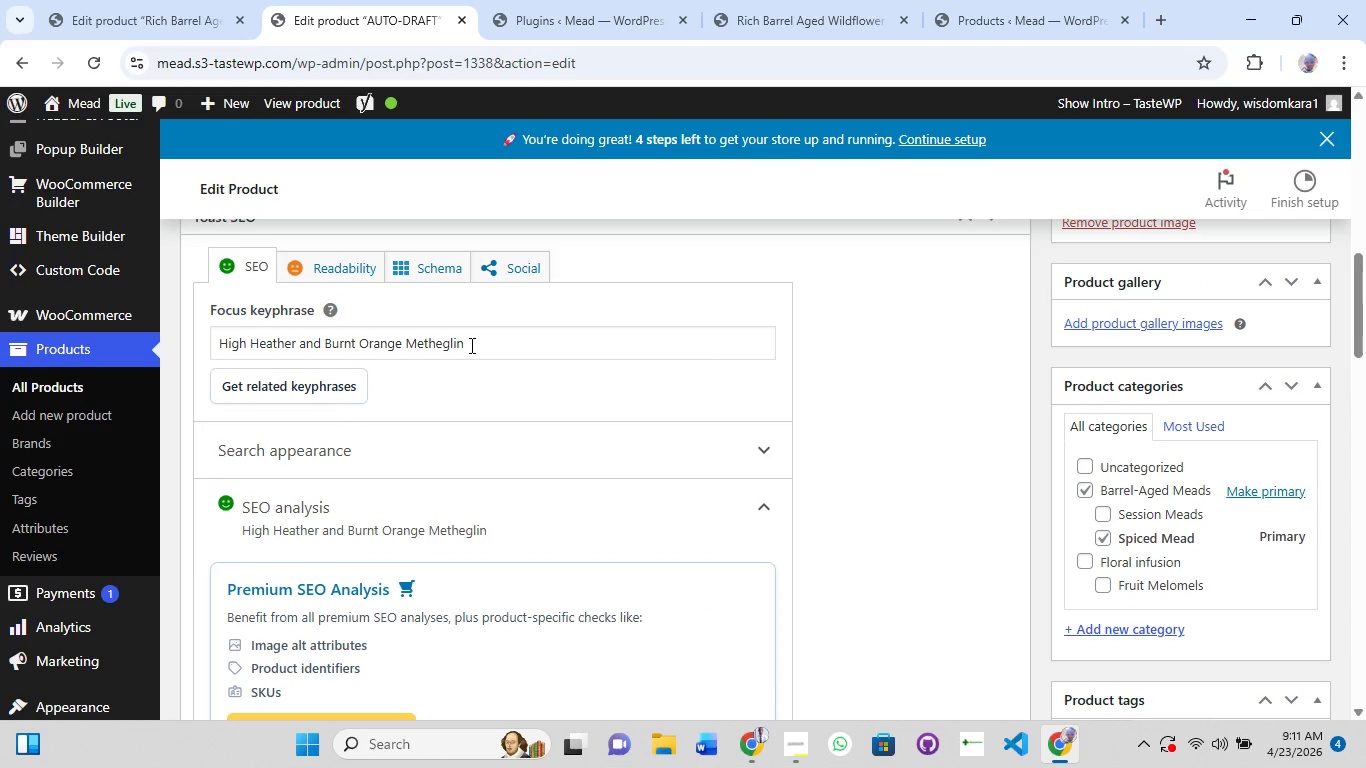 
wait(7.14)
 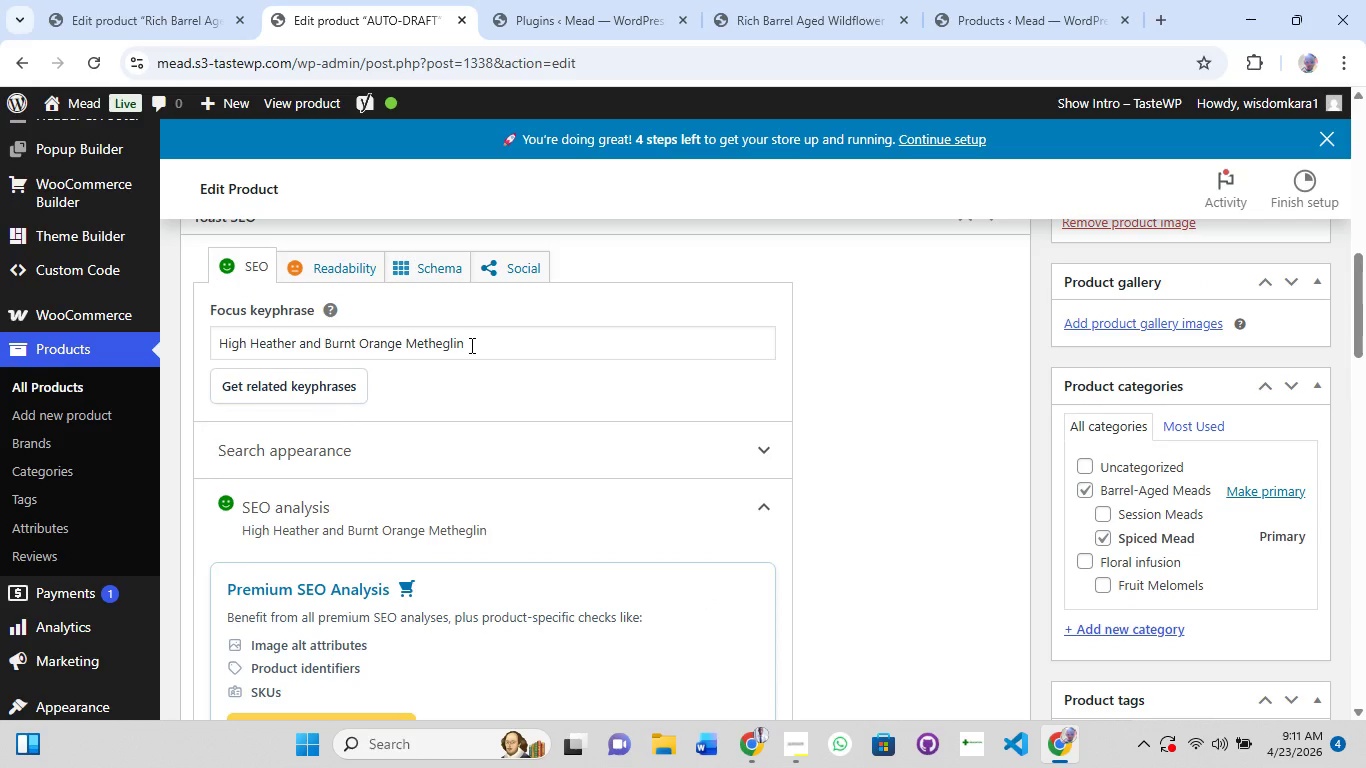 
scroll: coordinate [929, 546], scroll_direction: up, amount: 9.0
 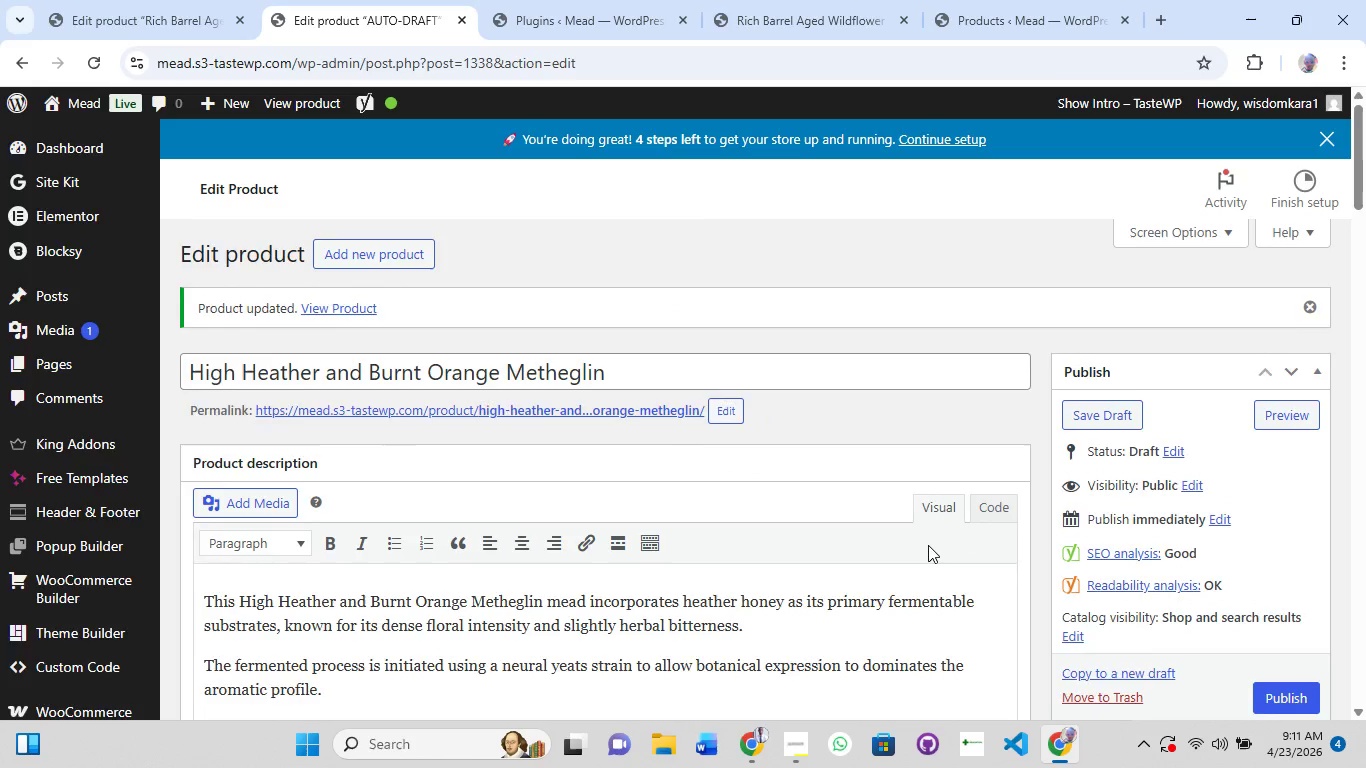 
scroll: coordinate [907, 555], scroll_direction: down, amount: 4.0
 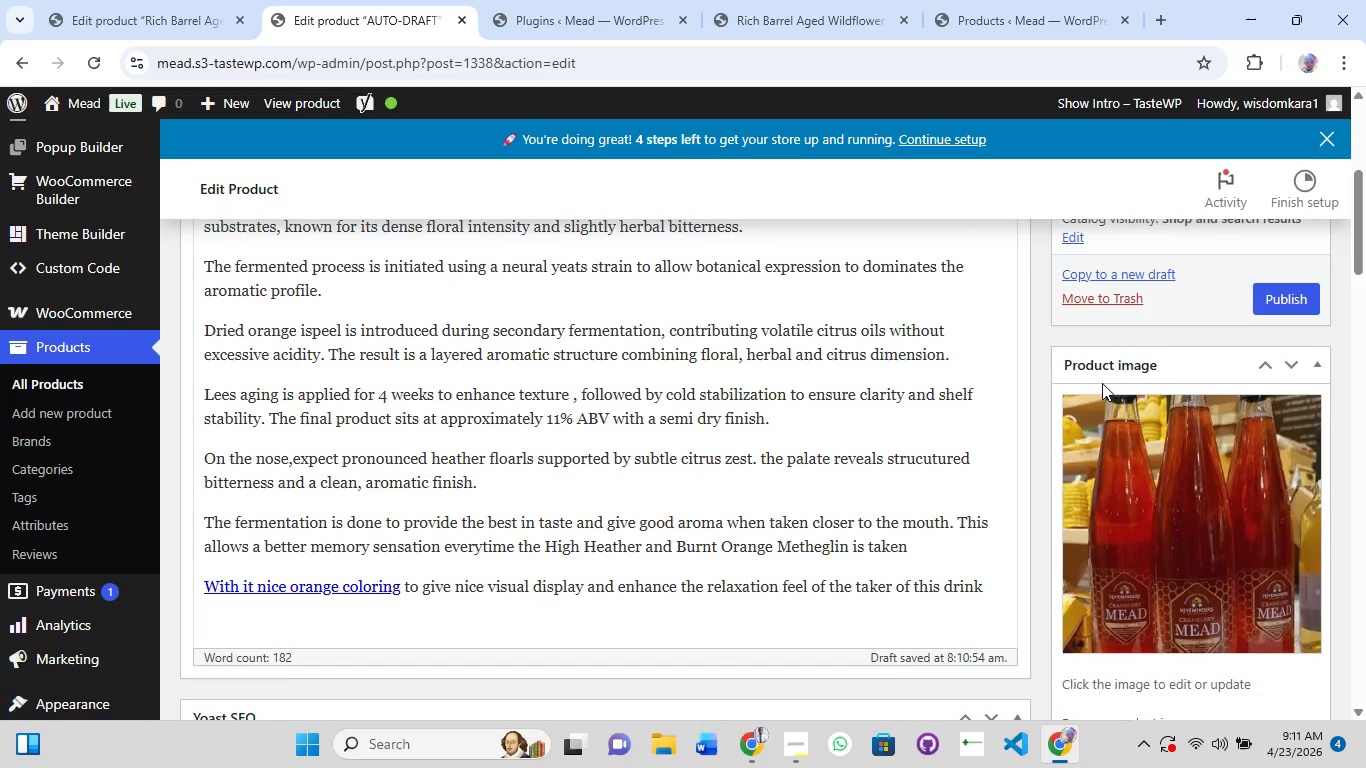 
scroll: coordinate [1102, 383], scroll_direction: up, amount: 3.0
 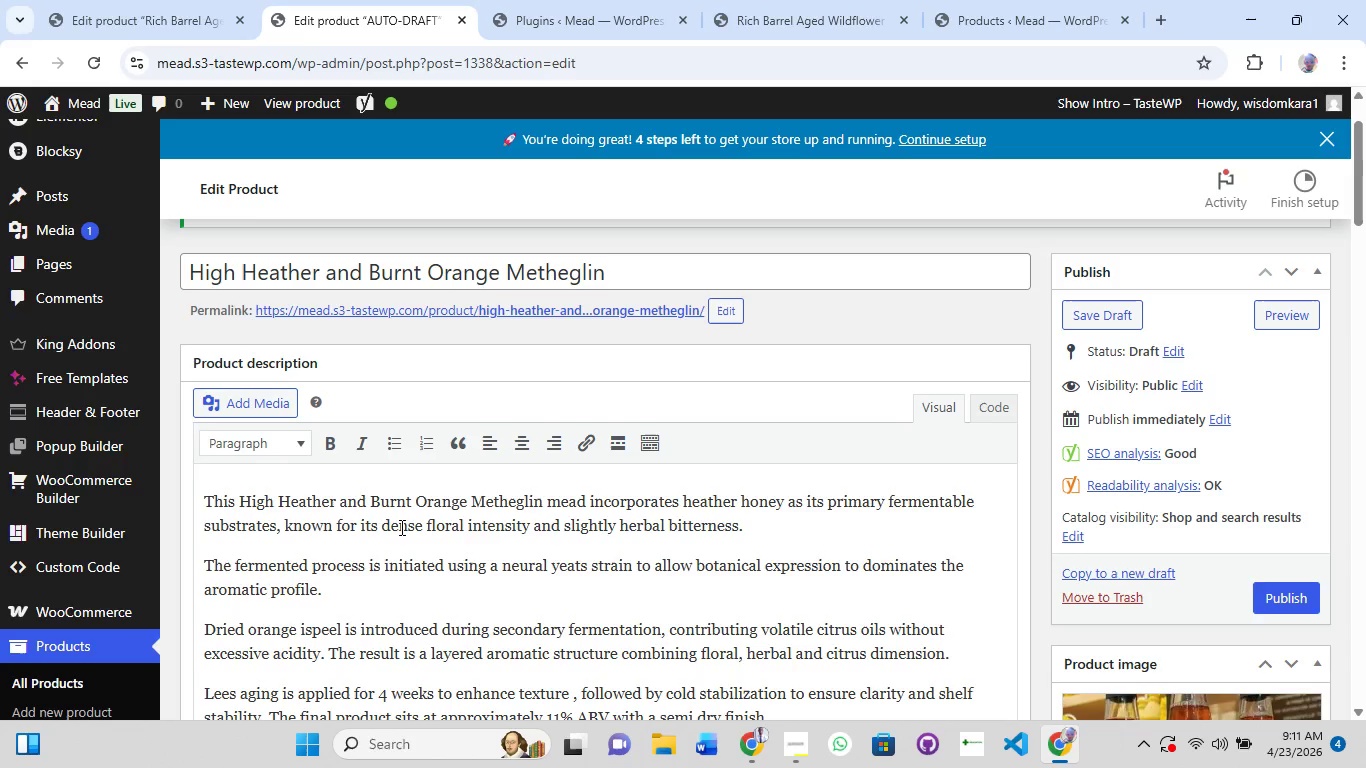 
scroll: coordinate [336, 548], scroll_direction: down, amount: 5.0
 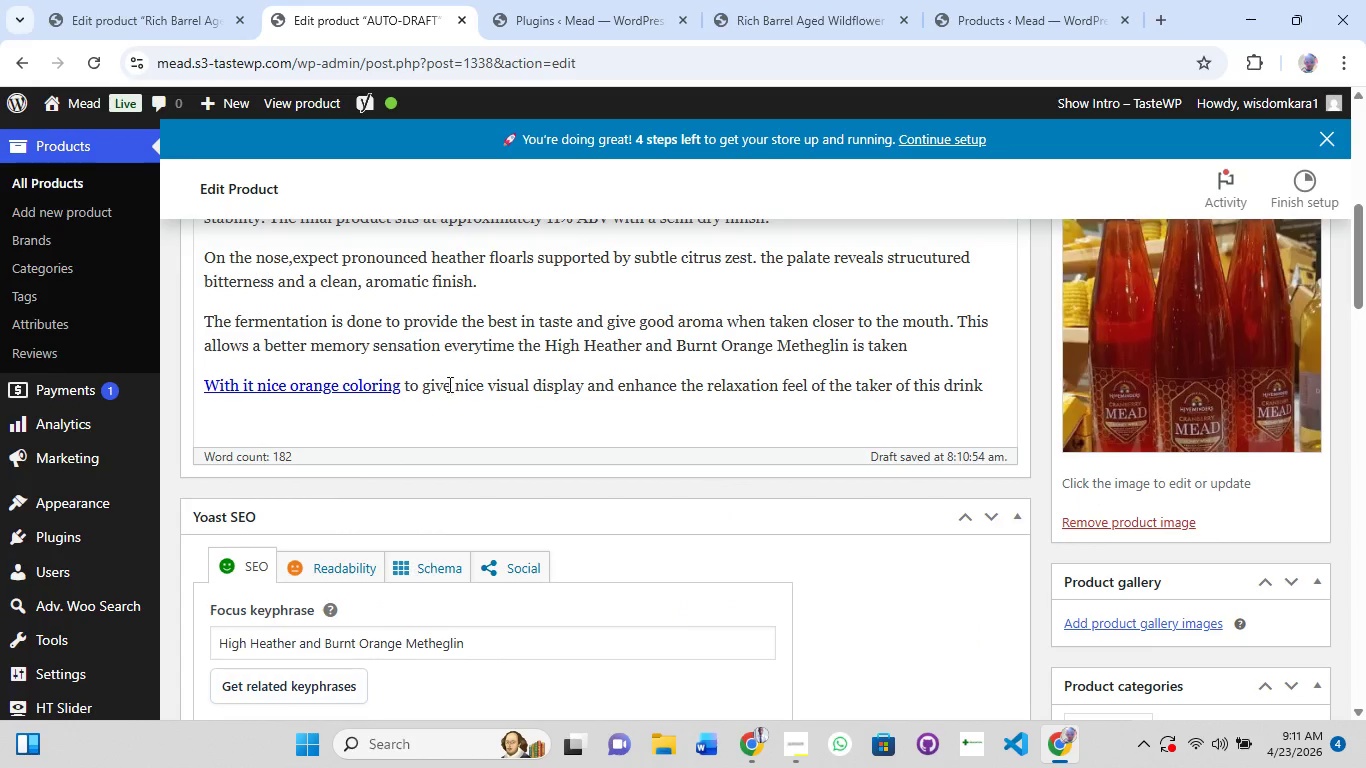 
scroll: coordinate [457, 392], scroll_direction: up, amount: 4.0
 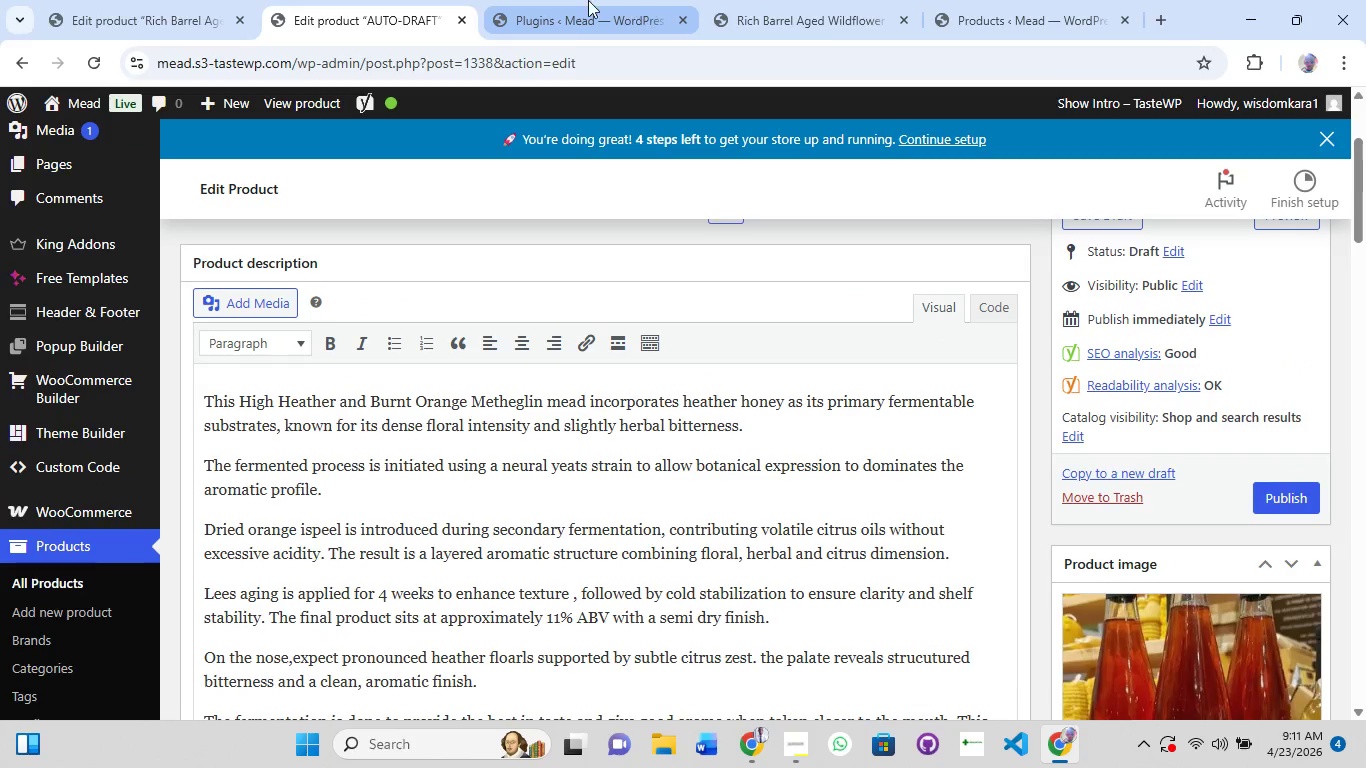 
left_click([582, 0])
 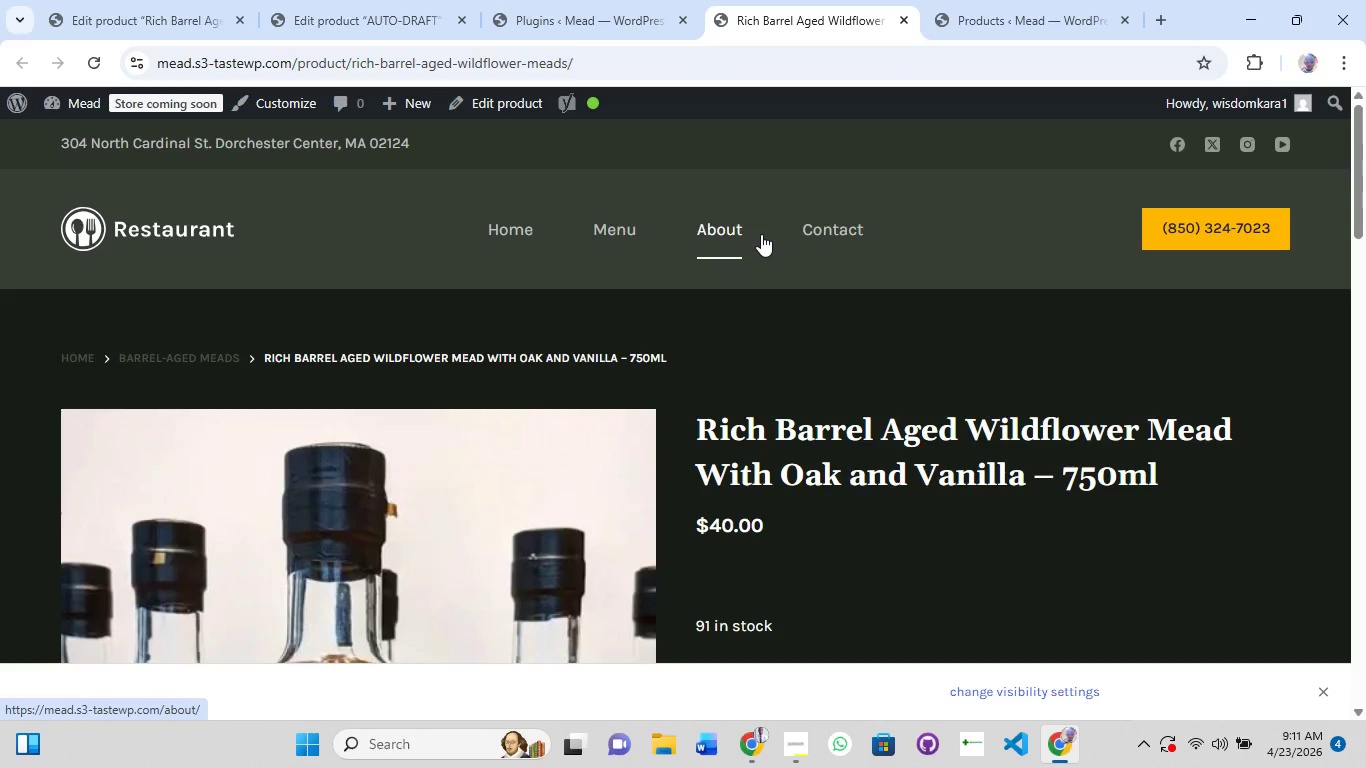 
wait(13.45)
 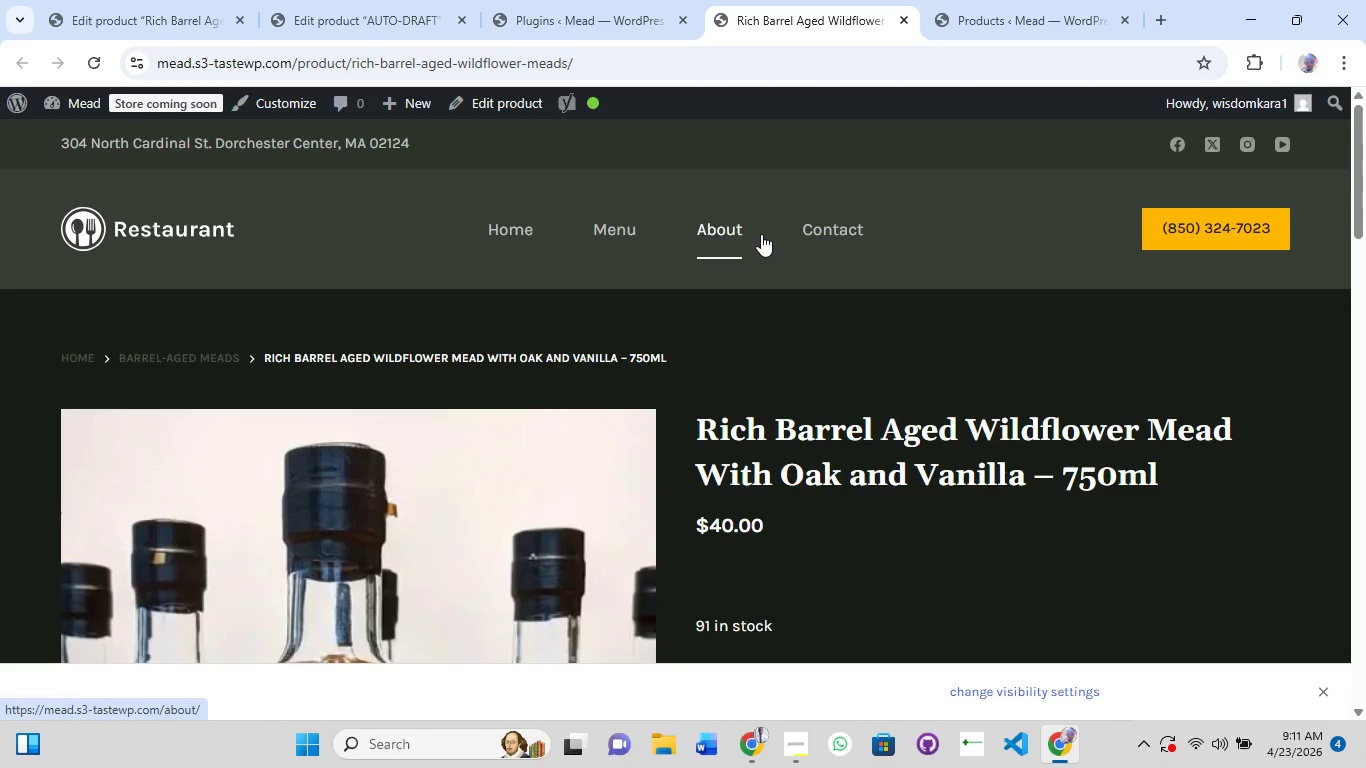 
scroll: coordinate [782, 409], scroll_direction: up, amount: 1.0
 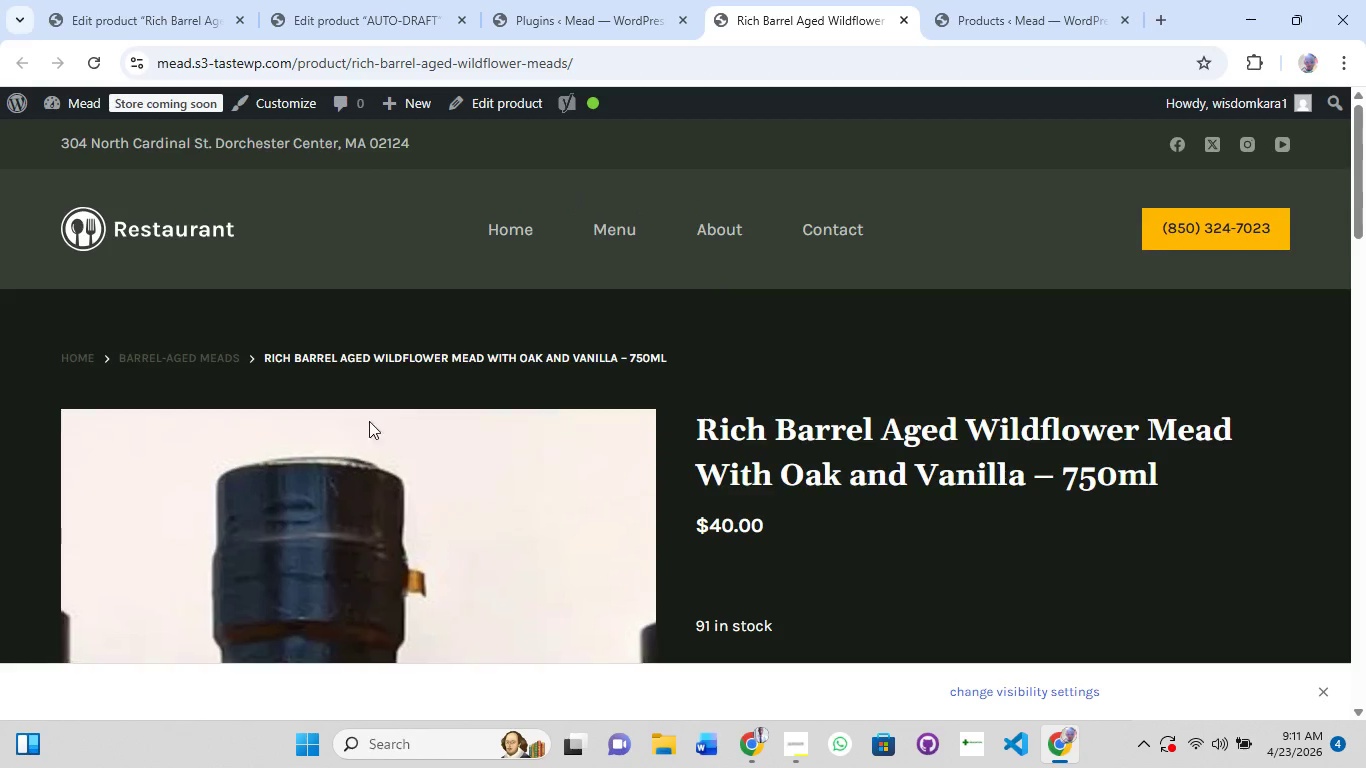 
scroll: coordinate [391, 424], scroll_direction: down, amount: 1.0
 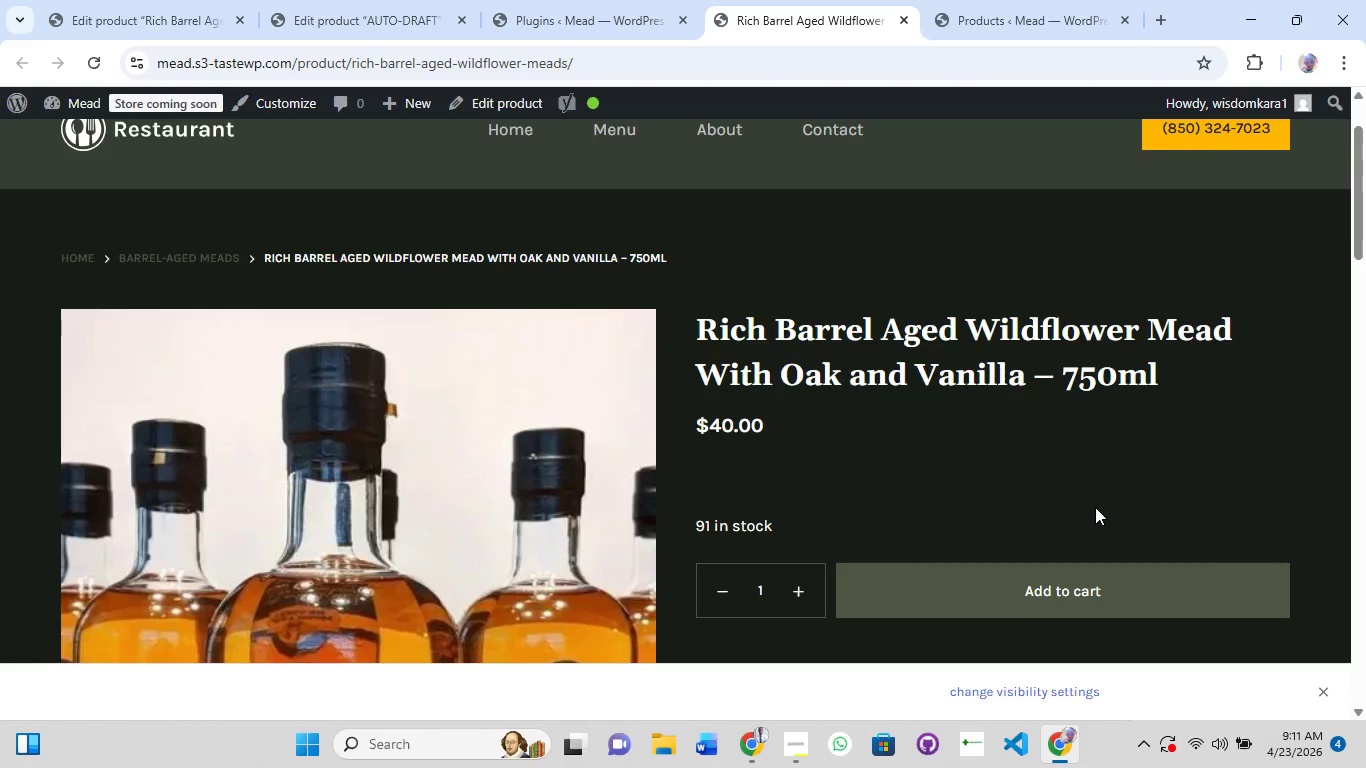 
scroll: coordinate [1095, 507], scroll_direction: up, amount: 2.0
 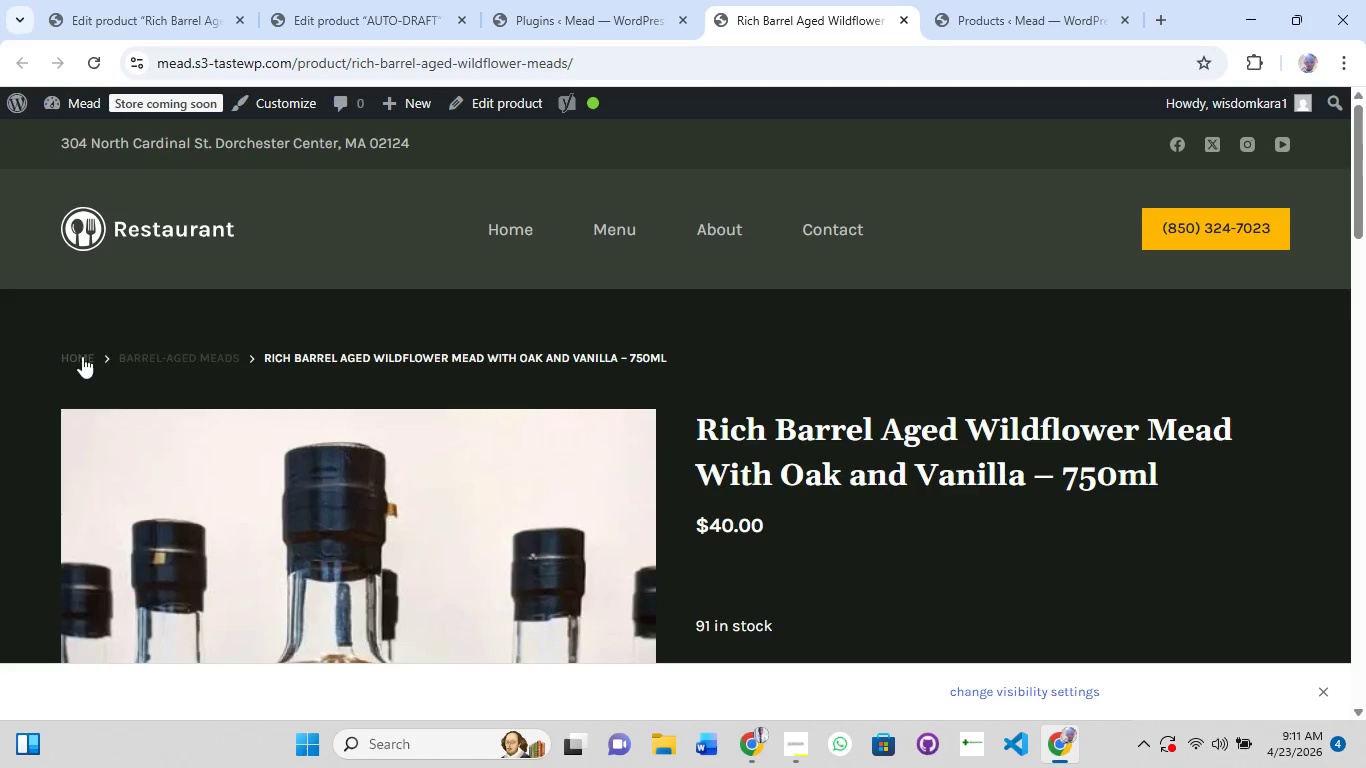 
left_click([74, 358])
 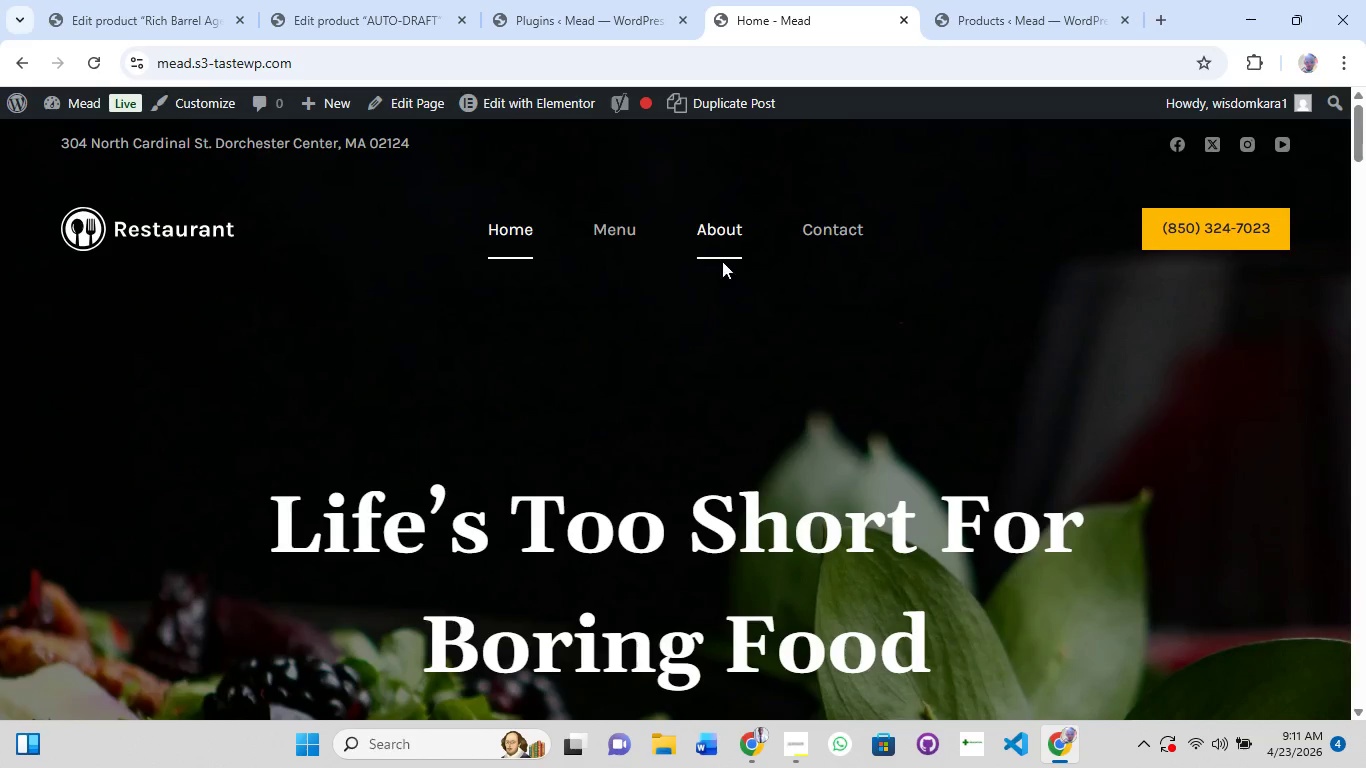 
wait(5.17)
 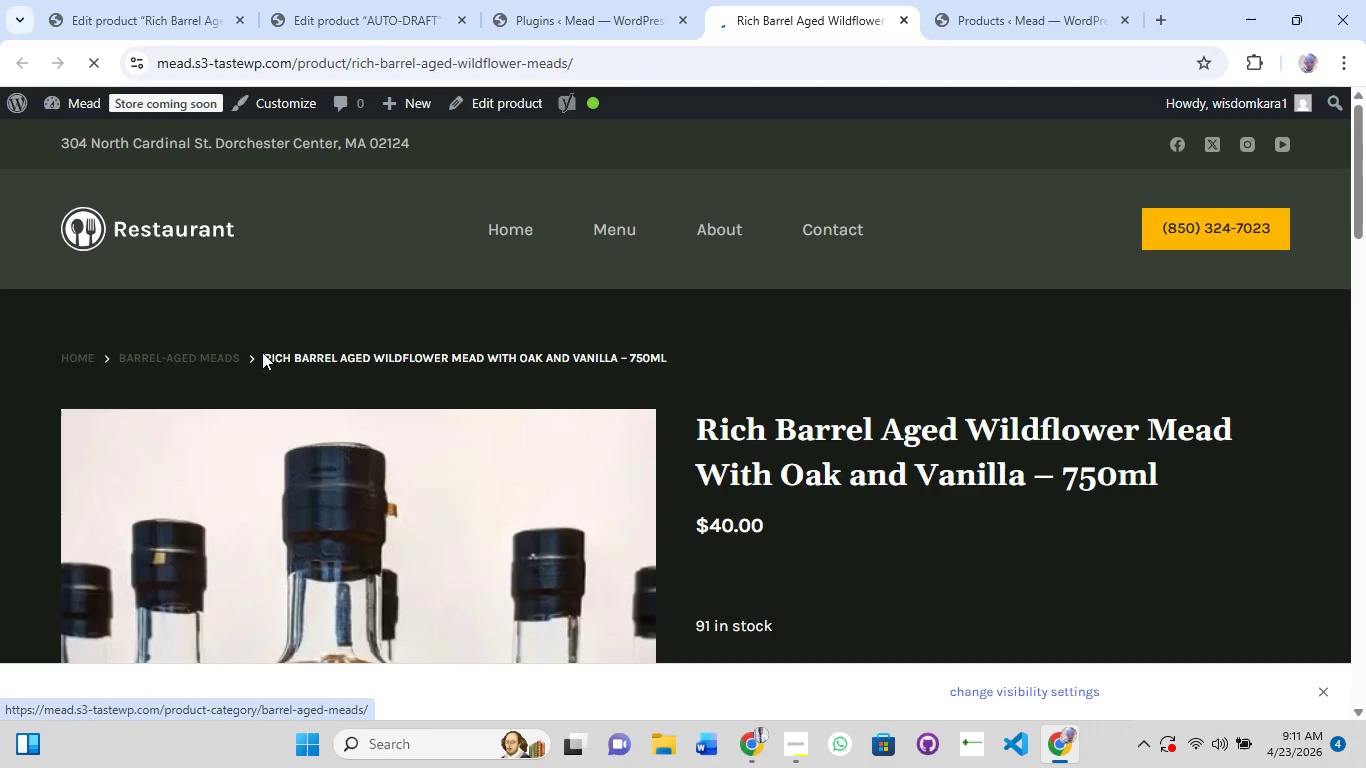 
left_click([152, 23])
 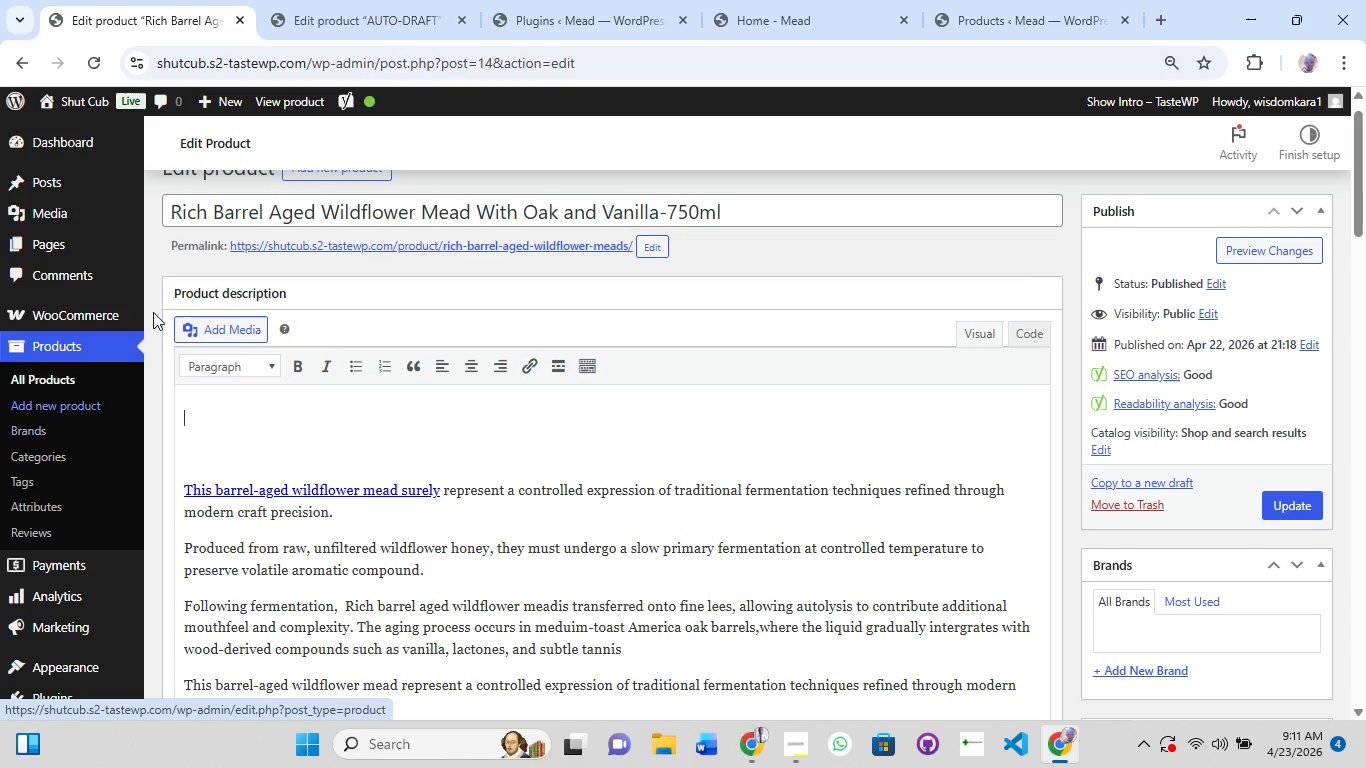 
left_click([337, 9])
 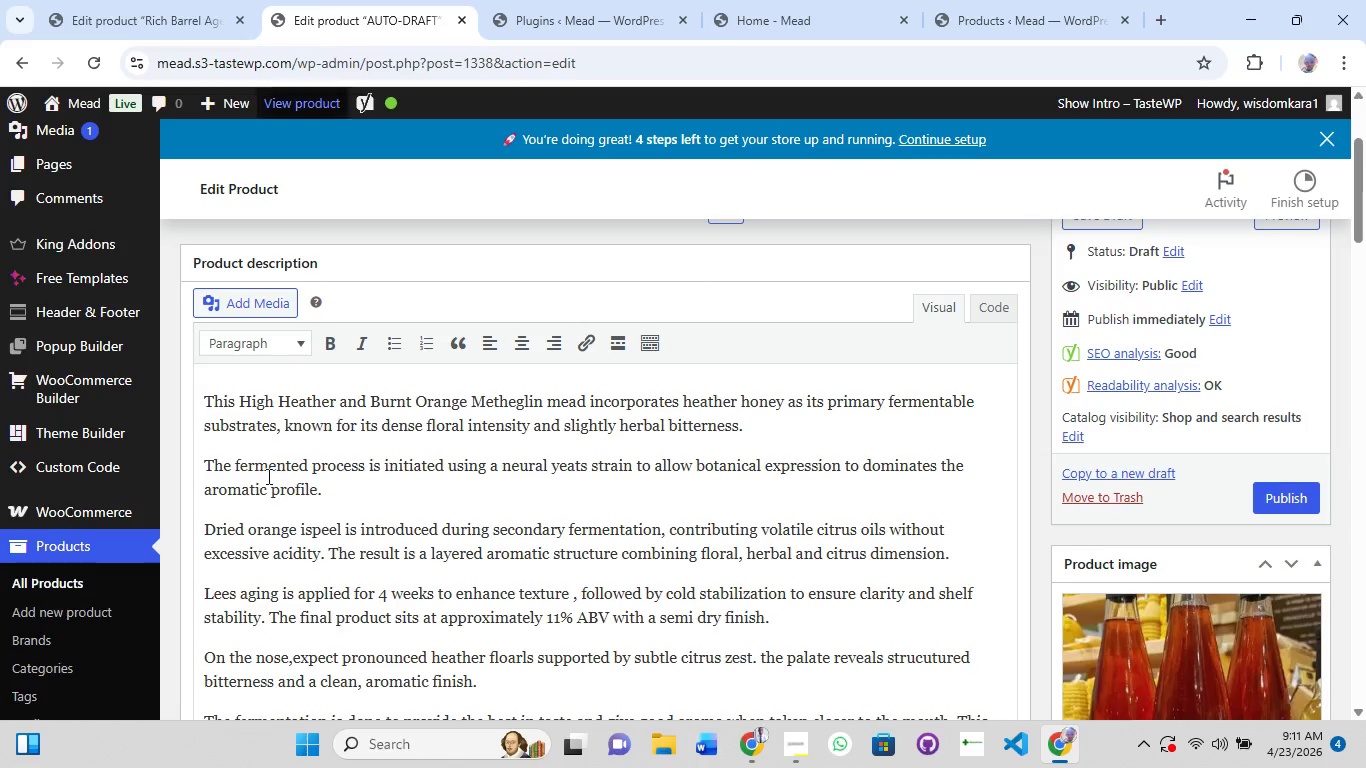 
scroll: coordinate [259, 515], scroll_direction: up, amount: 3.0
 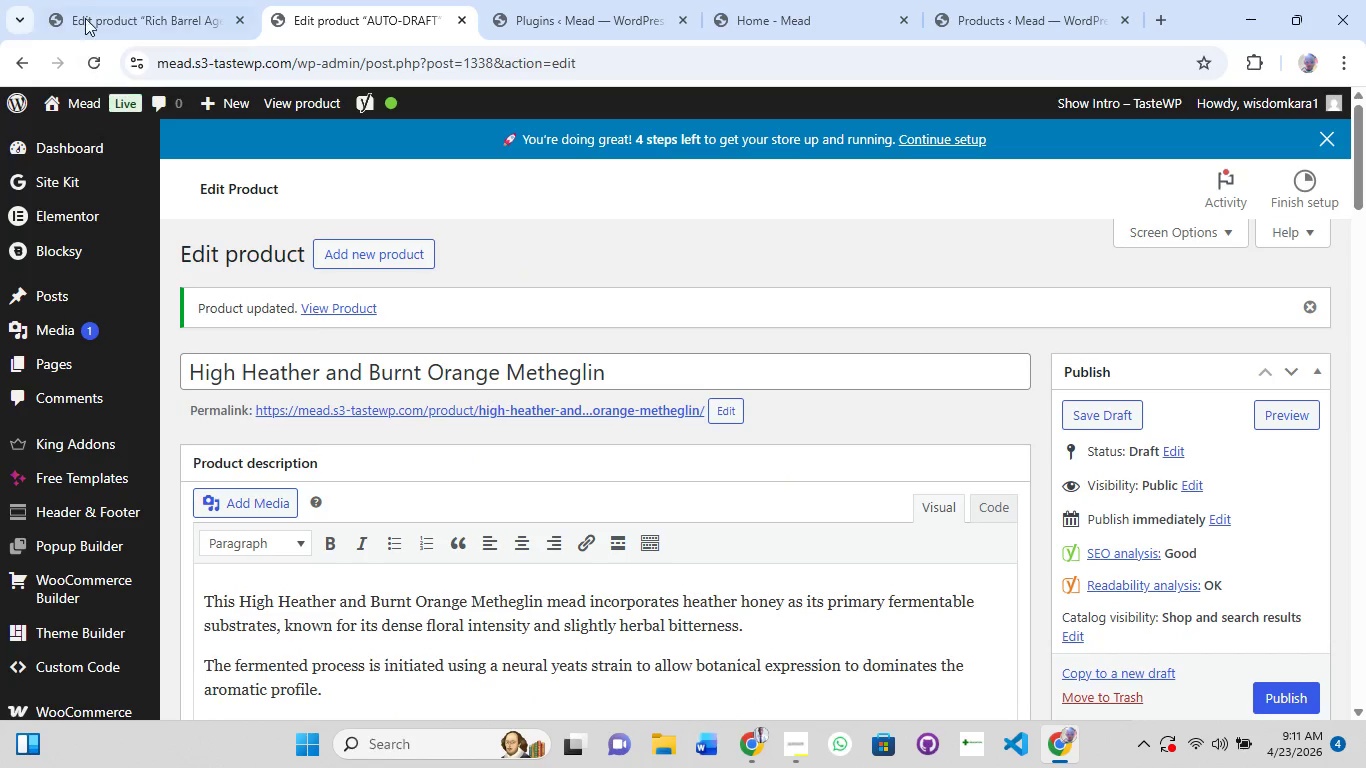 
left_click([77, 0])
 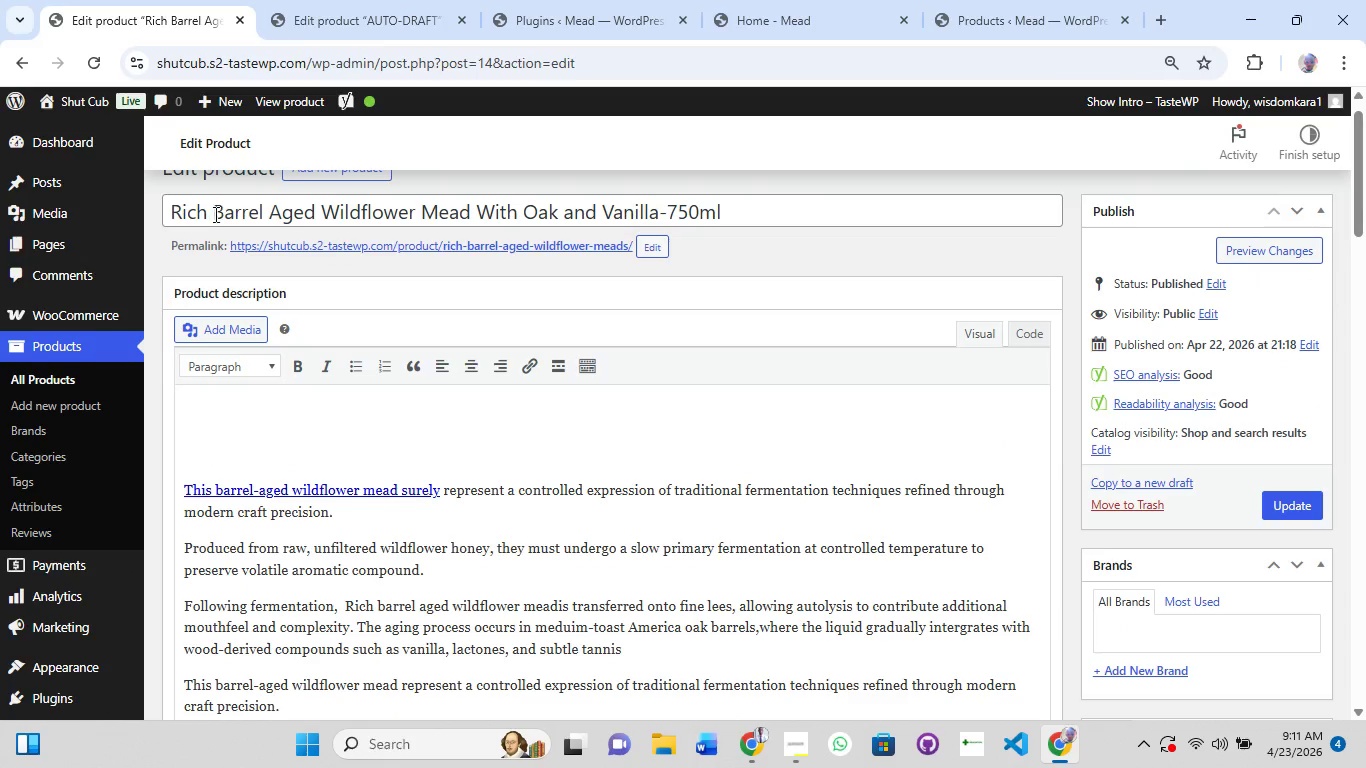 
scroll: coordinate [216, 222], scroll_direction: down, amount: 5.0
 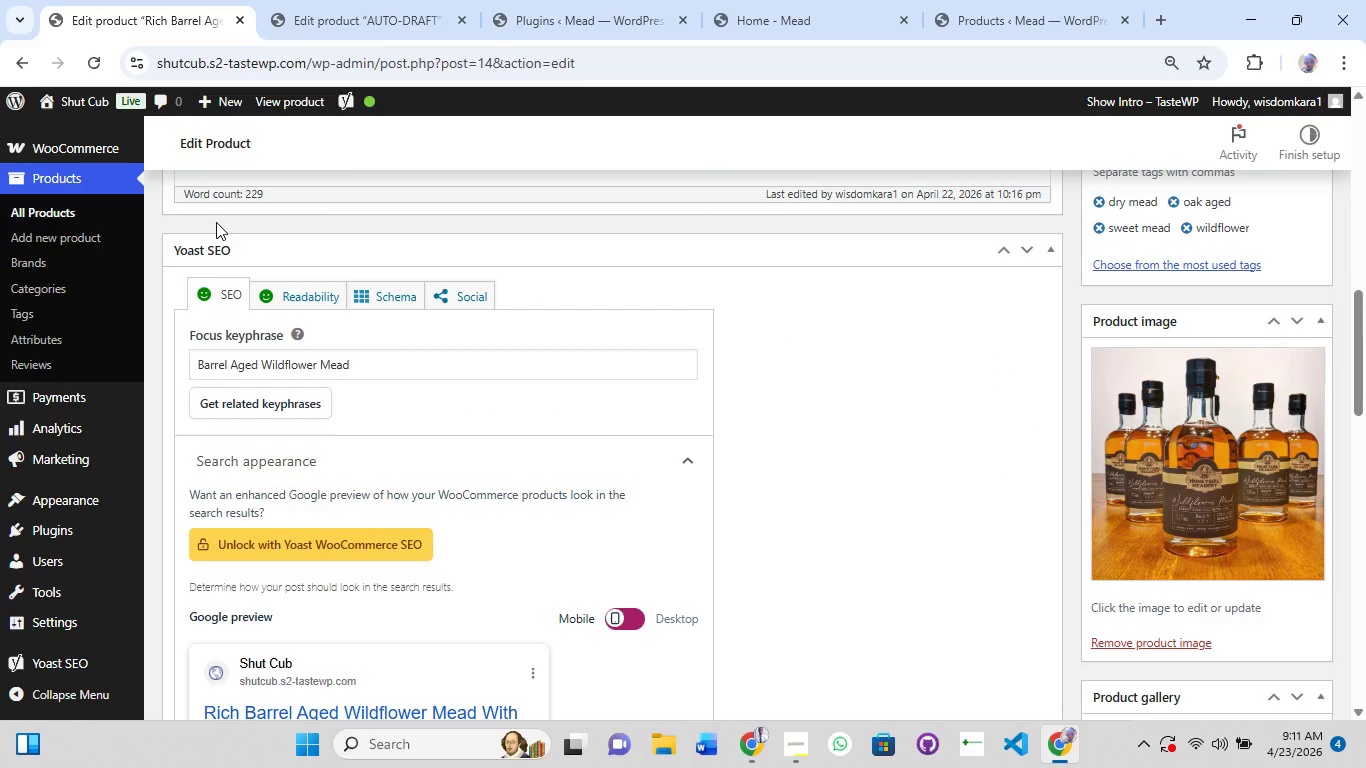 
scroll: coordinate [216, 222], scroll_direction: up, amount: 10.0
 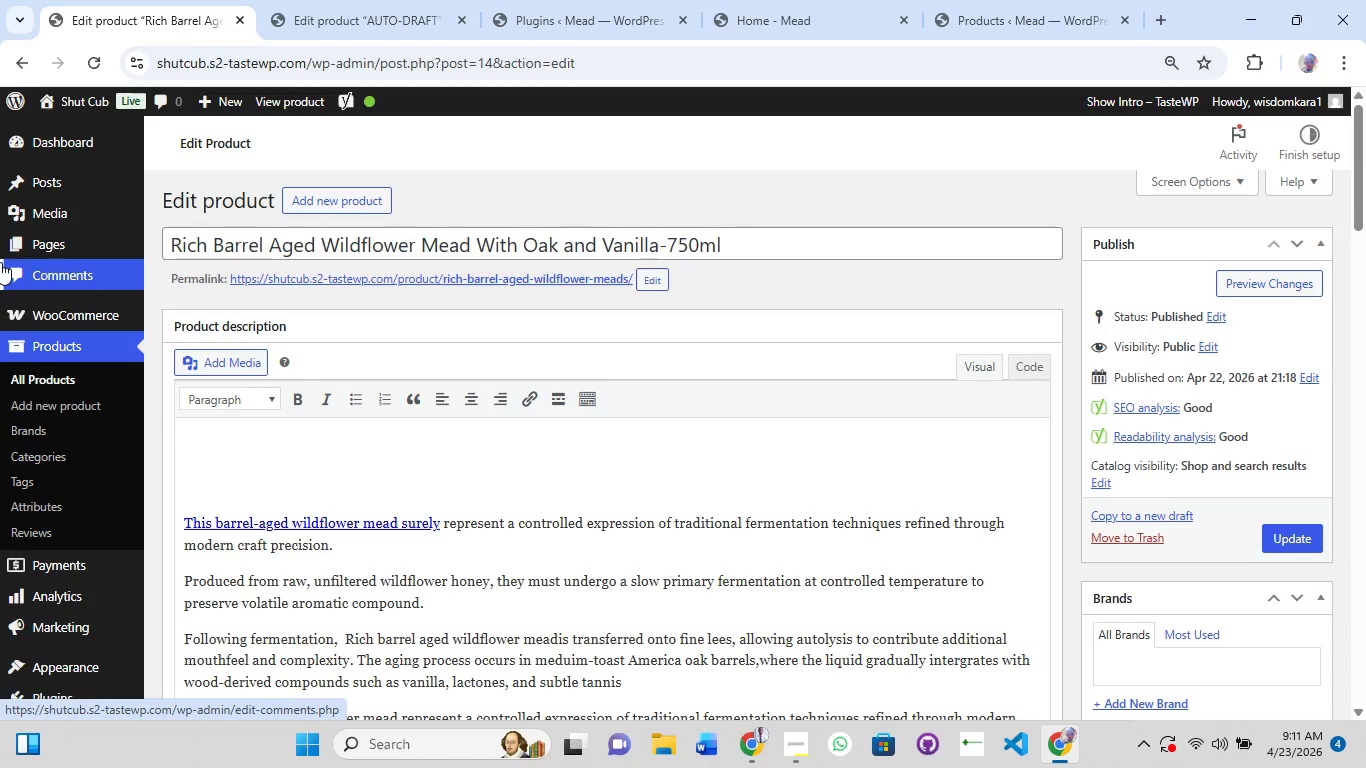 
wait(10.15)
 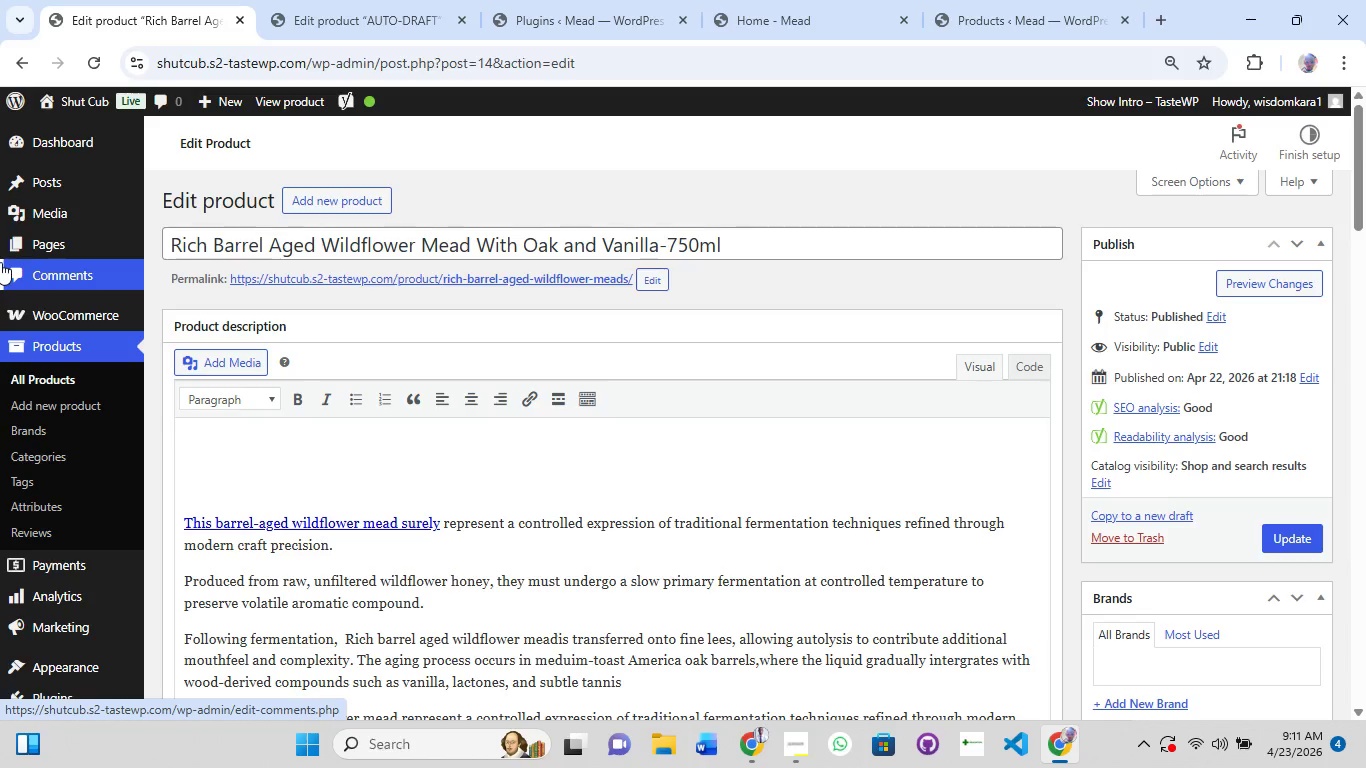 
scroll: coordinate [48, 610], scroll_direction: down, amount: 3.0
 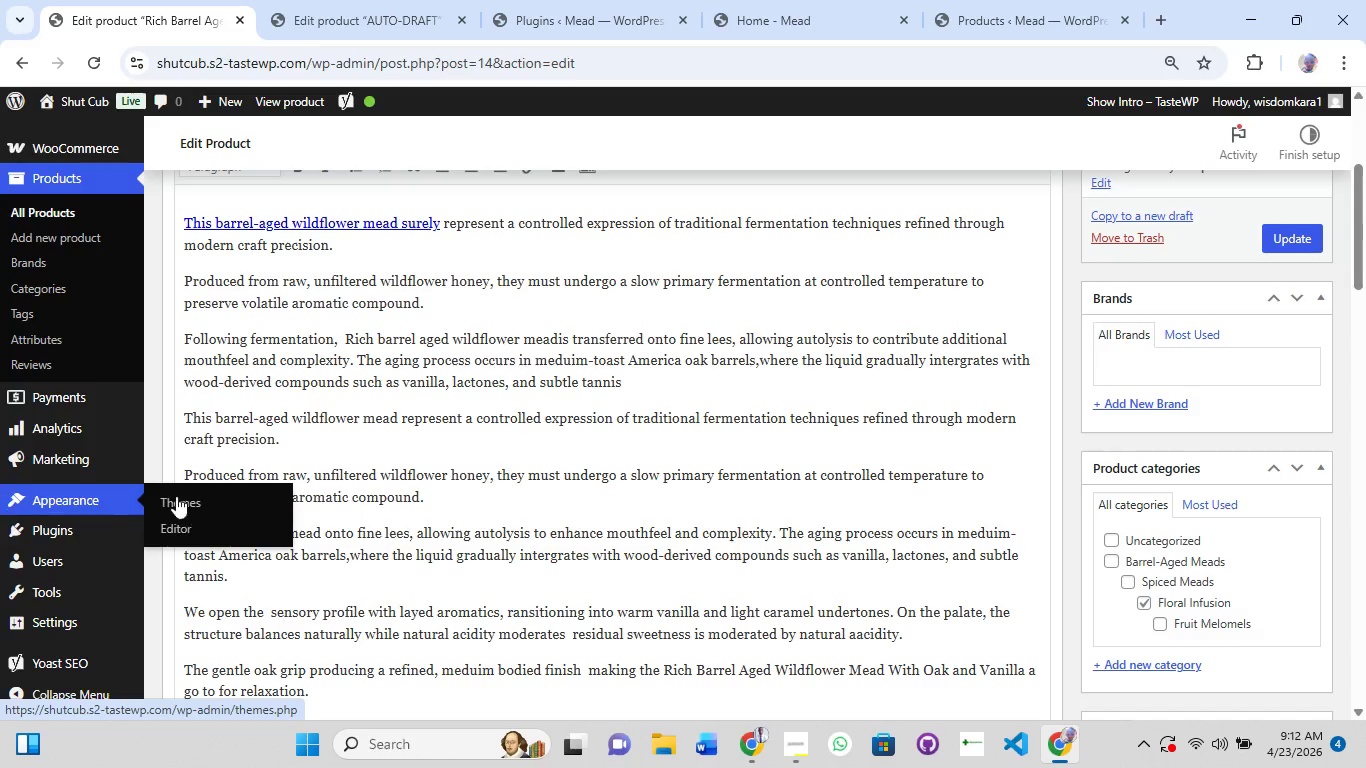 
wait(6.08)
 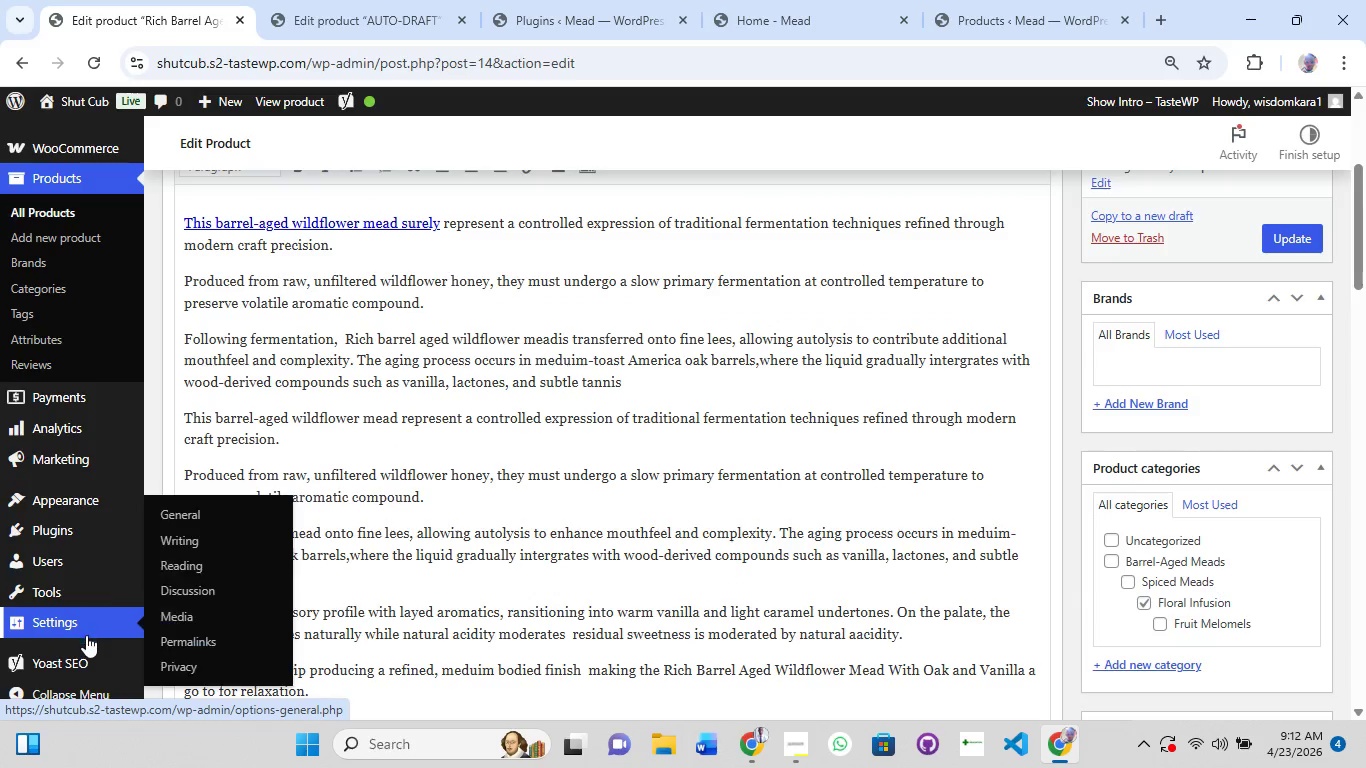 
scroll: coordinate [46, 639], scroll_direction: down, amount: 2.0
 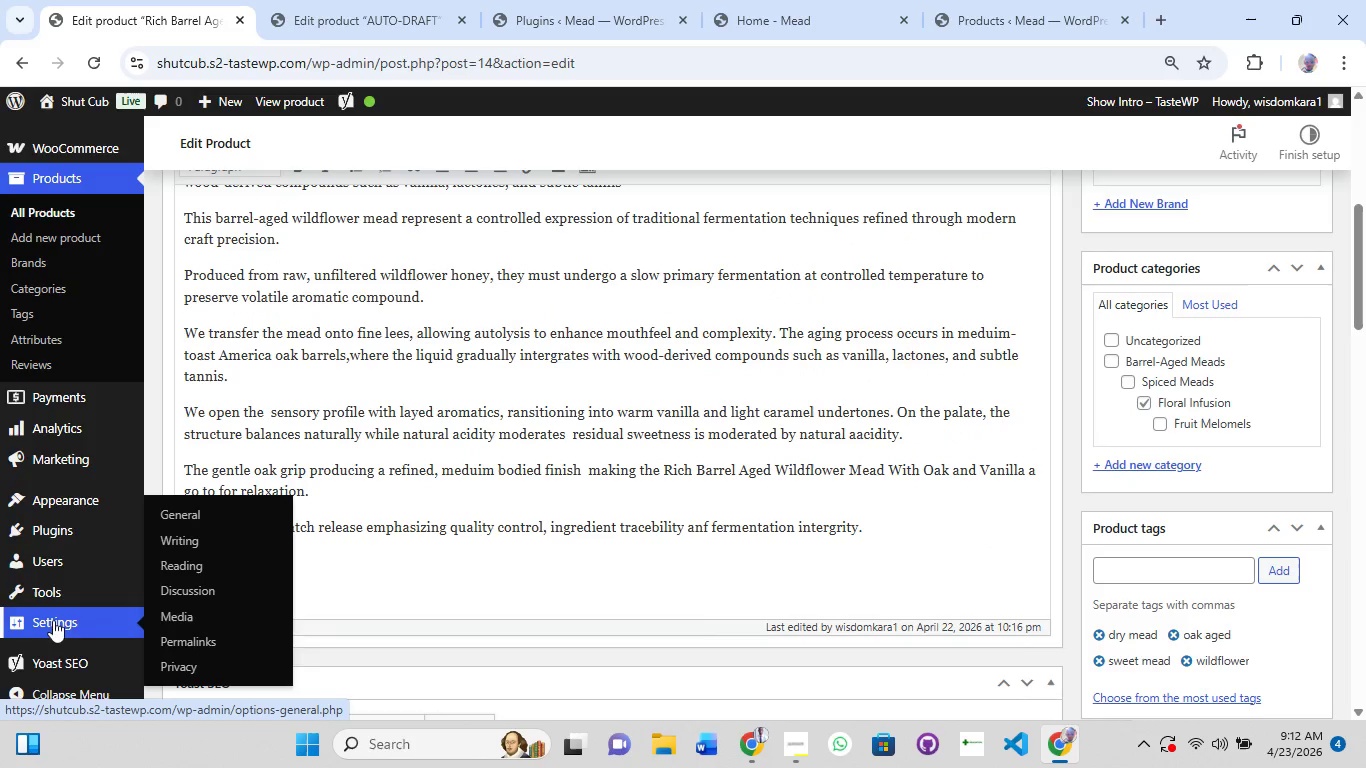 
mouse_move([58, 579])
 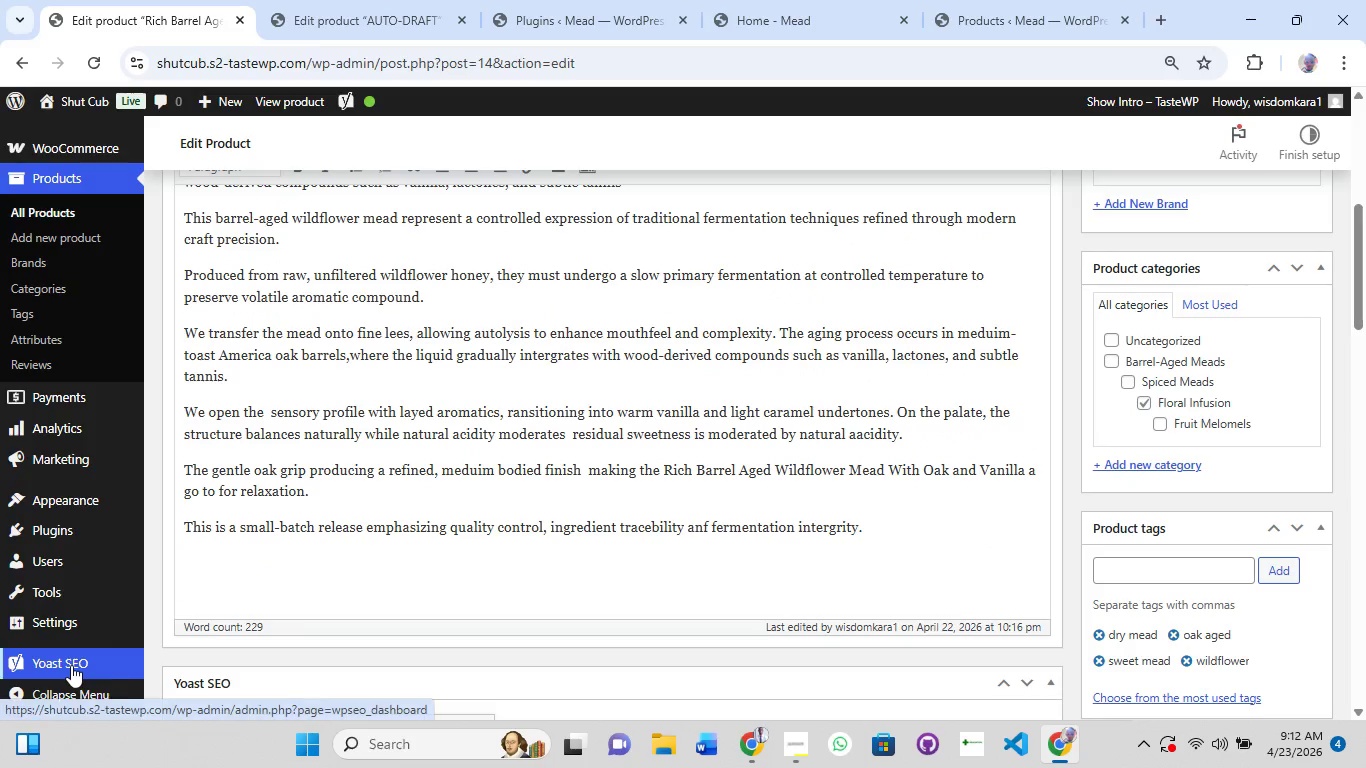 
scroll: coordinate [71, 645], scroll_direction: none, amount: 0.0
 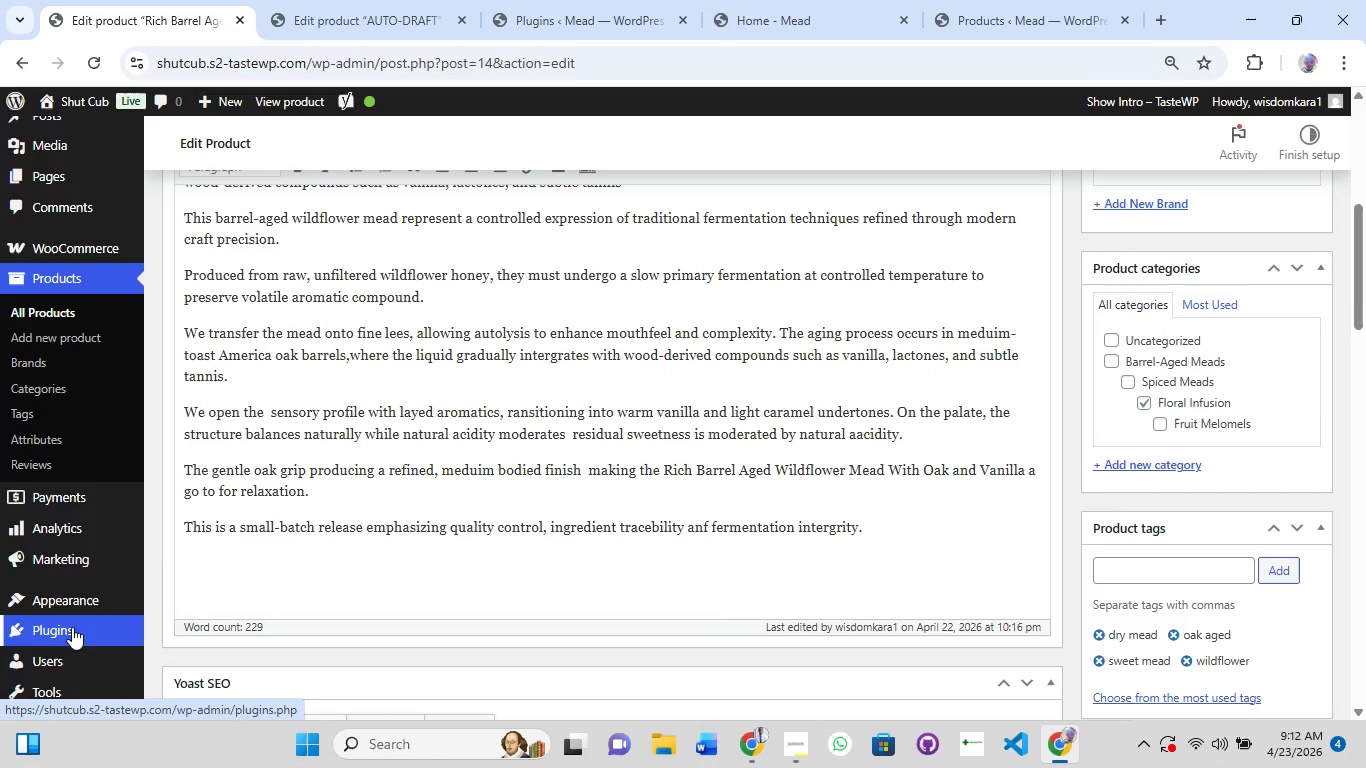 
mouse_move([64, 605])
 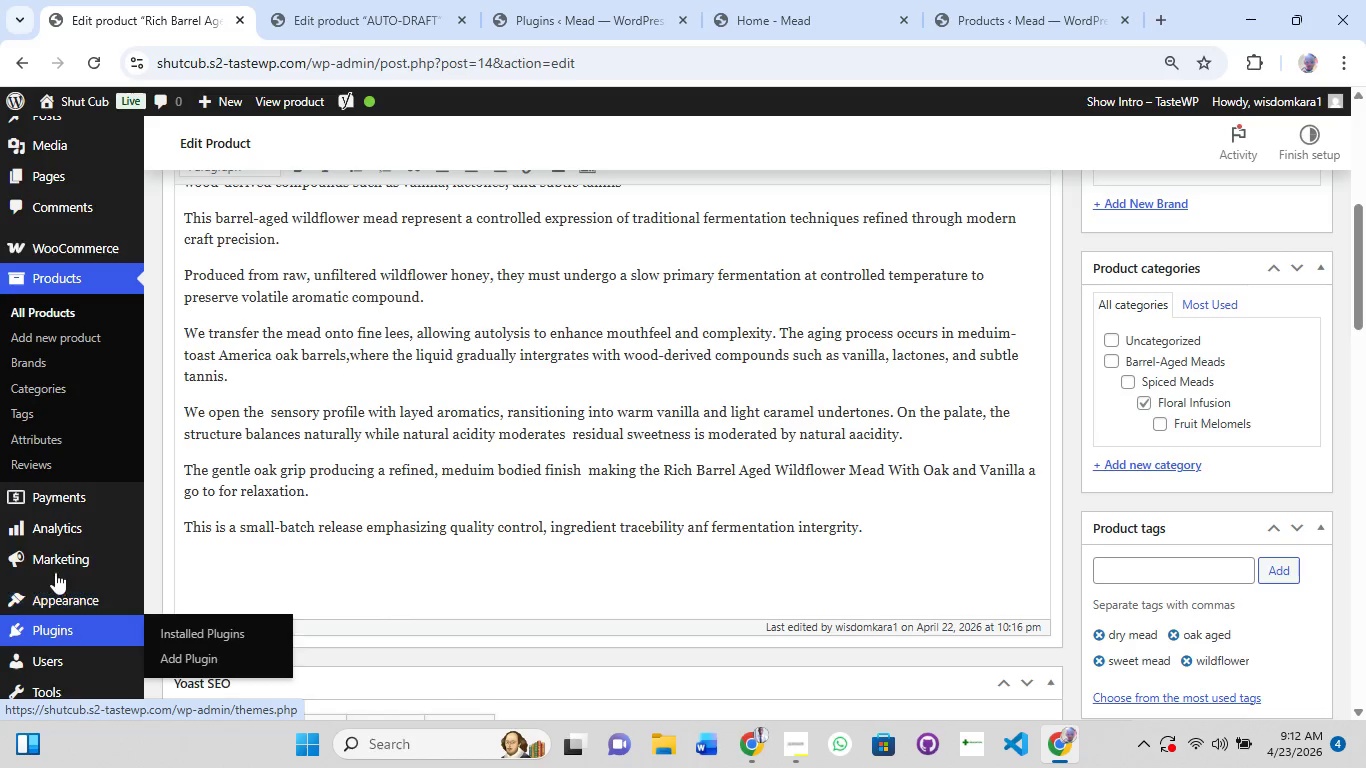 
mouse_move([60, 562])
 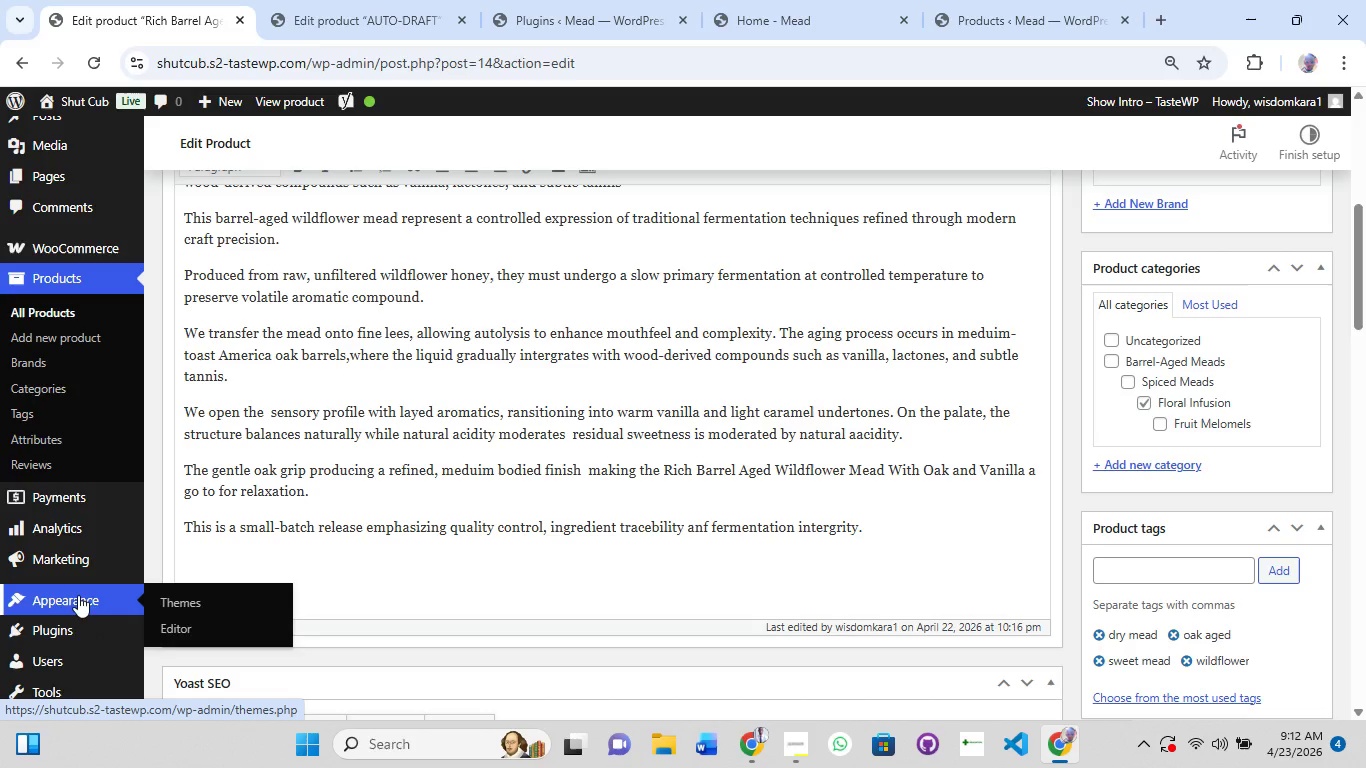 
scroll: coordinate [70, 599], scroll_direction: down, amount: 5.0
 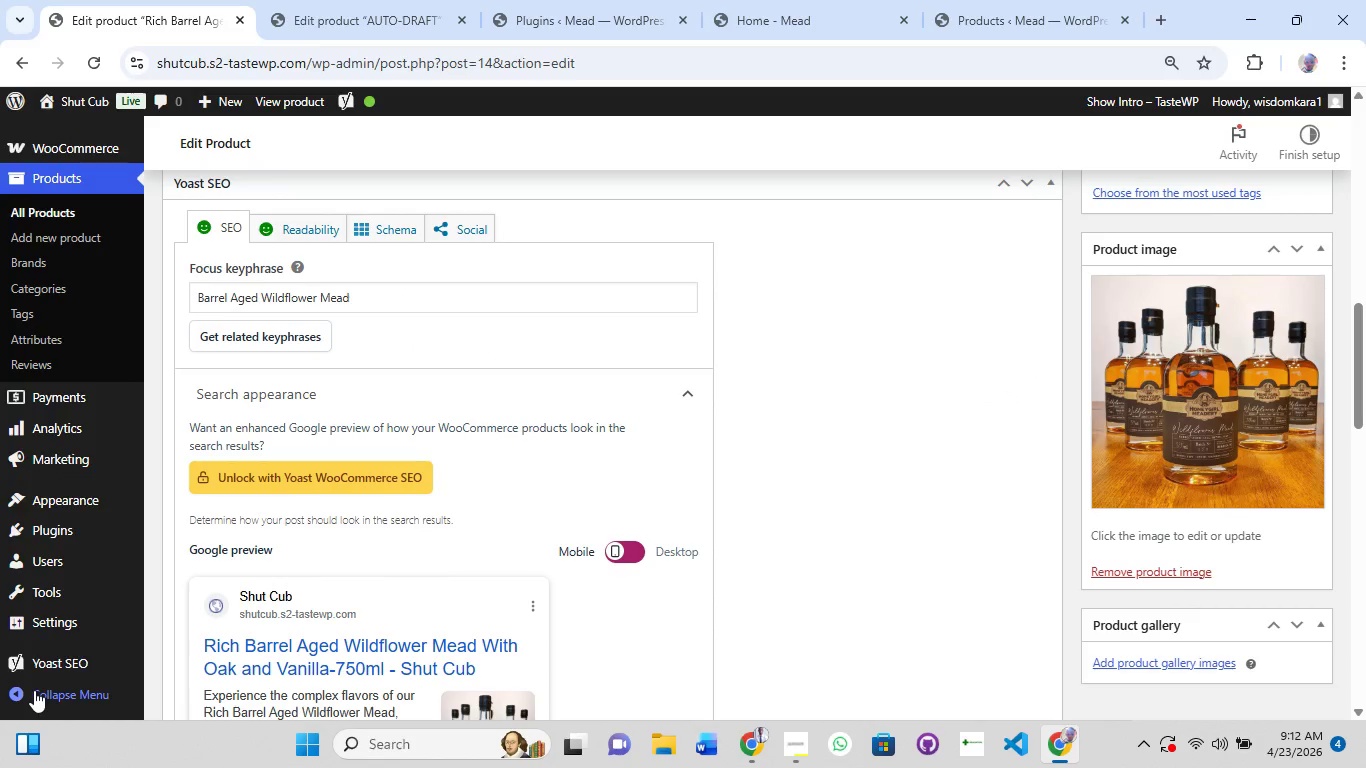 
mouse_move([66, 617])
 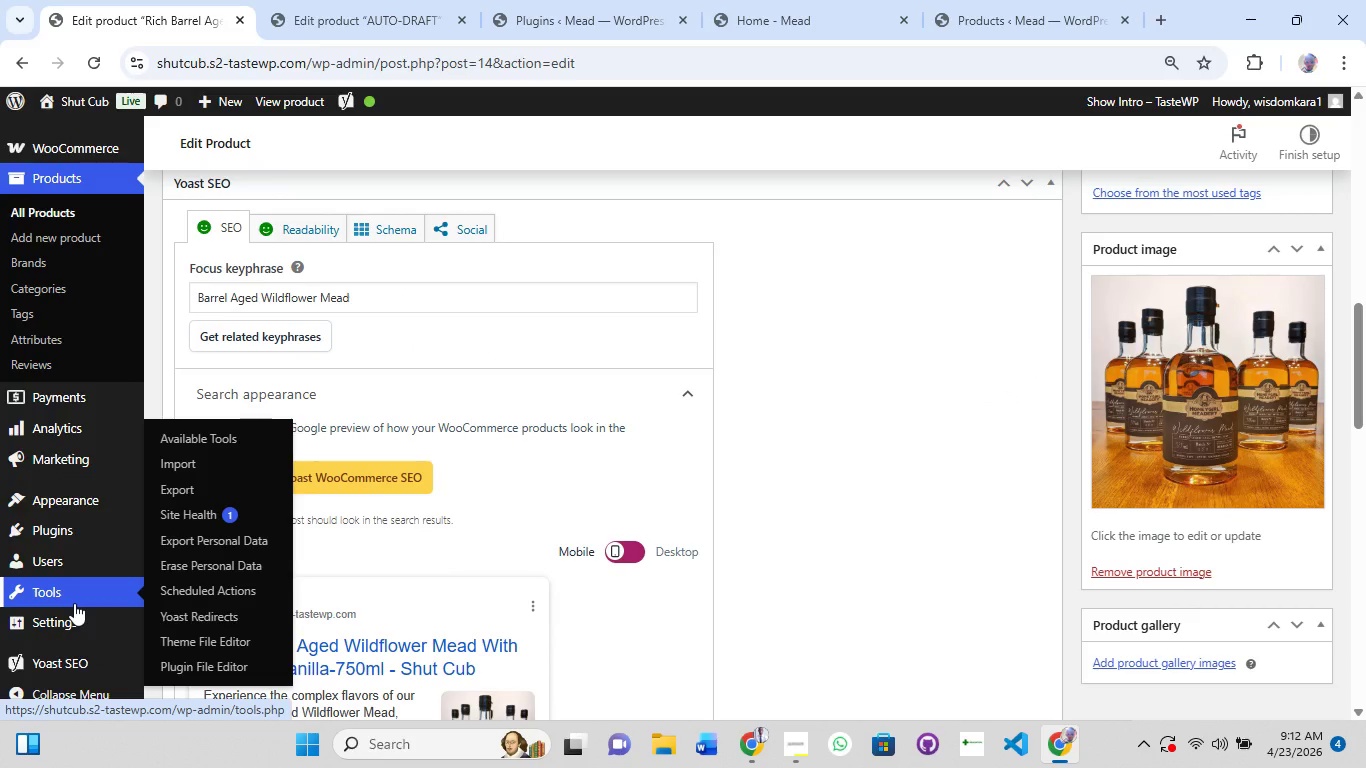 
mouse_move([72, 596])
 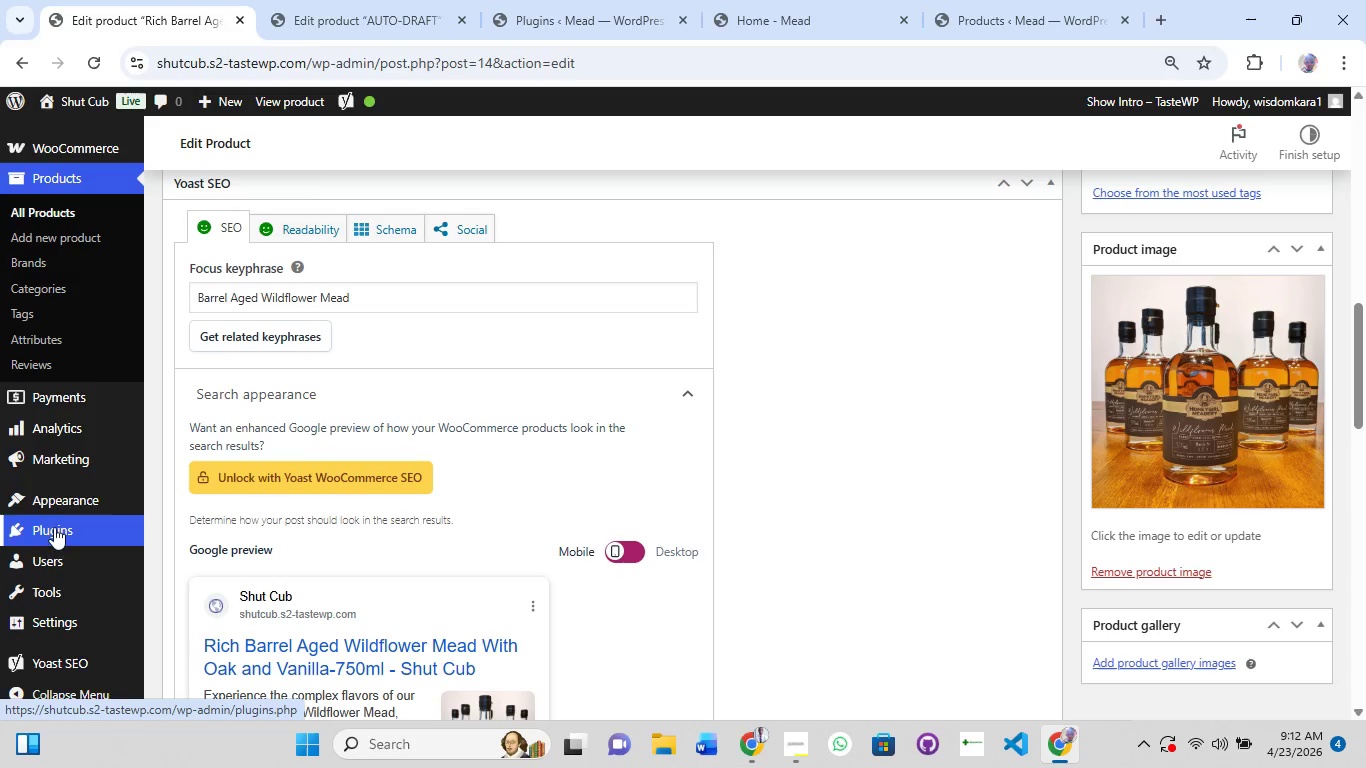 
mouse_move([60, 534])
 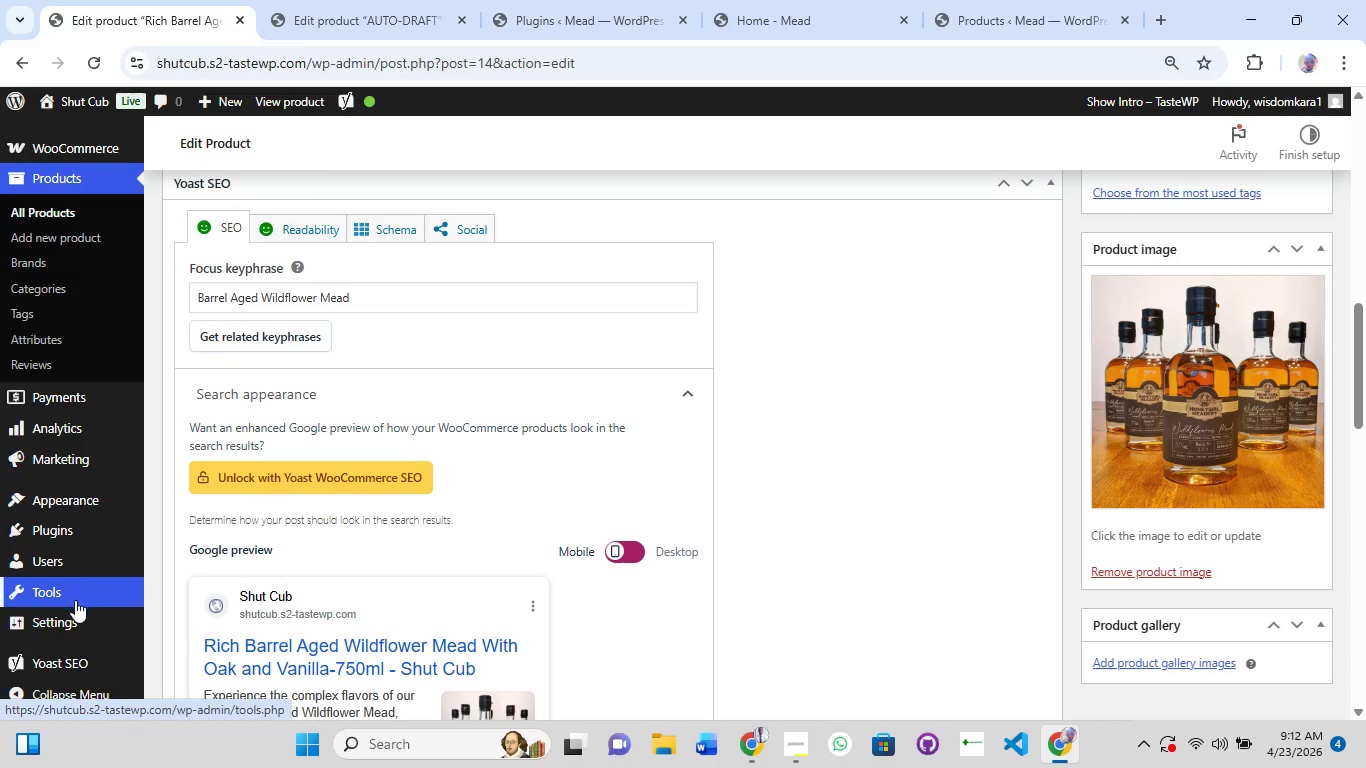 
mouse_move([75, 619])
 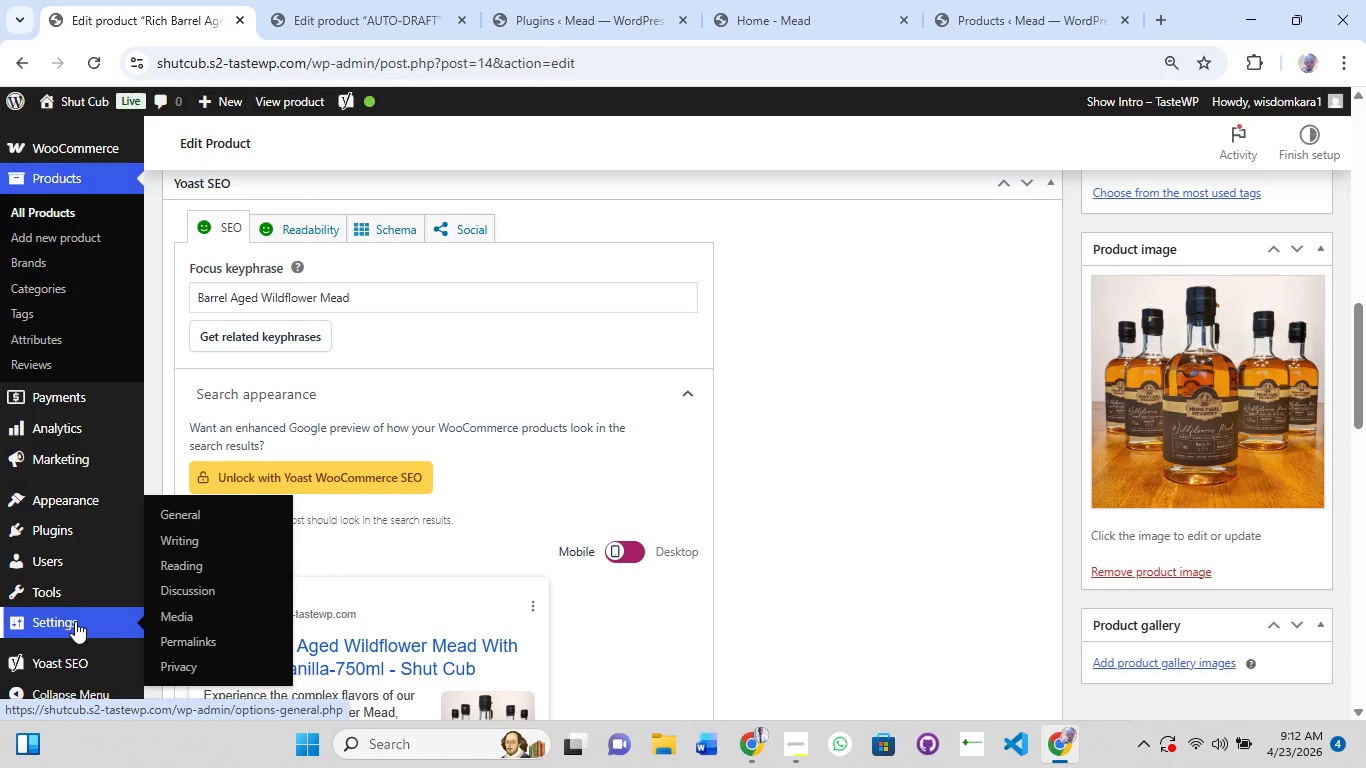 
mouse_move([96, 620])
 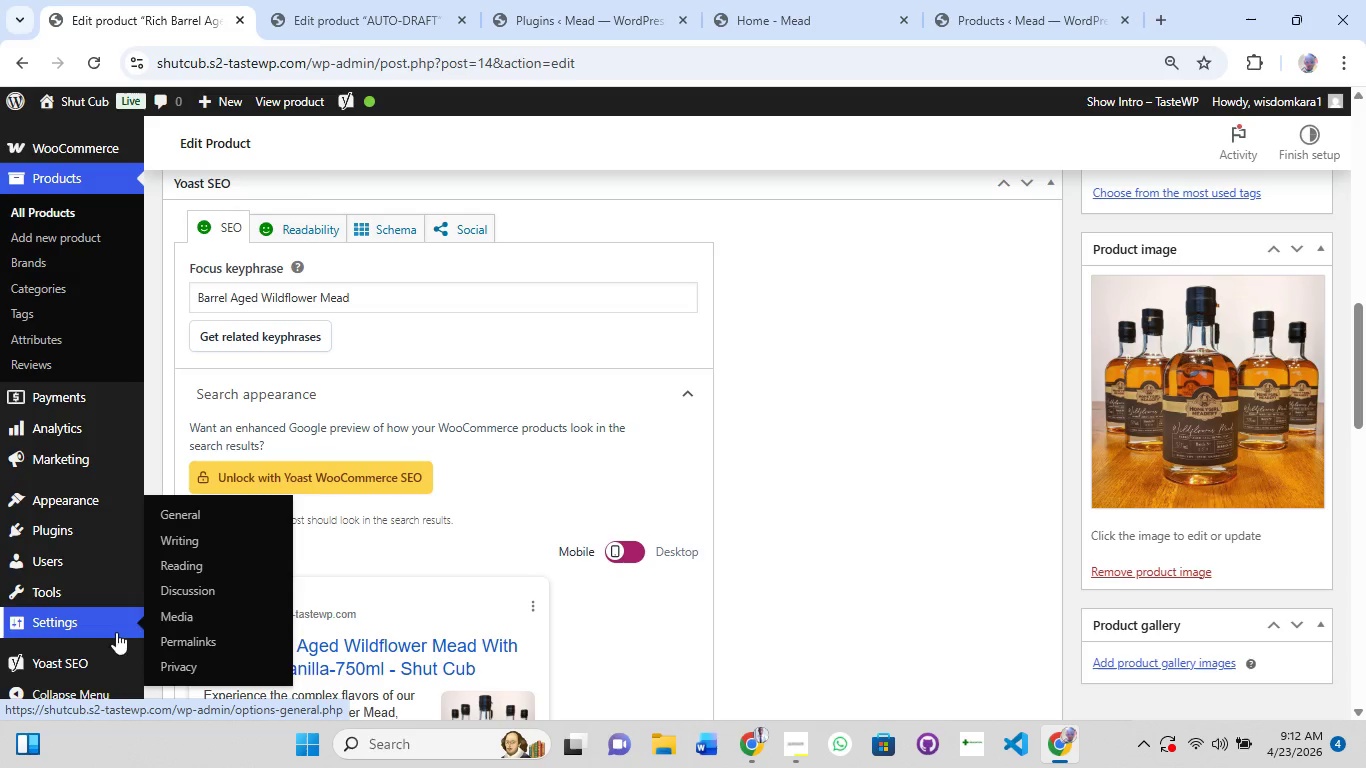 
wait(8.18)
 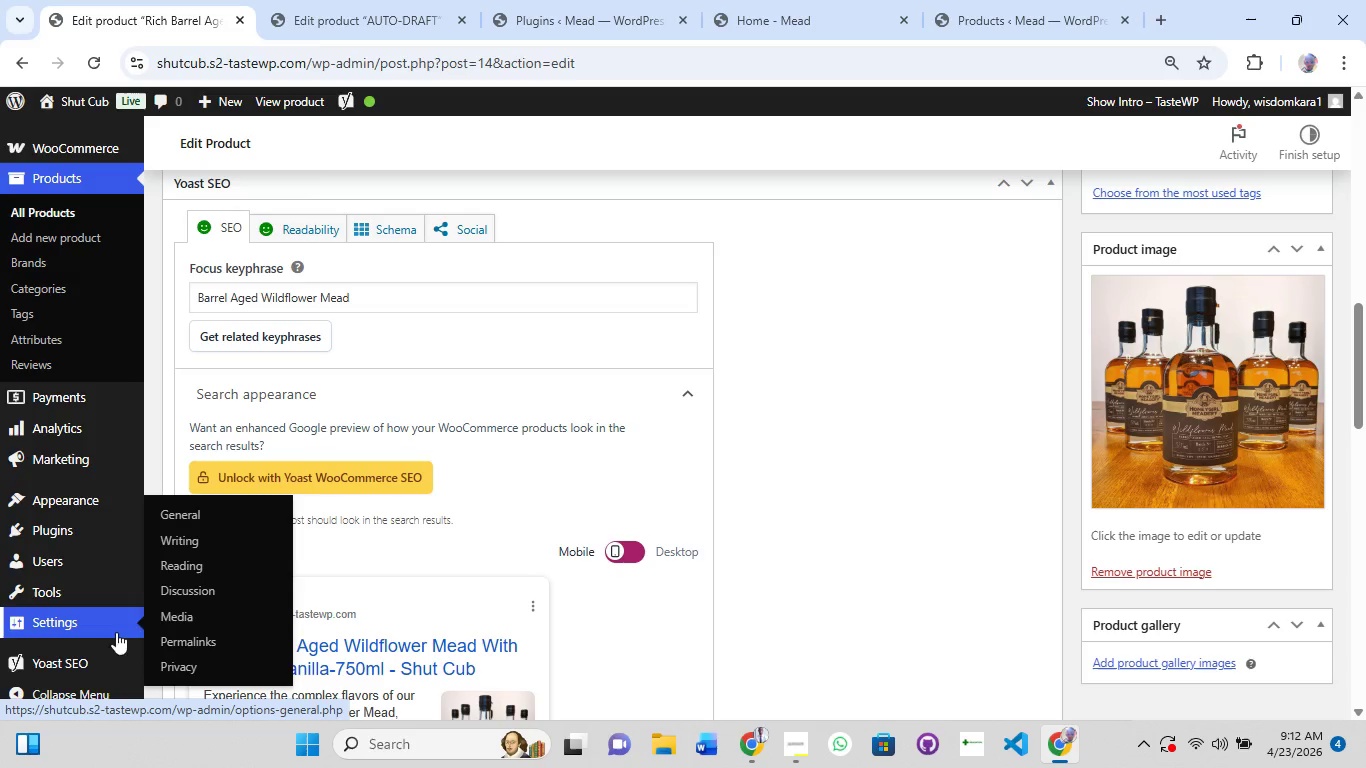 
scroll: coordinate [13, 429], scroll_direction: up, amount: 10.0
 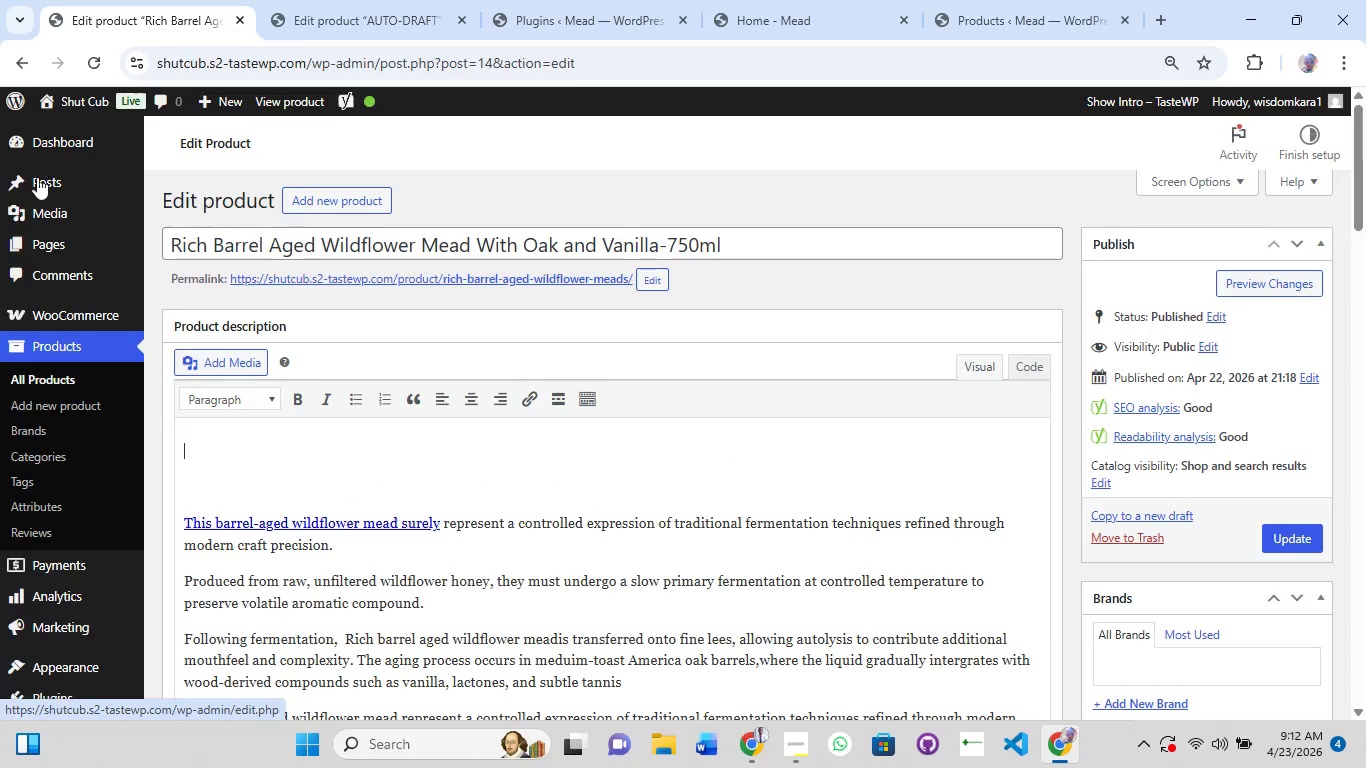 
scroll: coordinate [38, 175], scroll_direction: down, amount: 1.0
 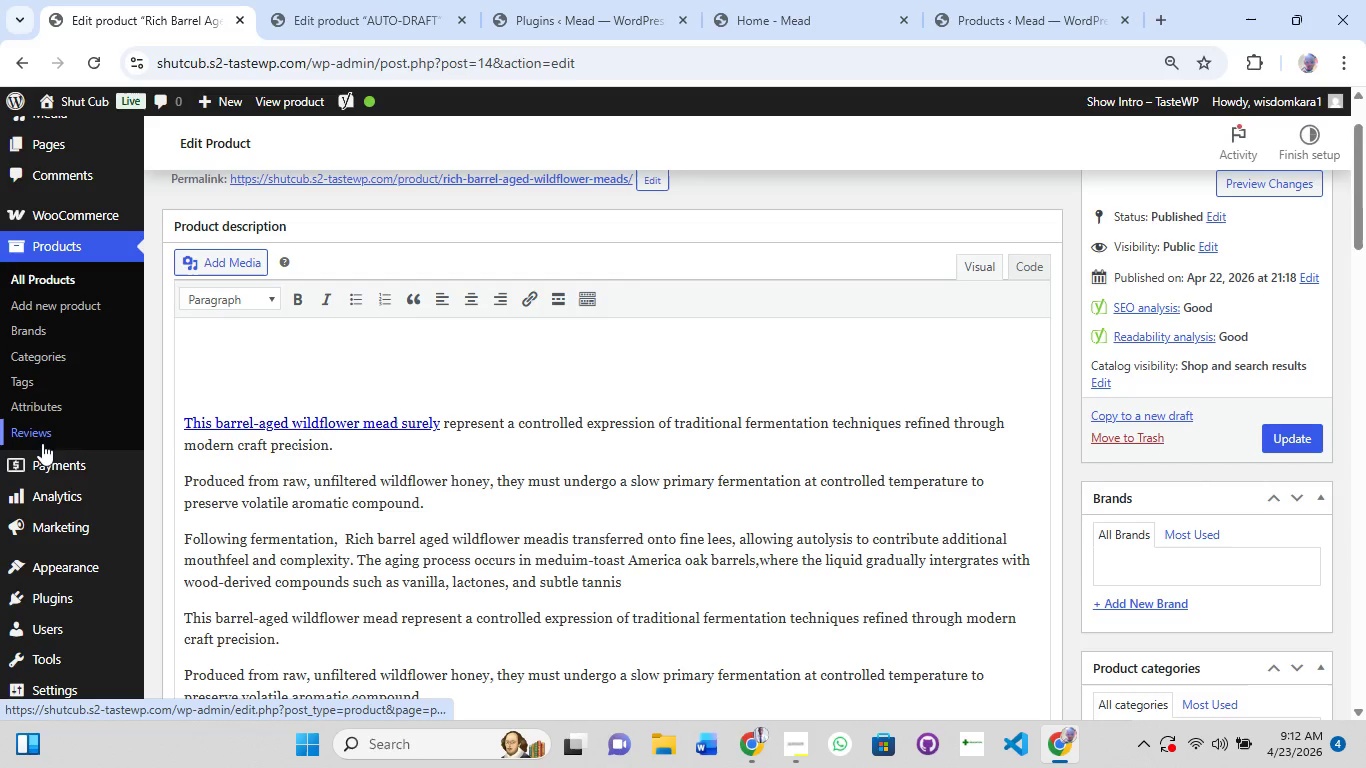 
wait(9.5)
 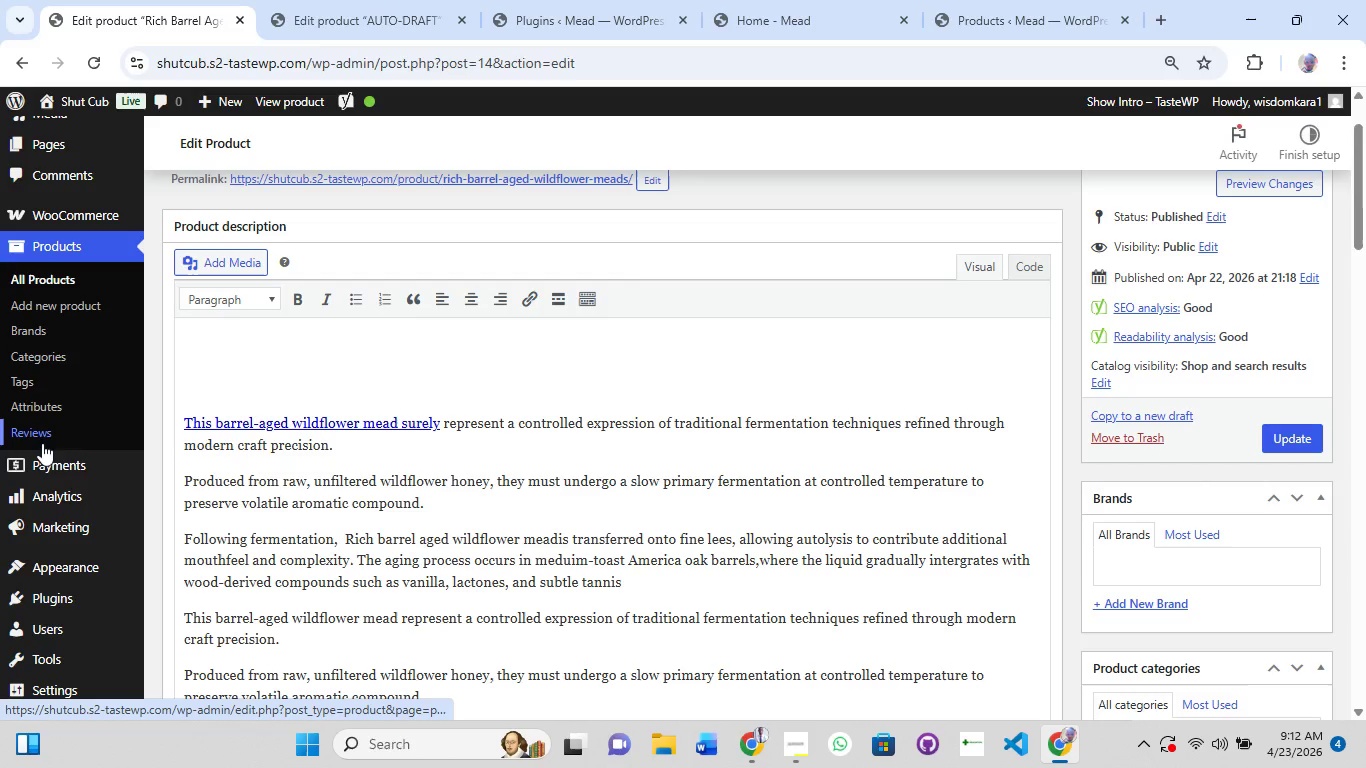 
left_click_drag(start_coordinate=[0, 219], to_coordinate=[9, 340])
 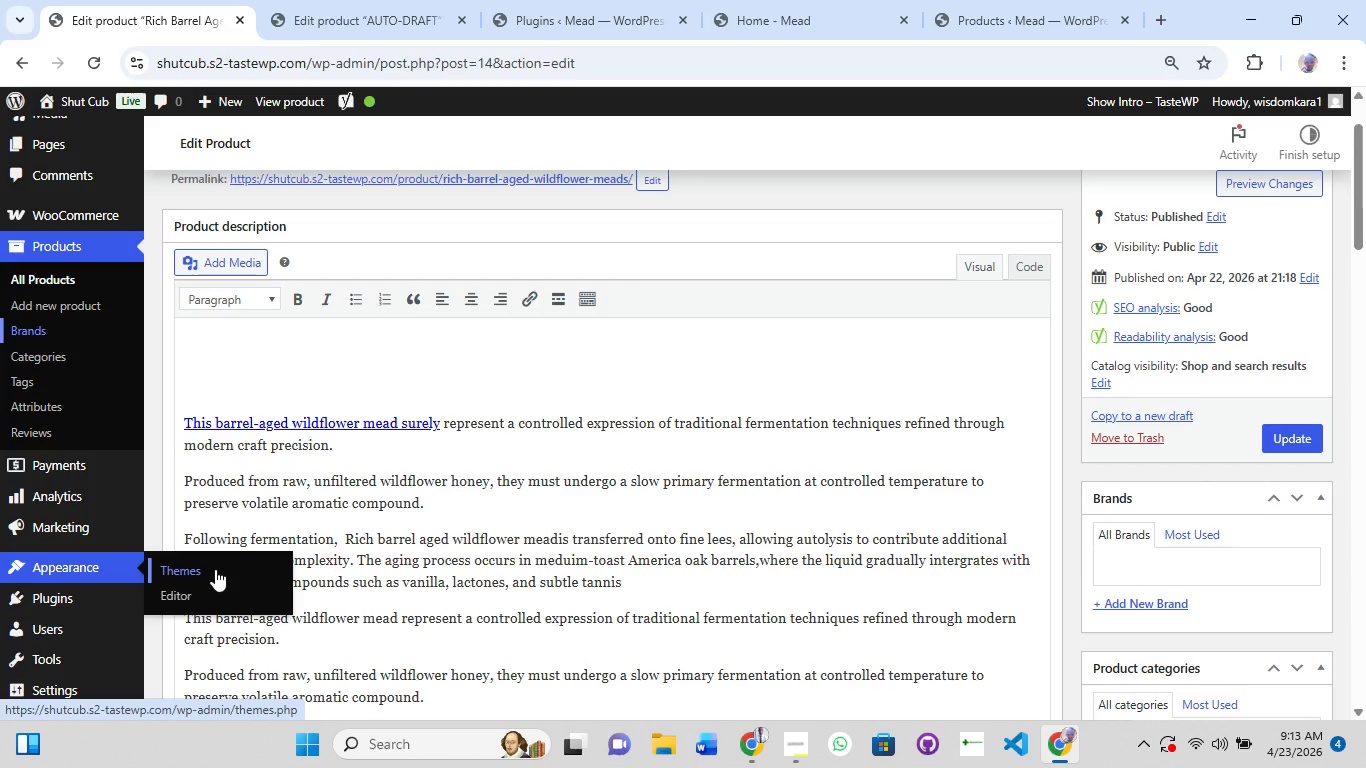 
right_click([214, 568])
 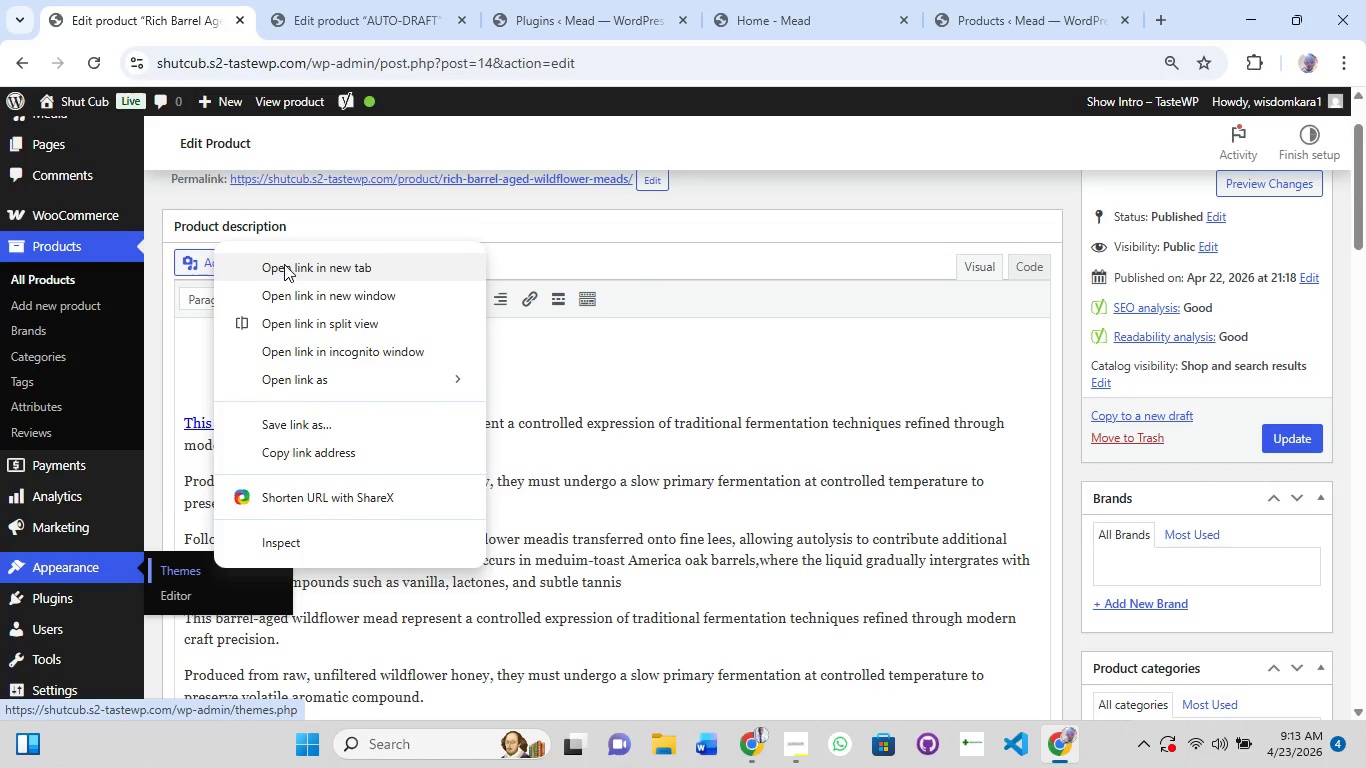 
left_click([284, 264])
 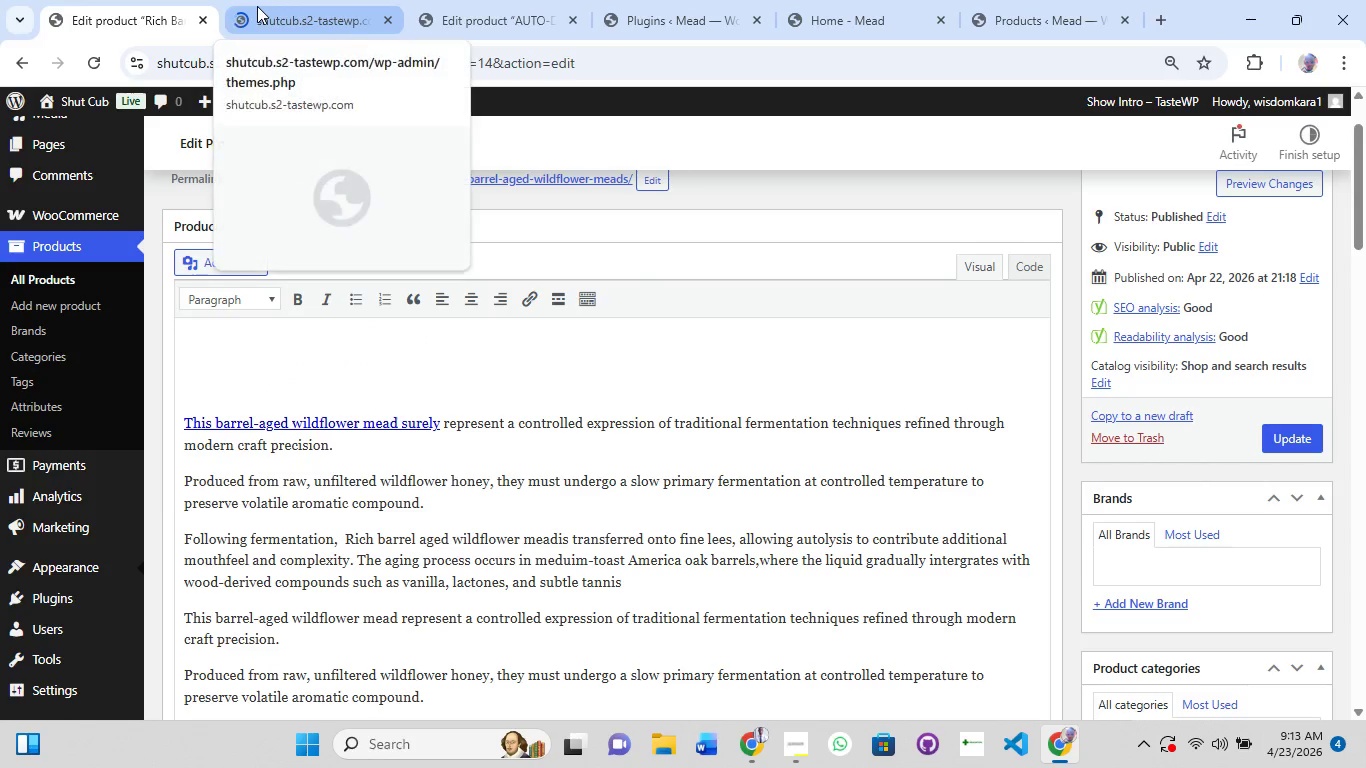 
left_click([257, 6])
 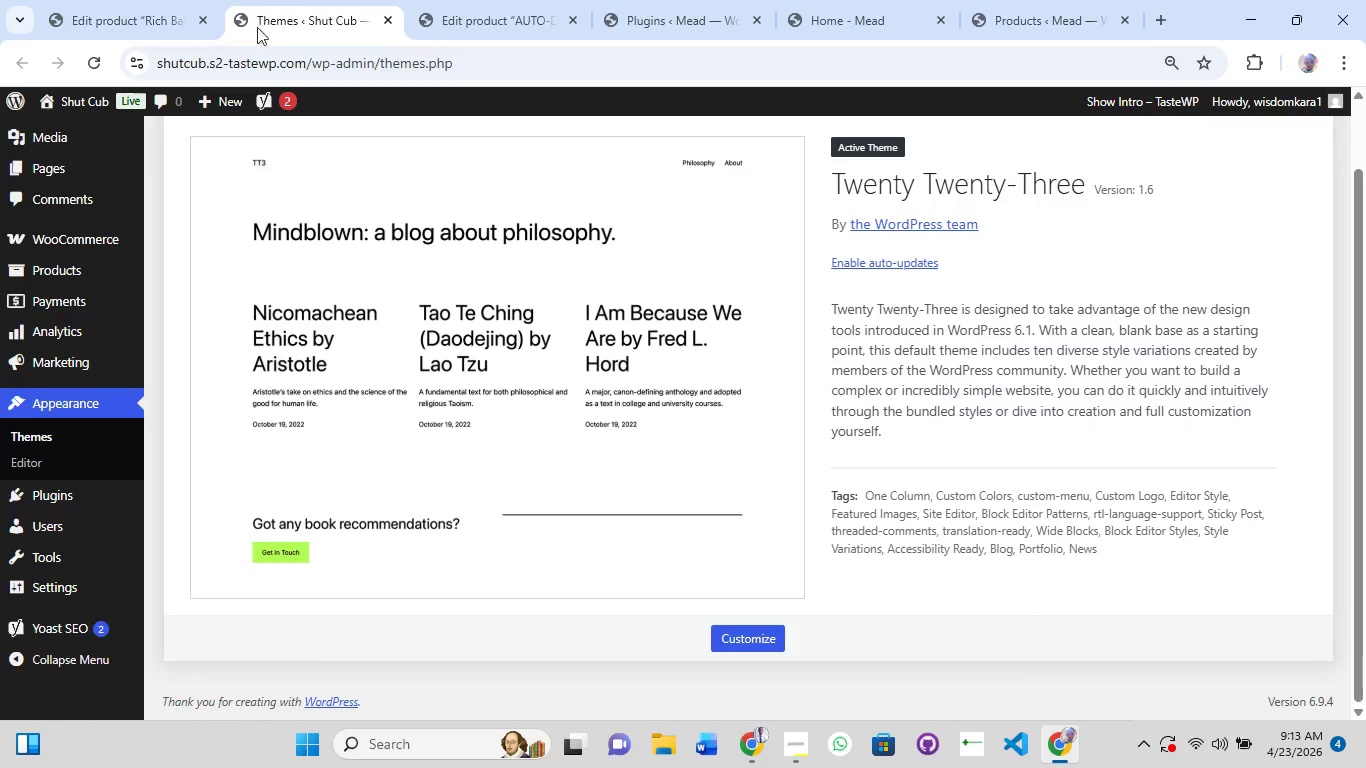 
scroll: coordinate [672, 310], scroll_direction: up, amount: 7.0
 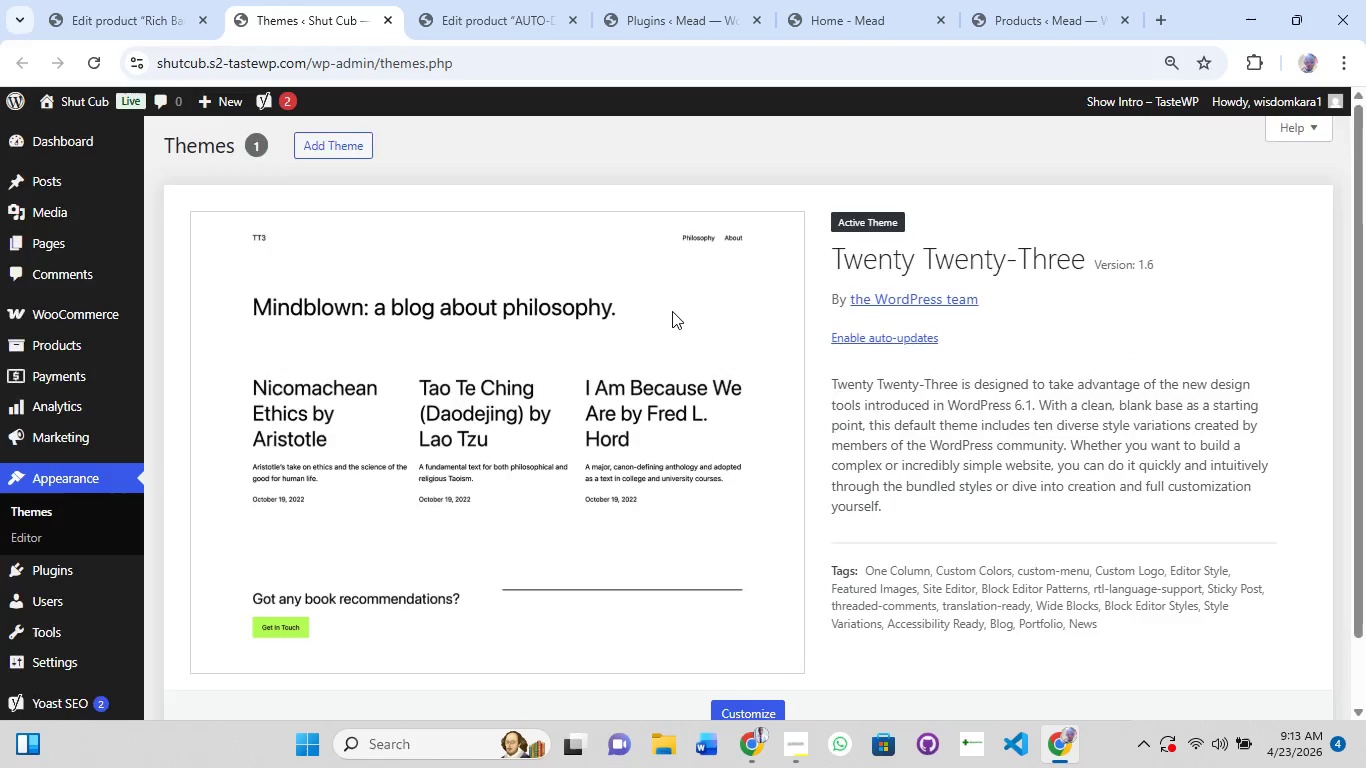 
scroll: coordinate [672, 311], scroll_direction: down, amount: 1.0
 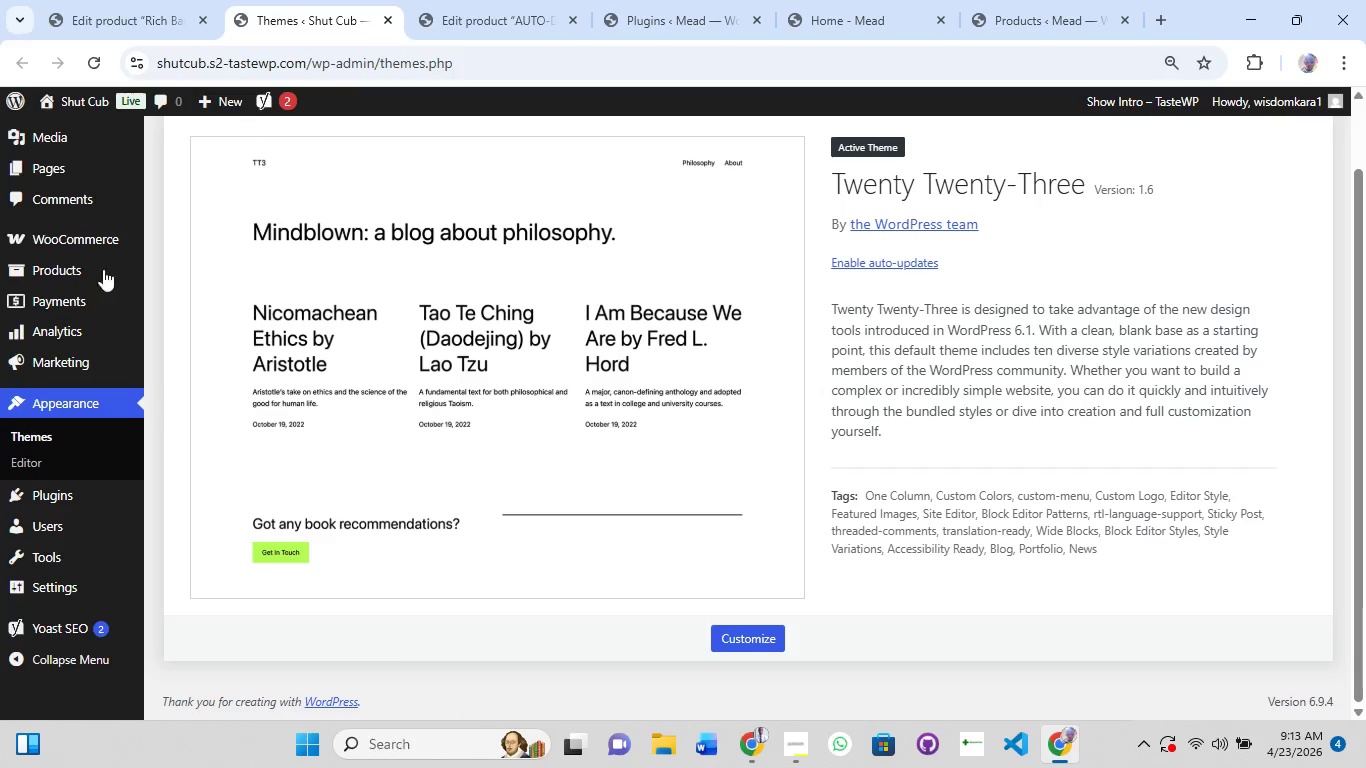 
wait(12.11)
 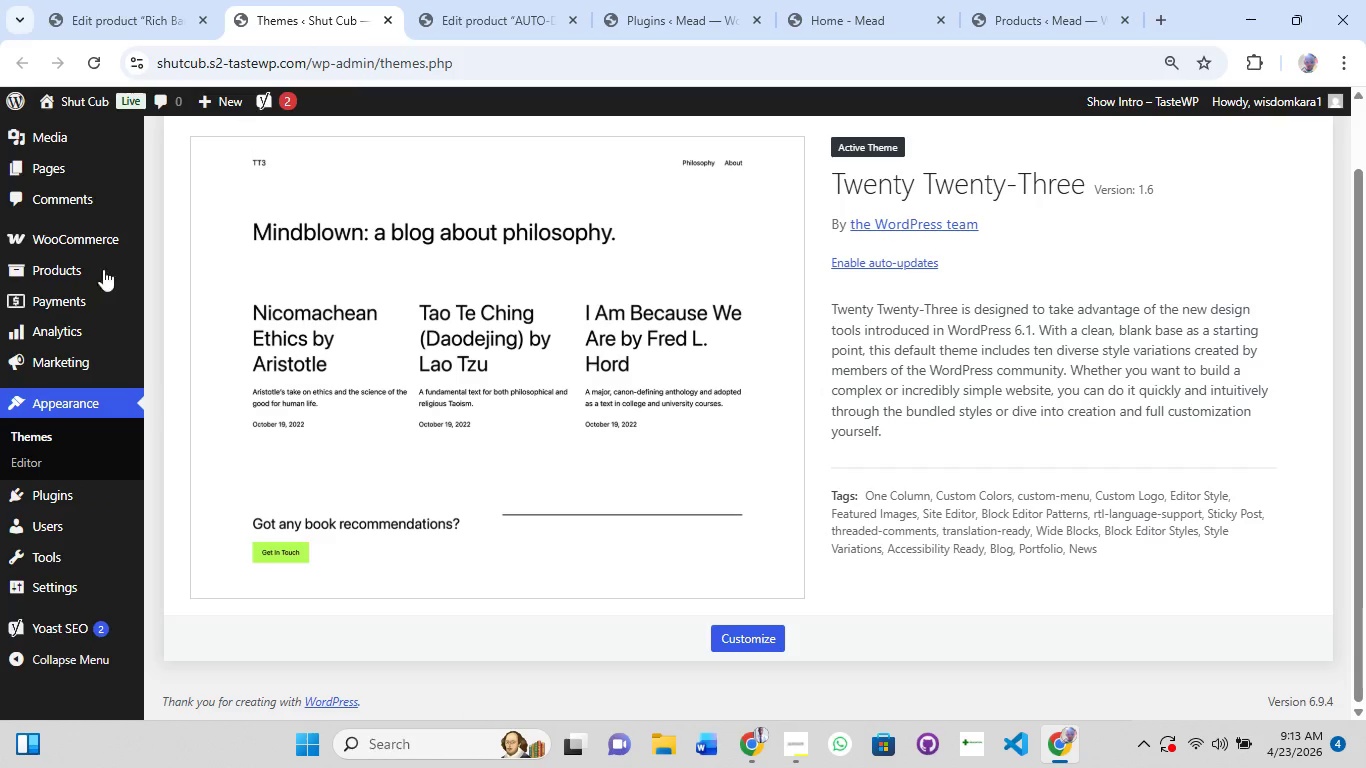 
mouse_move([59, 544])
 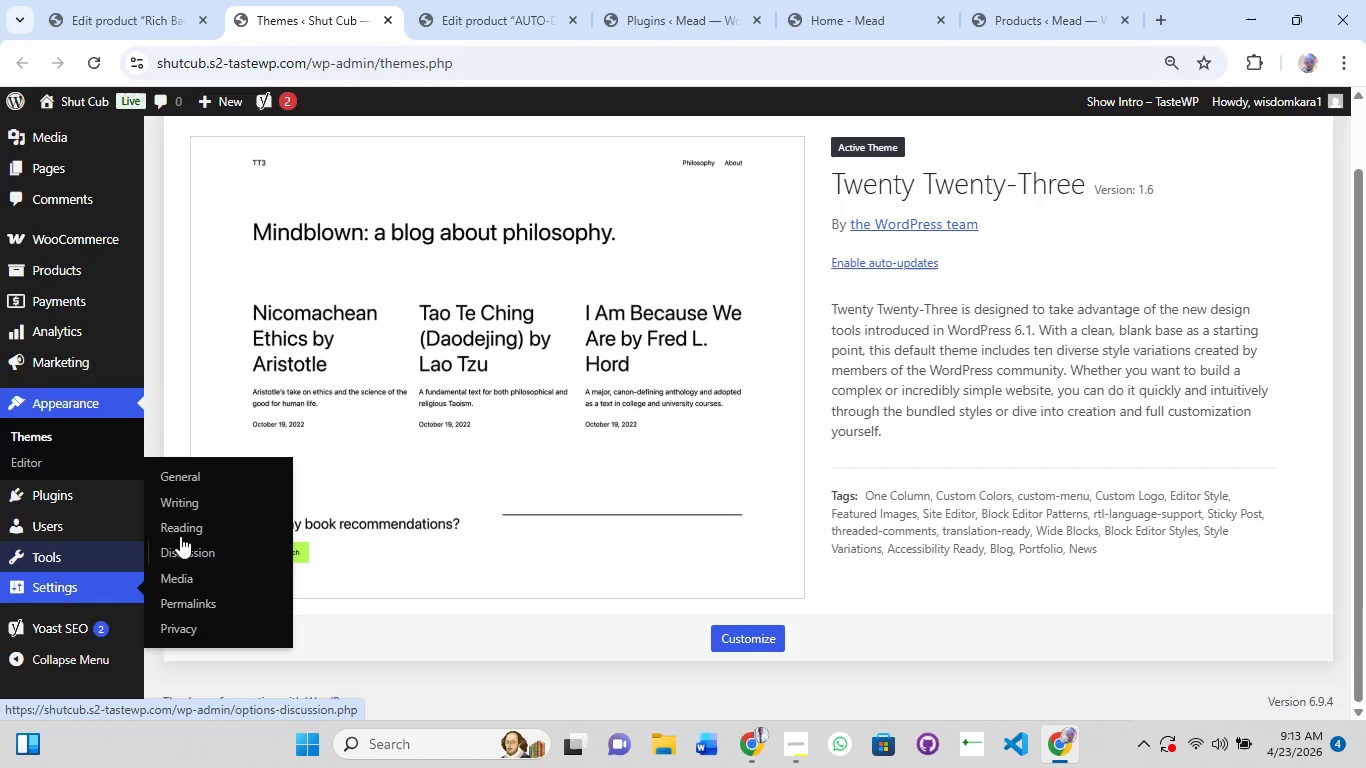 
left_click([200, 468])
 